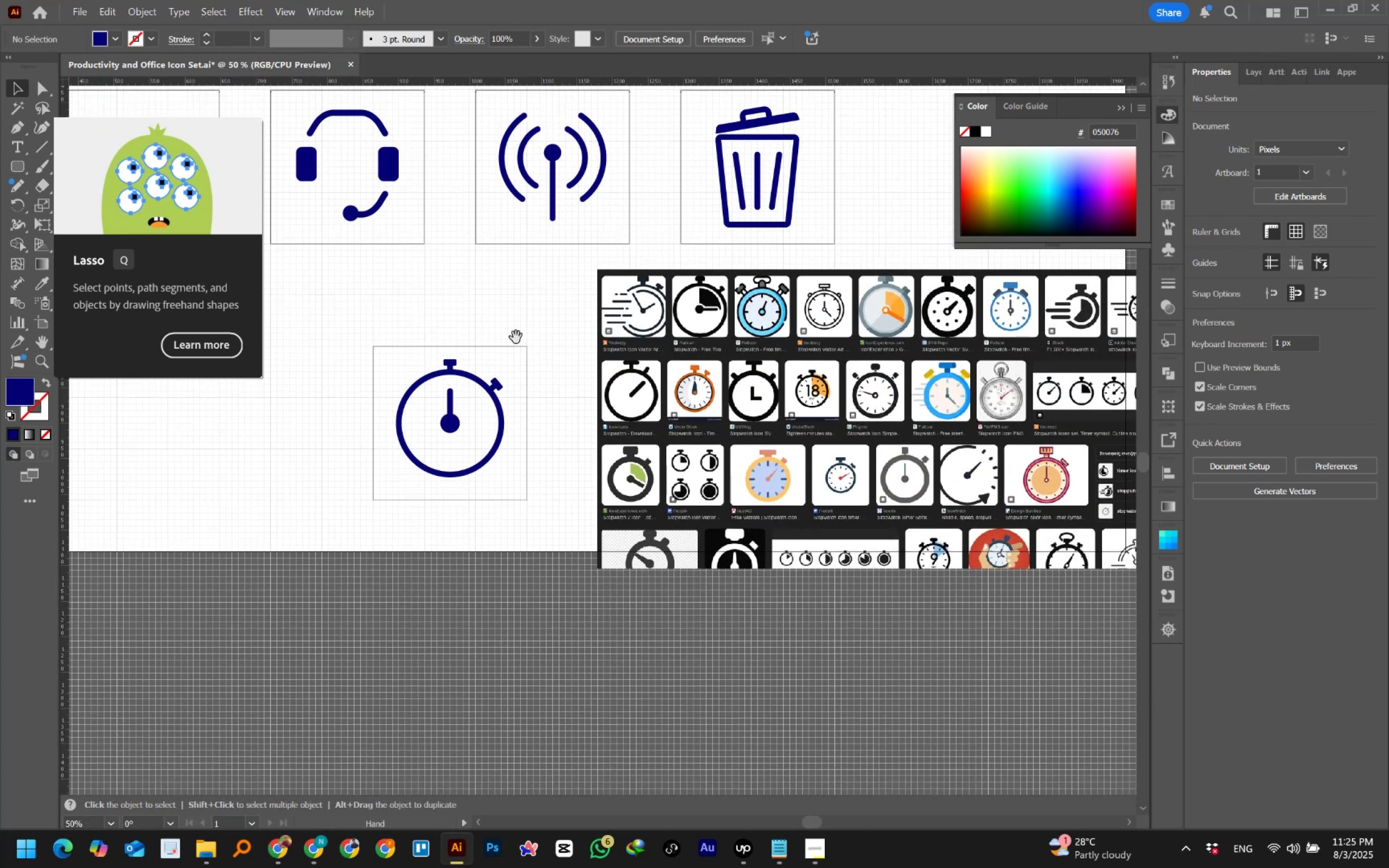 
key(Space)
 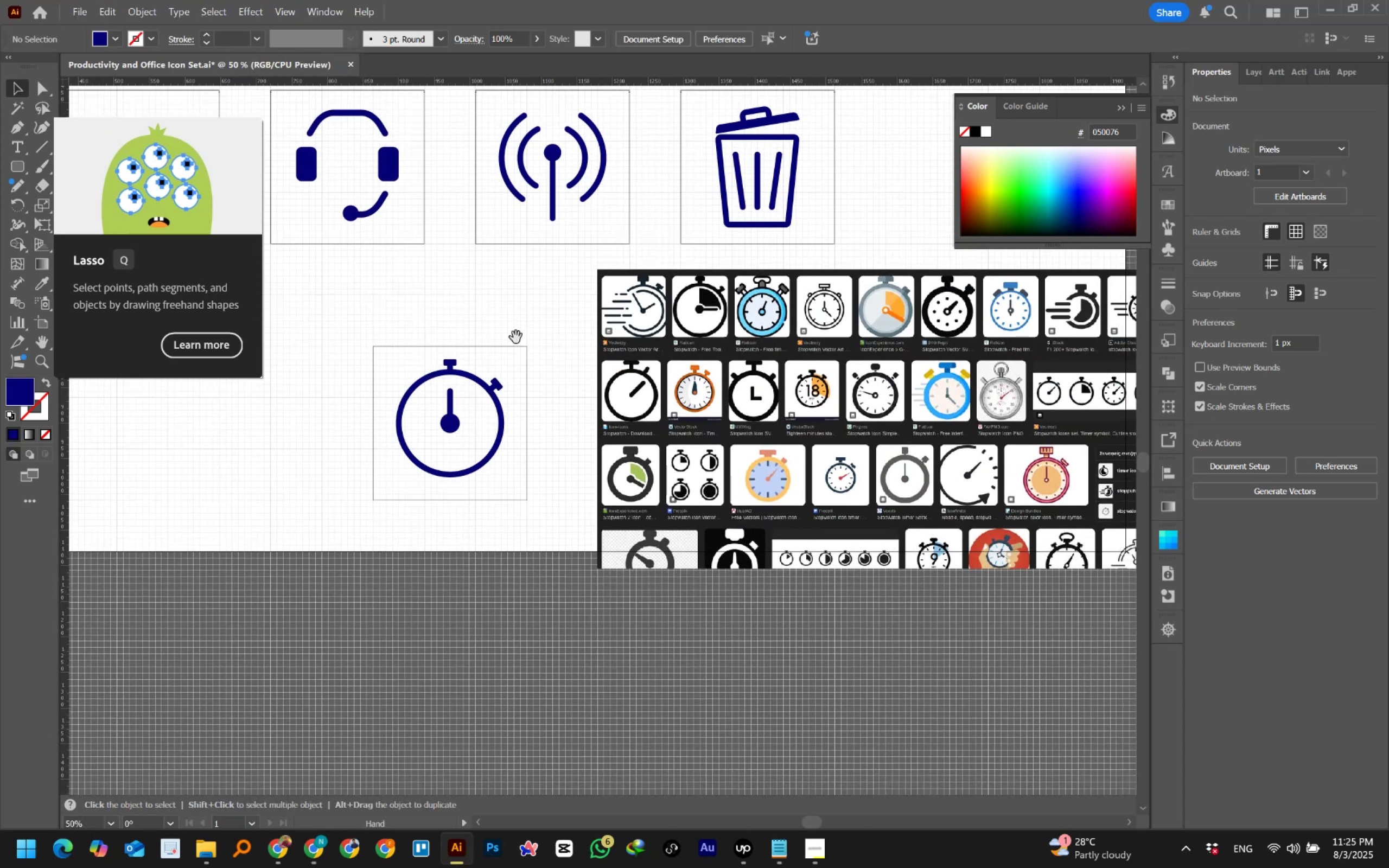 
key(Space)
 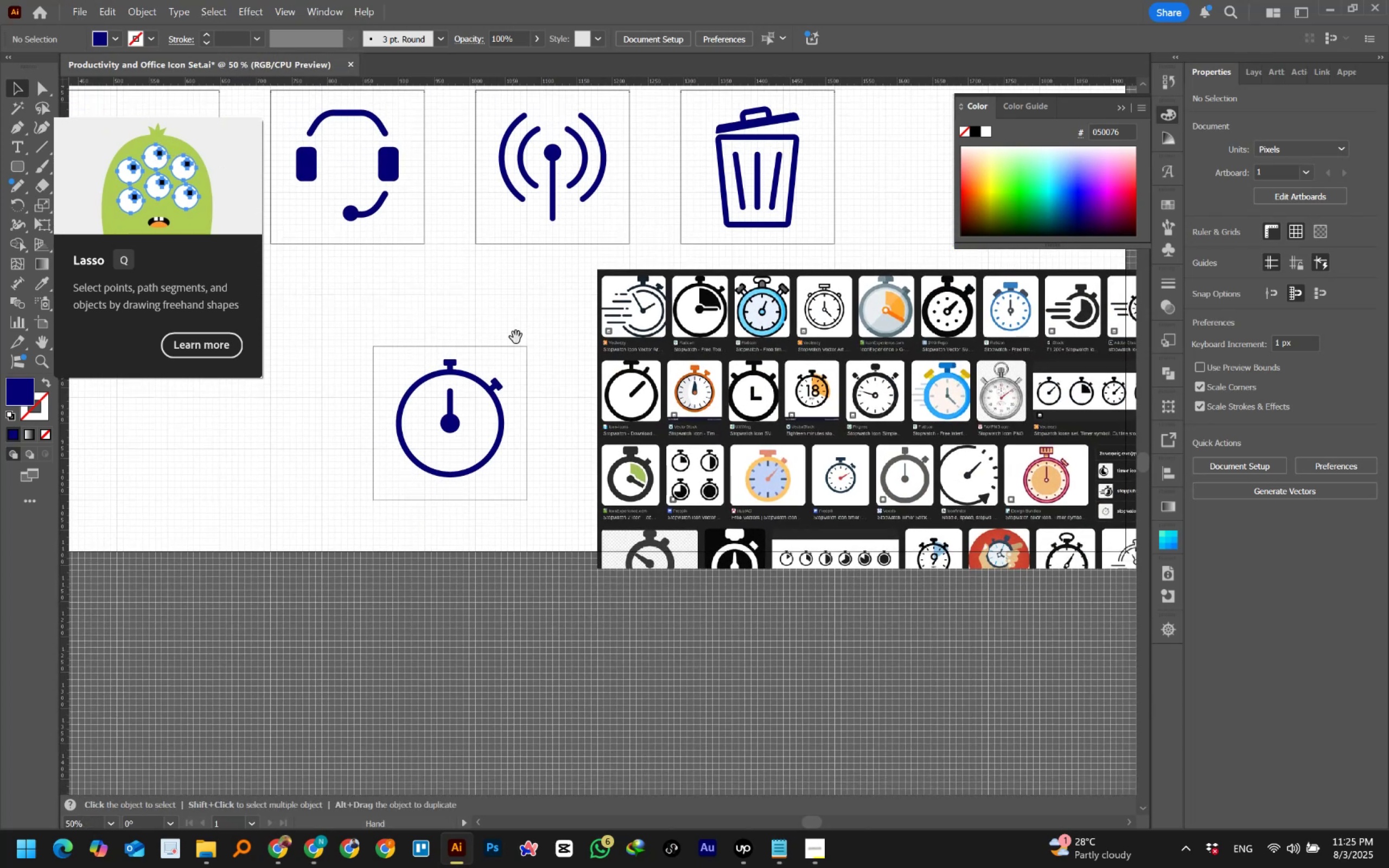 
key(Space)
 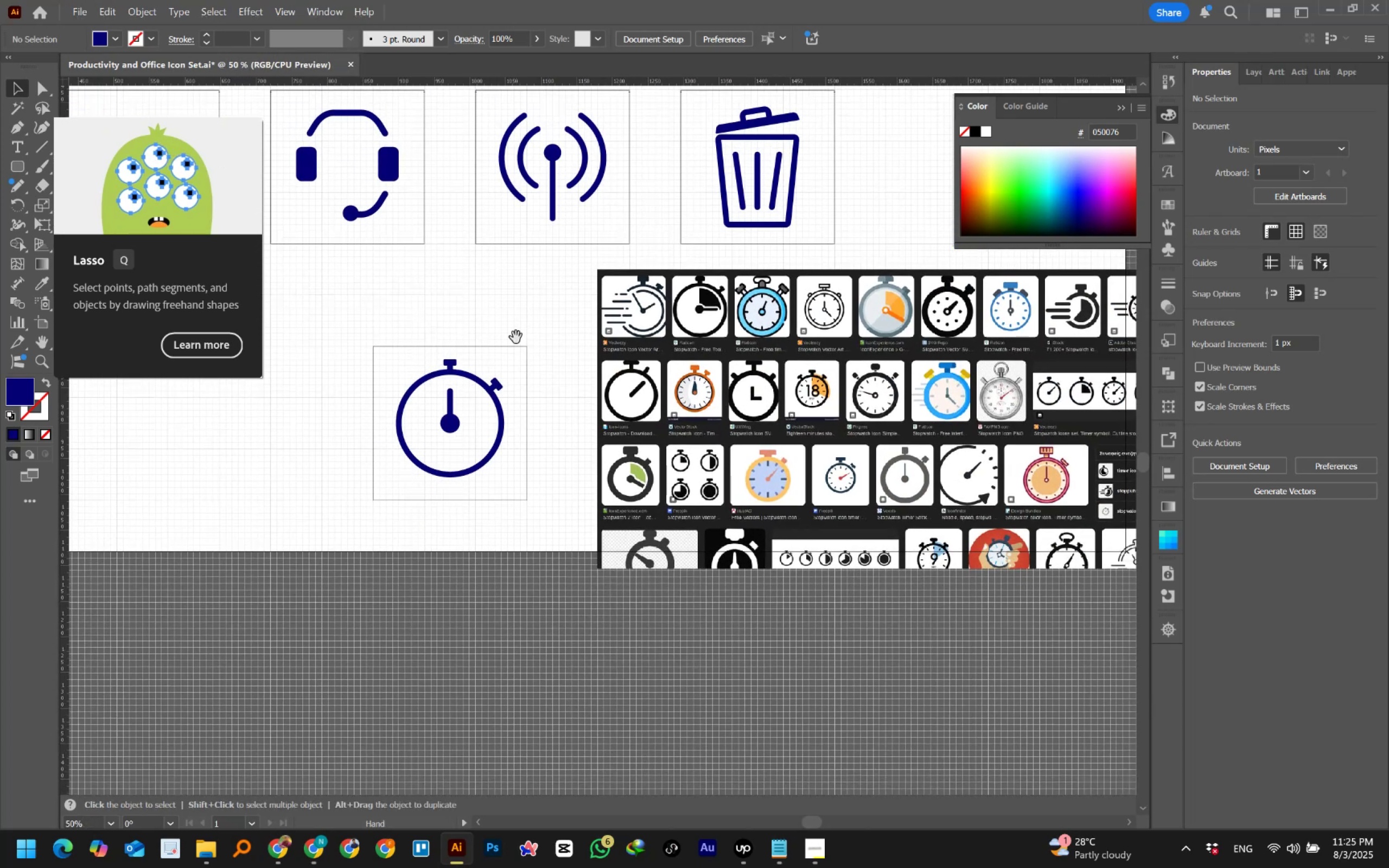 
key(Space)
 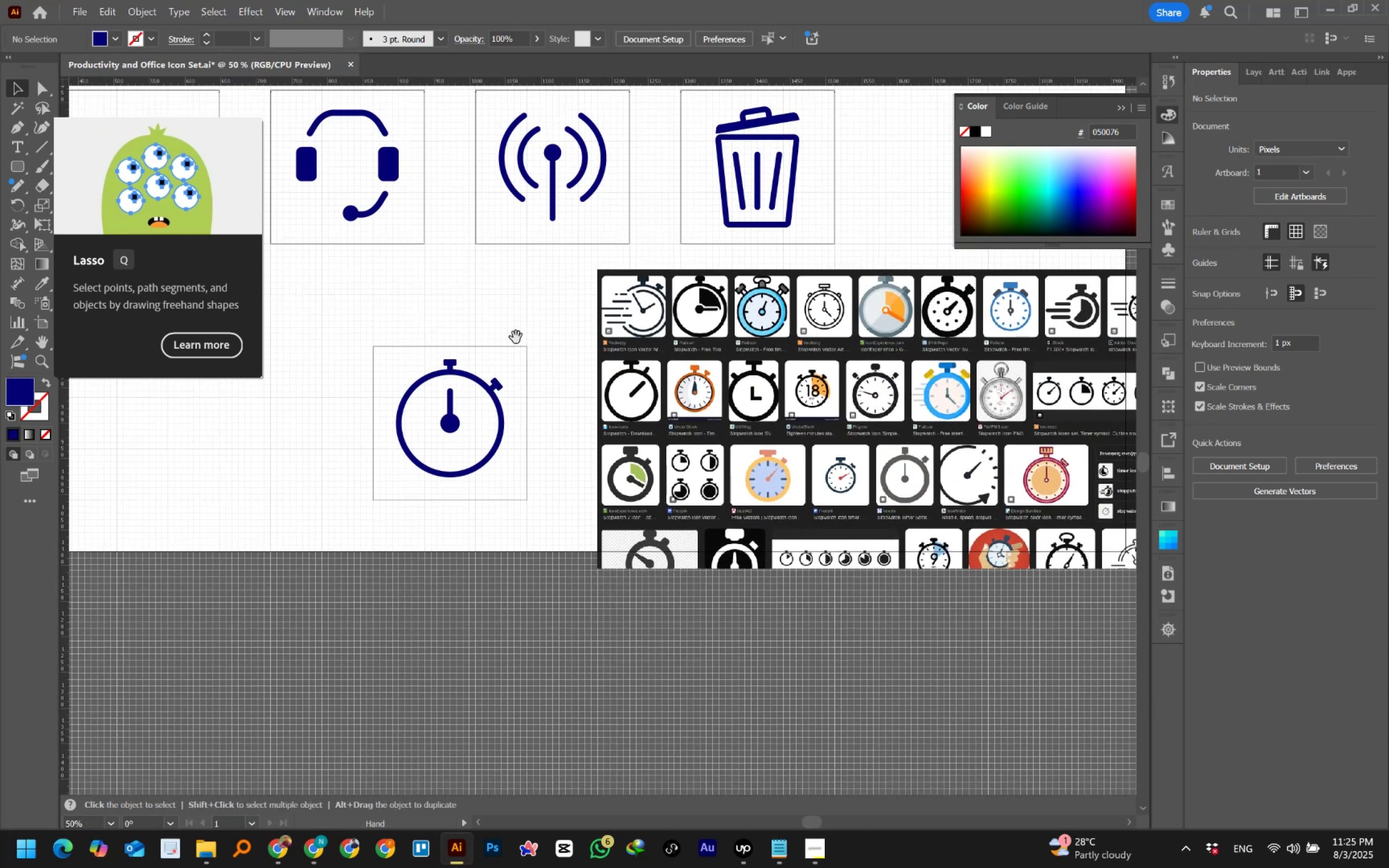 
key(Space)
 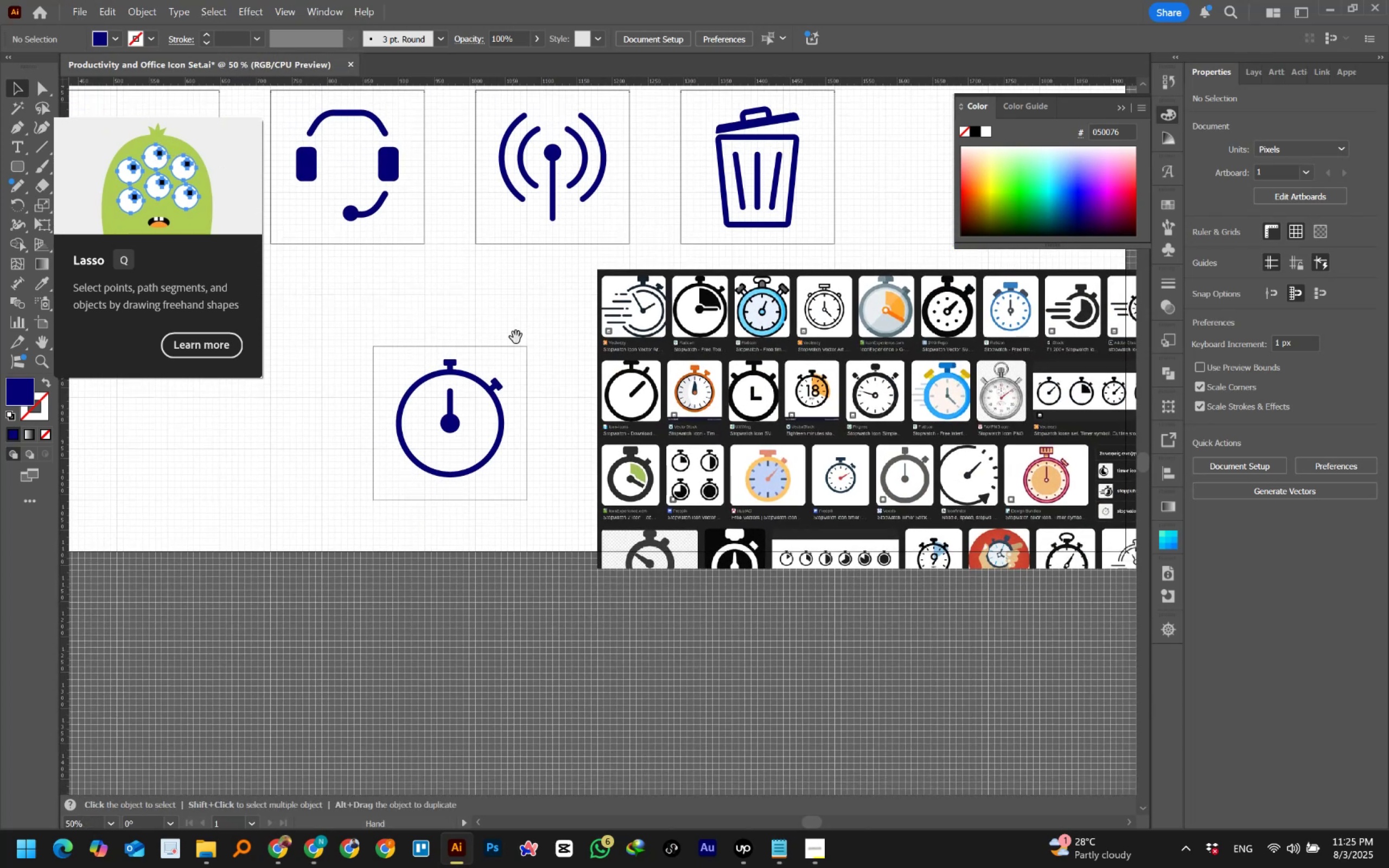 
key(Space)
 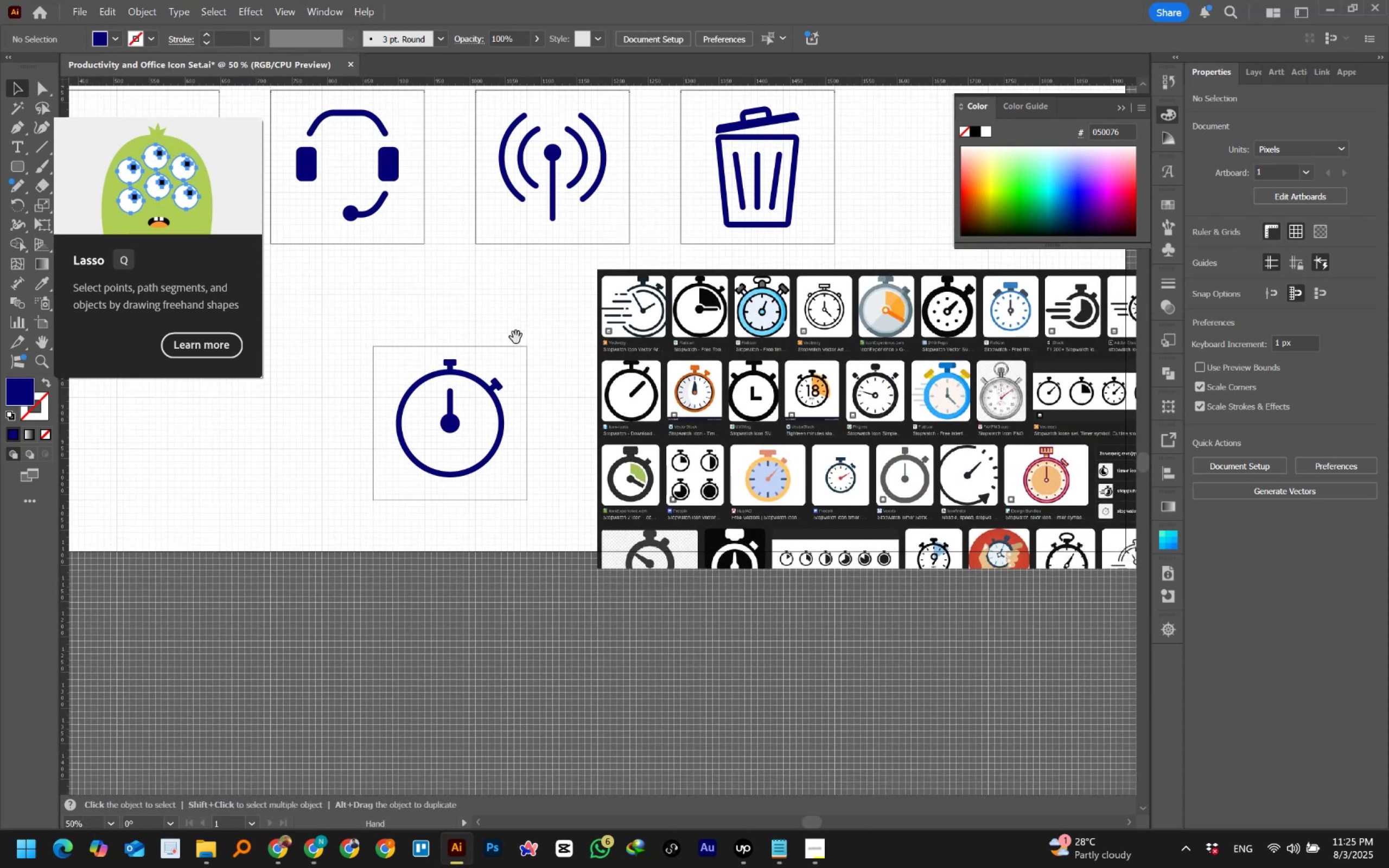 
key(Space)
 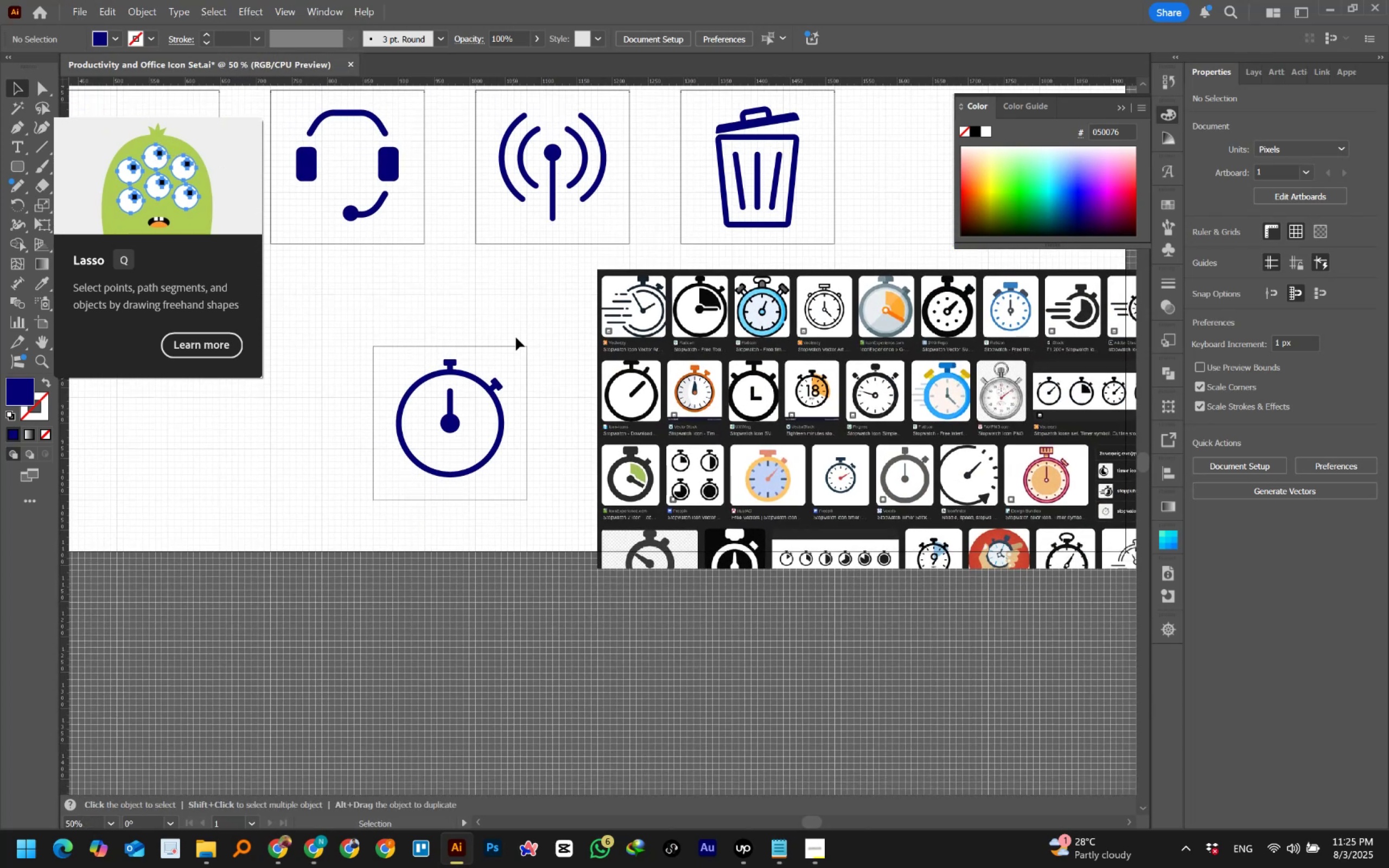 
wait(9.65)
 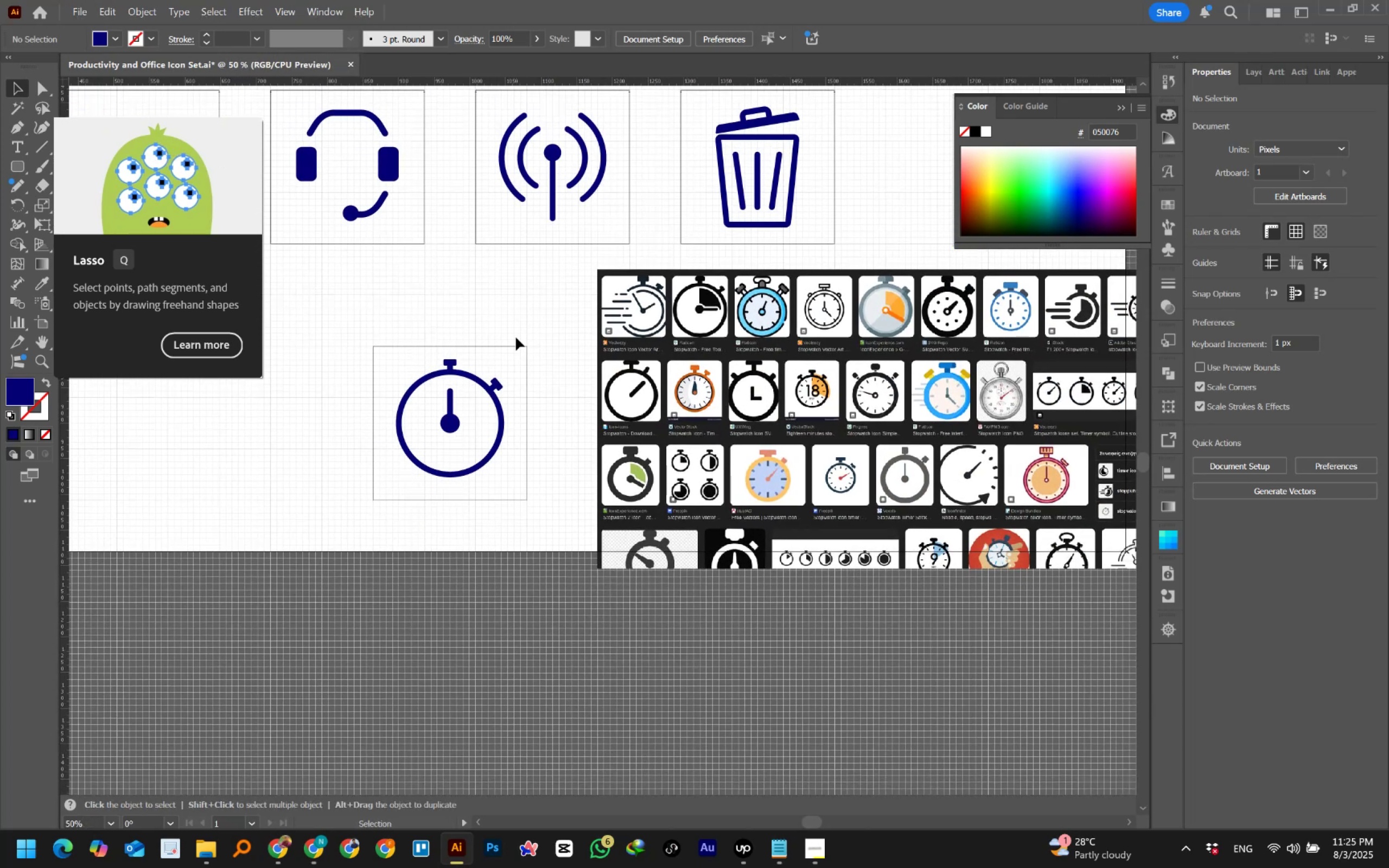 
left_click([610, 340])
 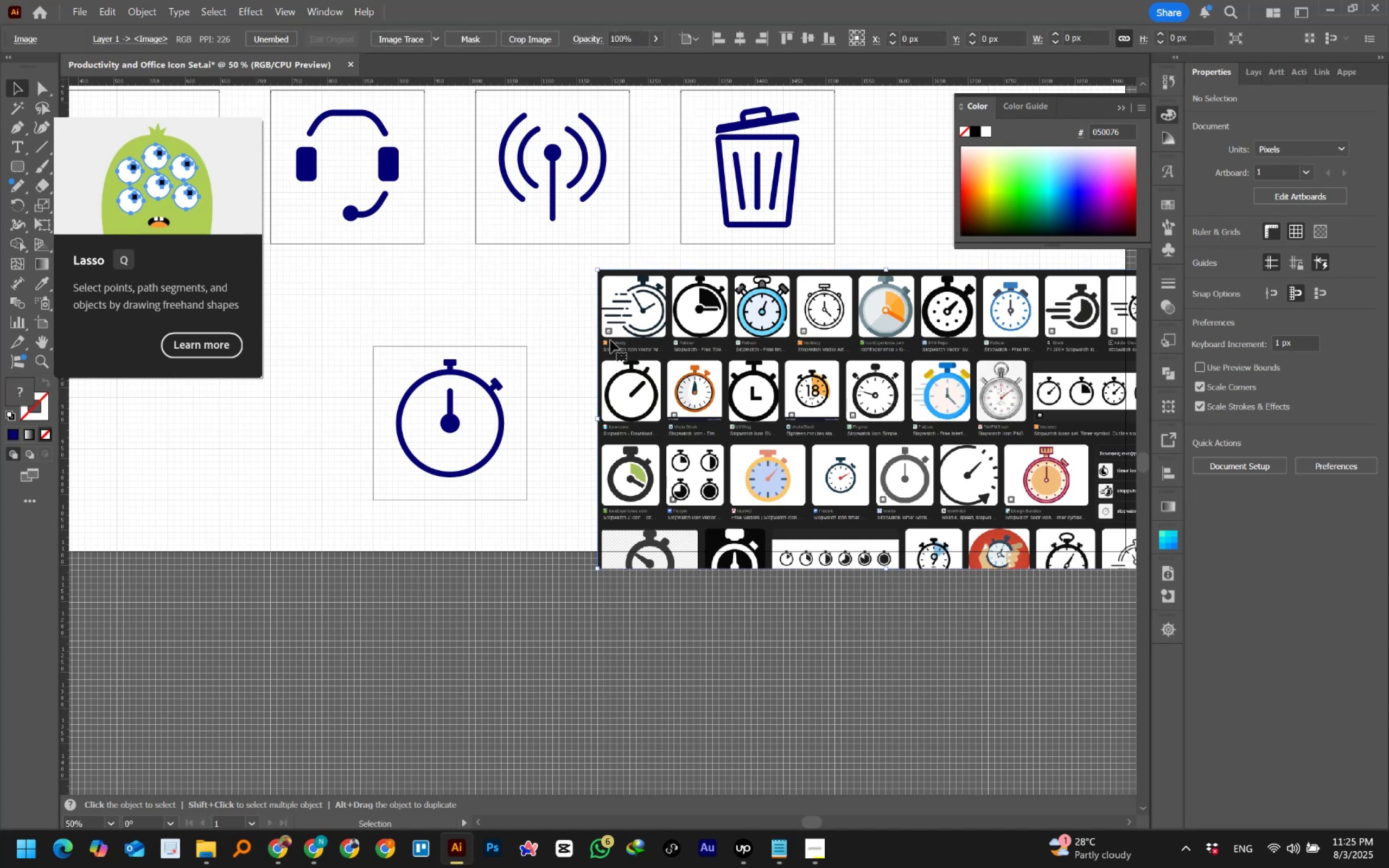 
key(Delete)
 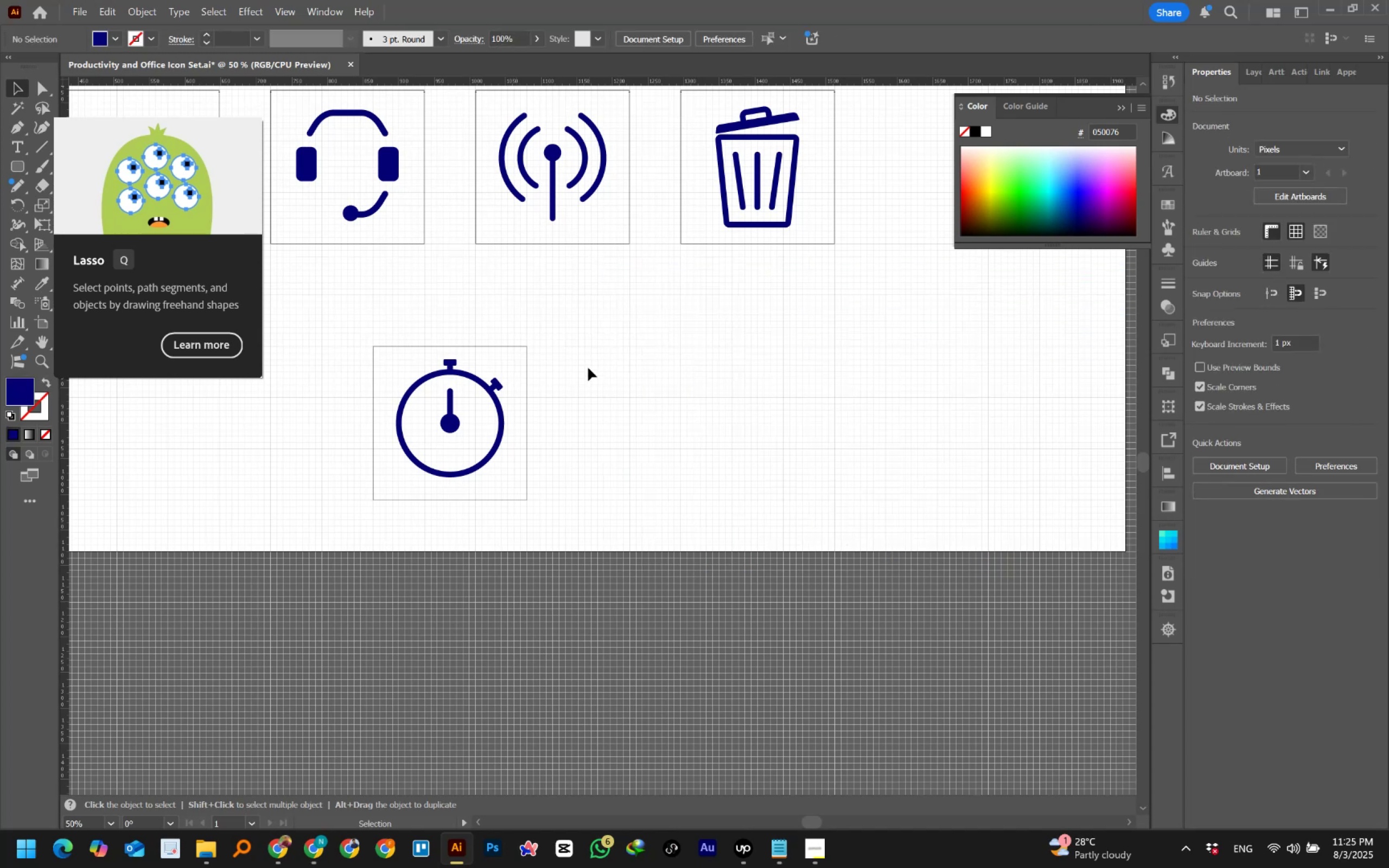 
hold_key(key=AltLeft, duration=0.61)
scroll: coordinate [588, 368], scroll_direction: down, amount: 1.0
 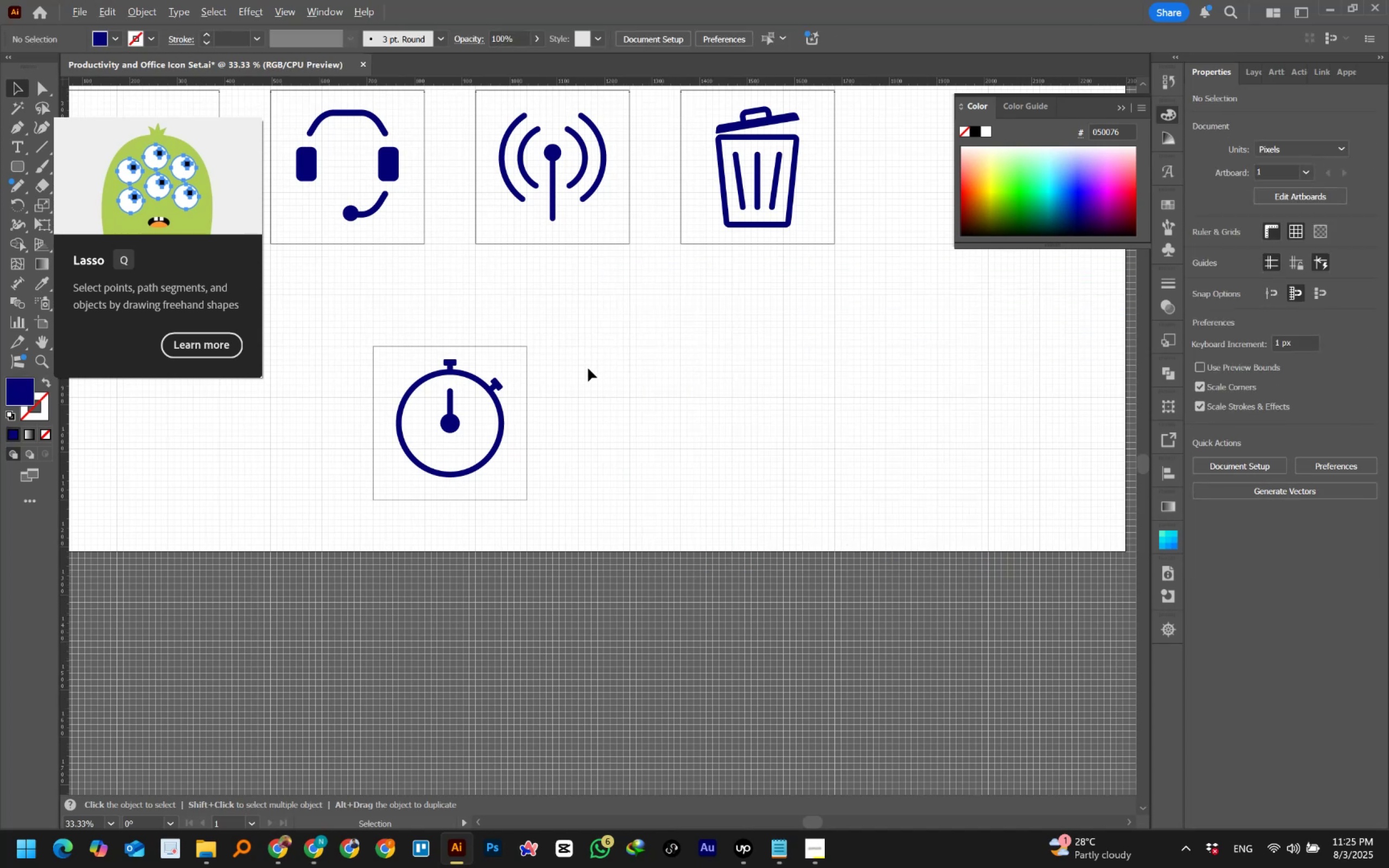 
hold_key(key=Space, duration=1.54)
 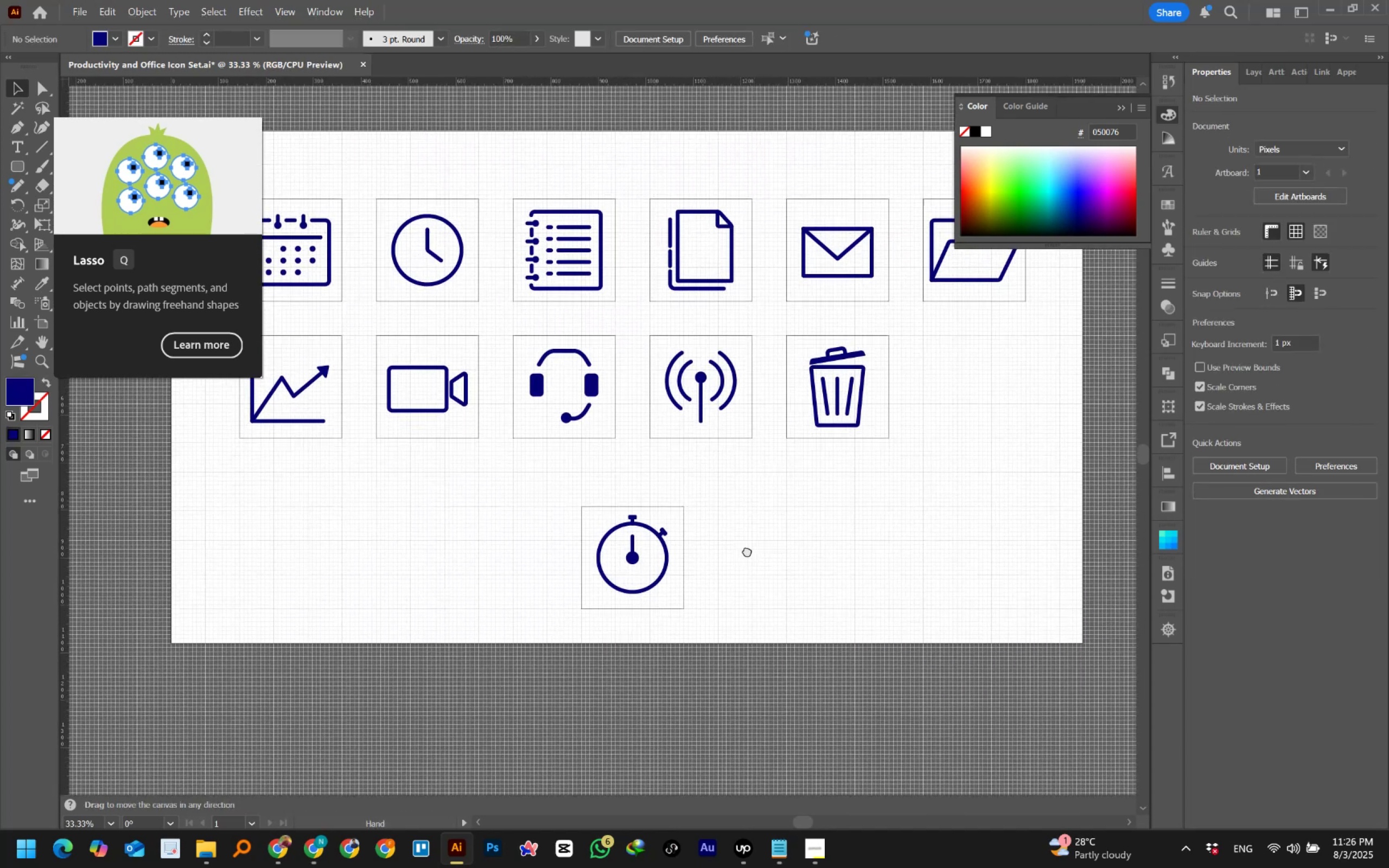 
key(Space)
 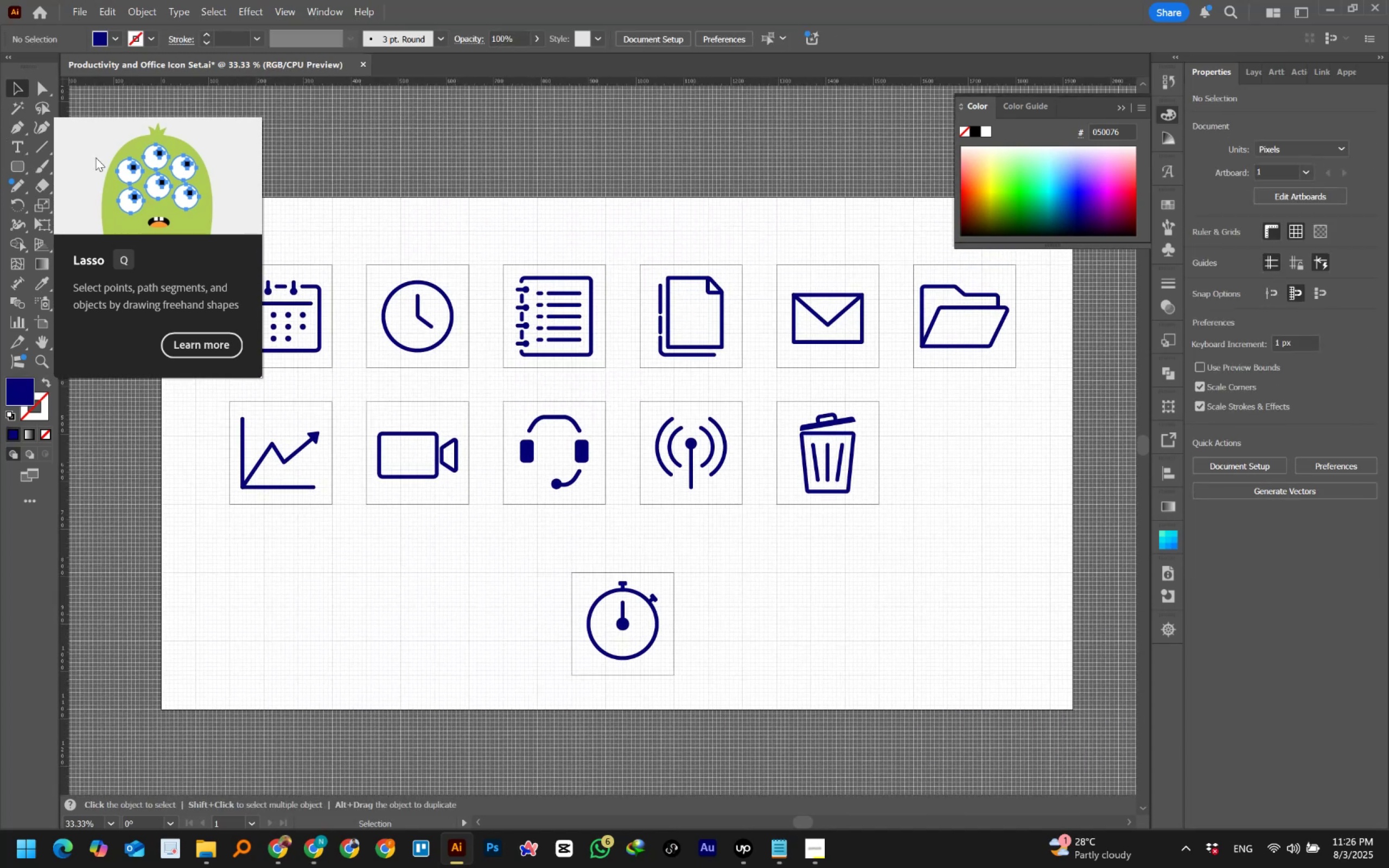 
left_click([434, 164])
 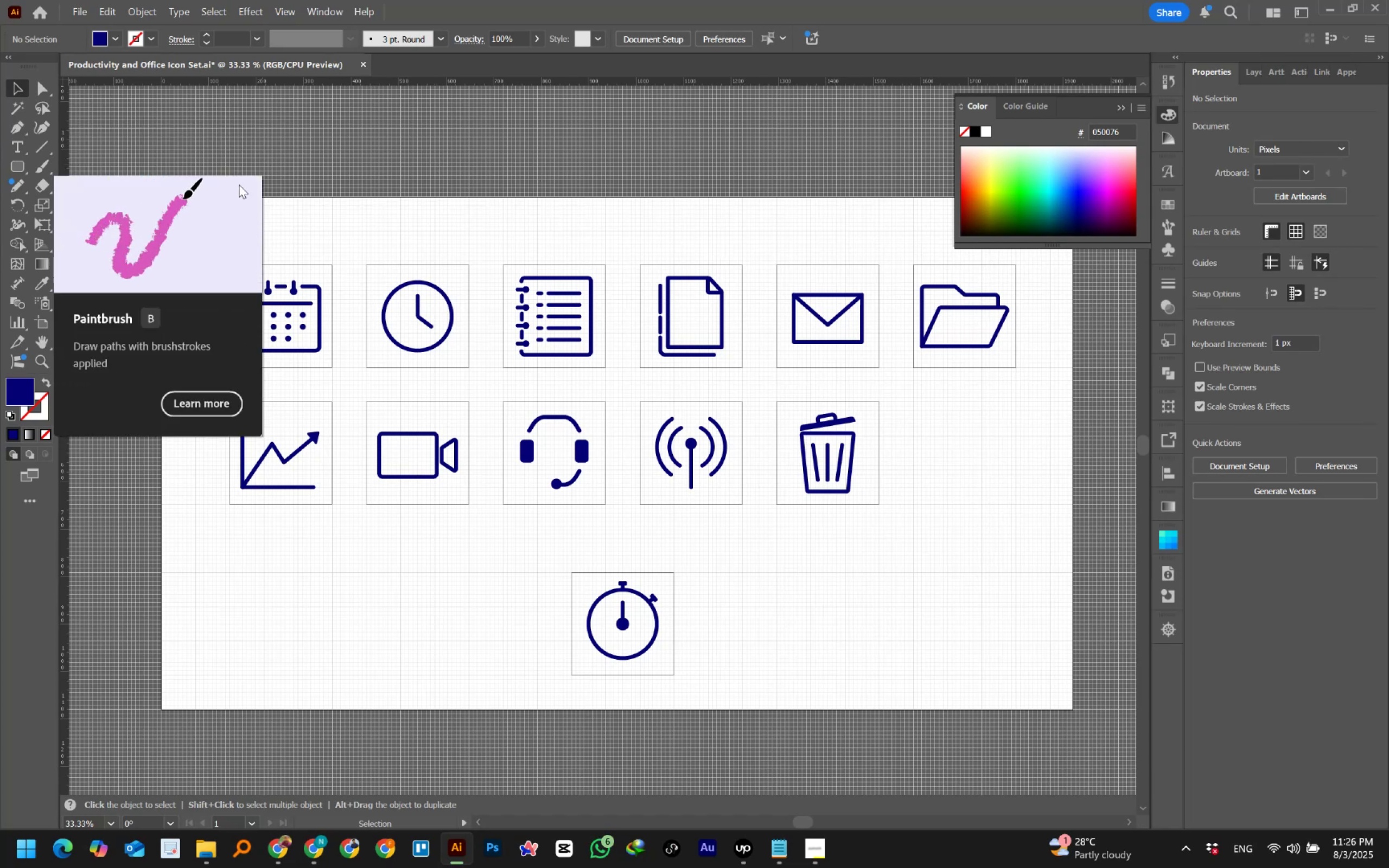 
wait(6.55)
 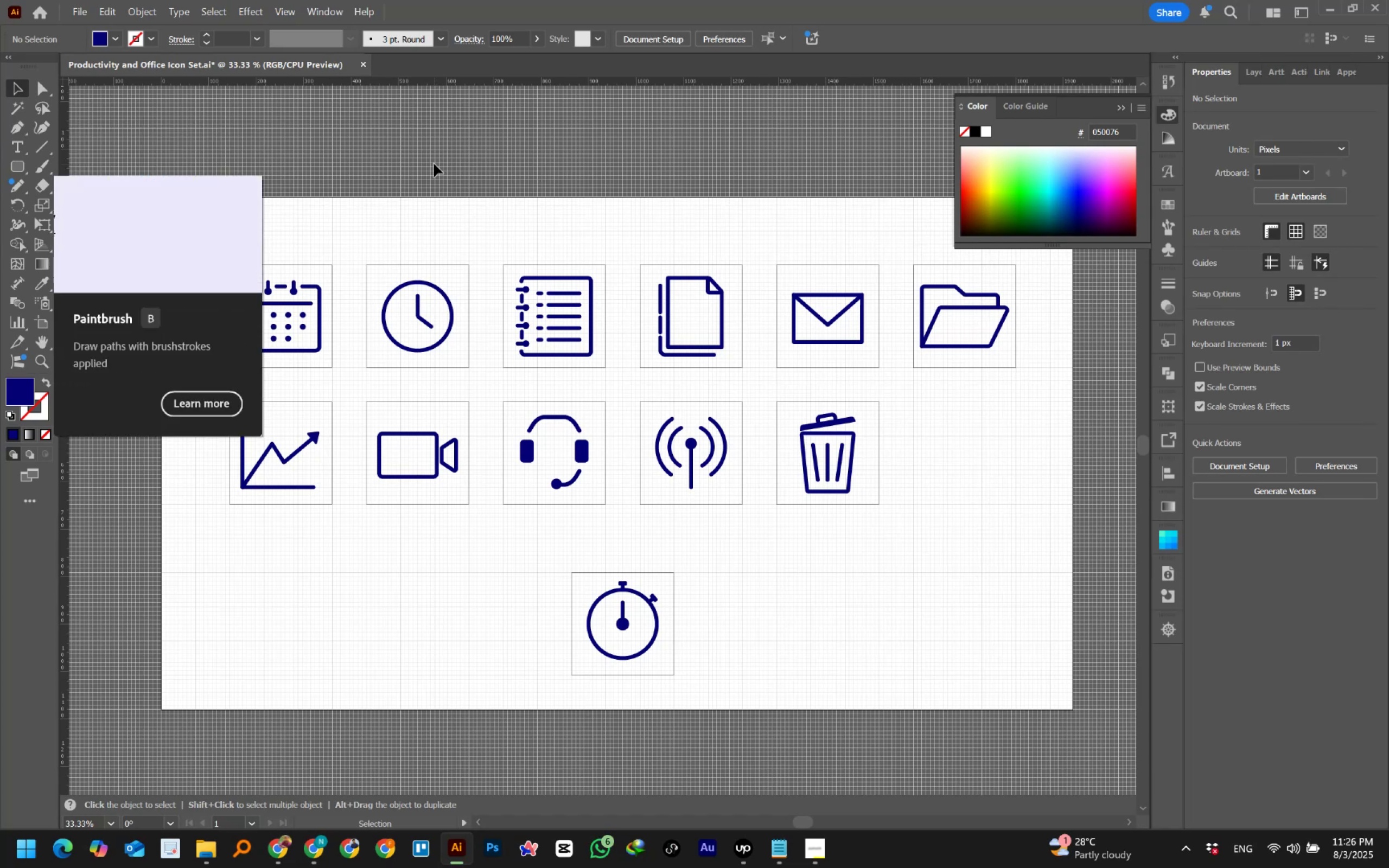 
right_click([9, 186])
 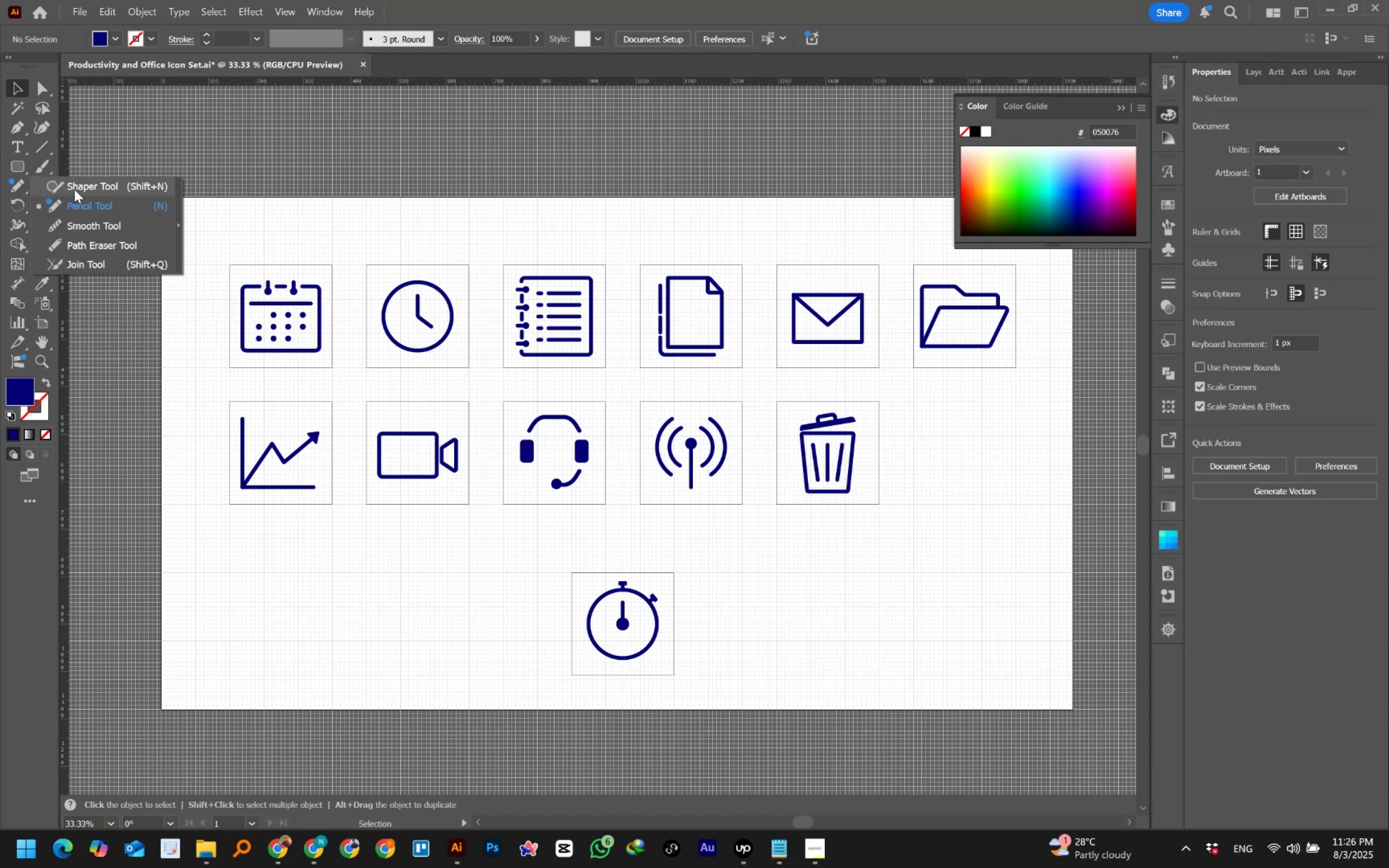 
left_click([77, 190])
 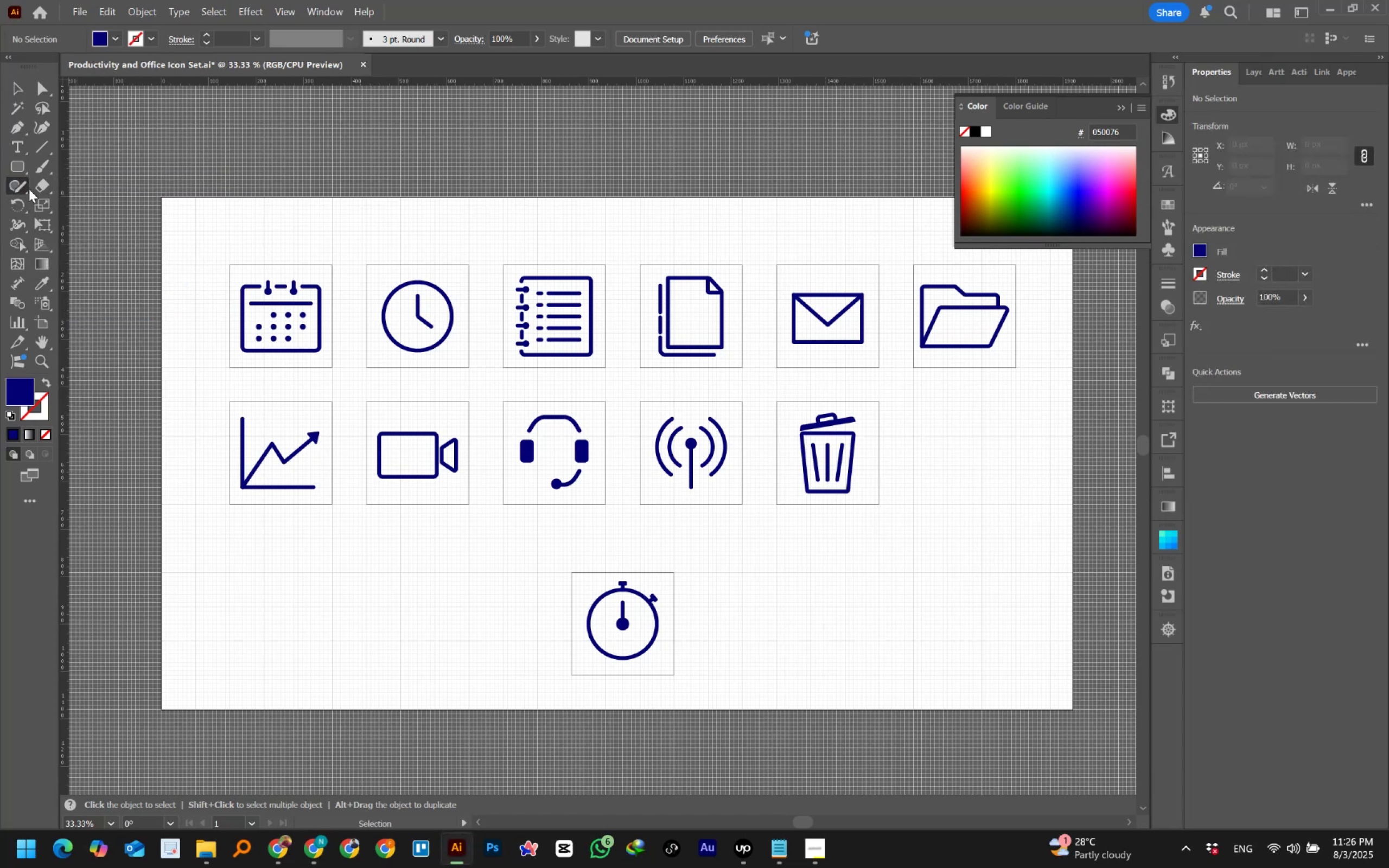 
right_click([18, 186])
 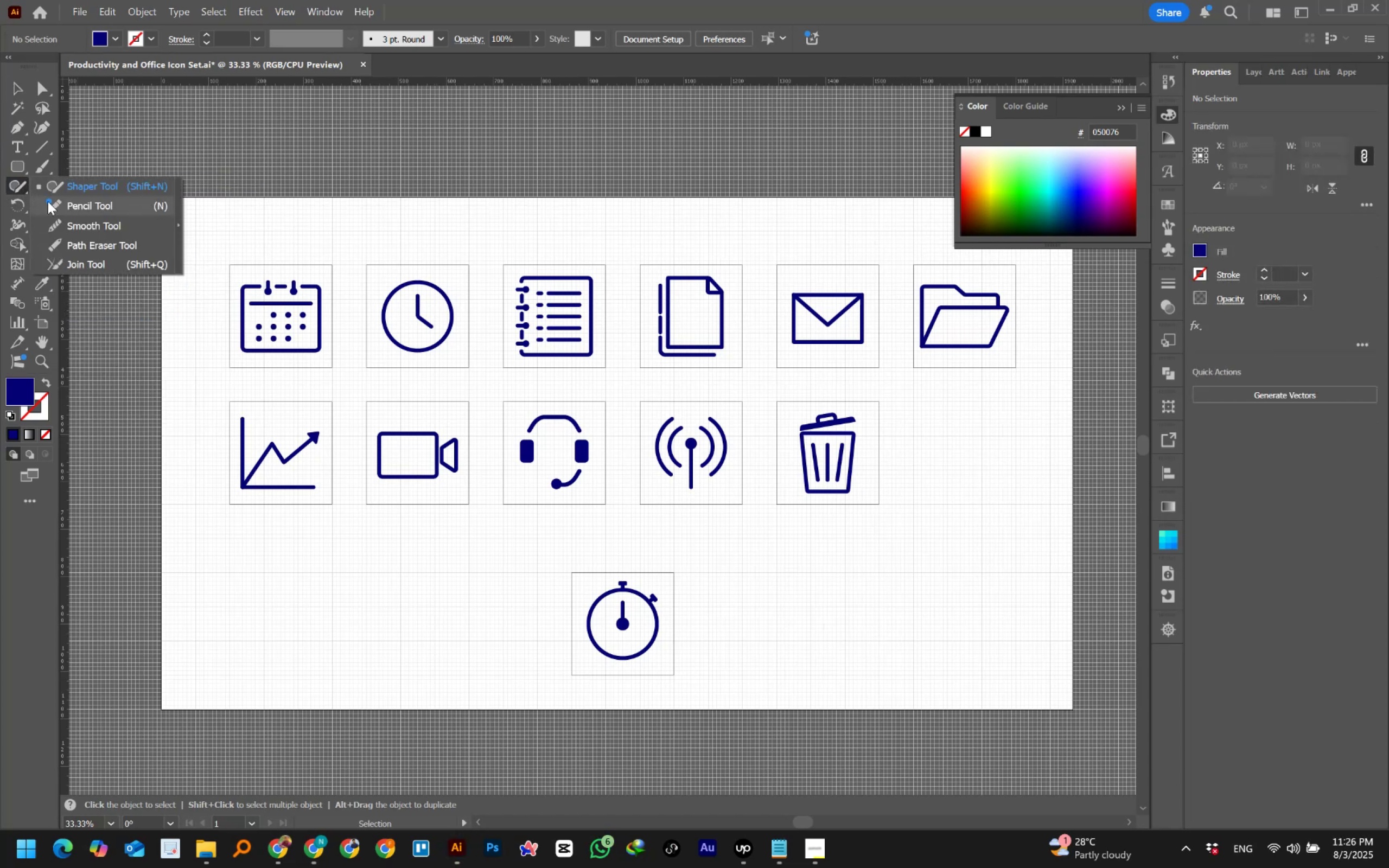 
left_click([58, 204])
 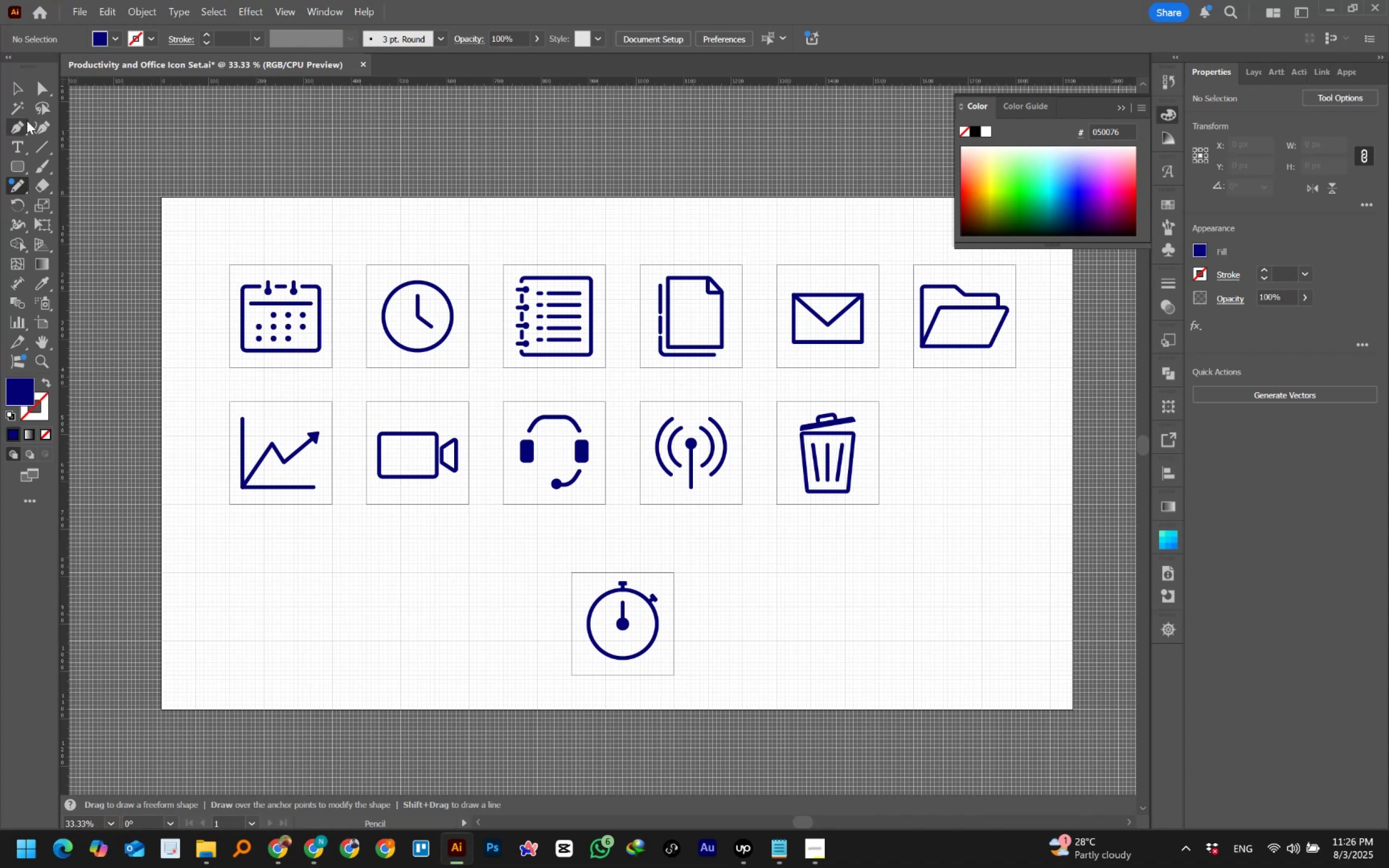 
left_click([18, 92])
 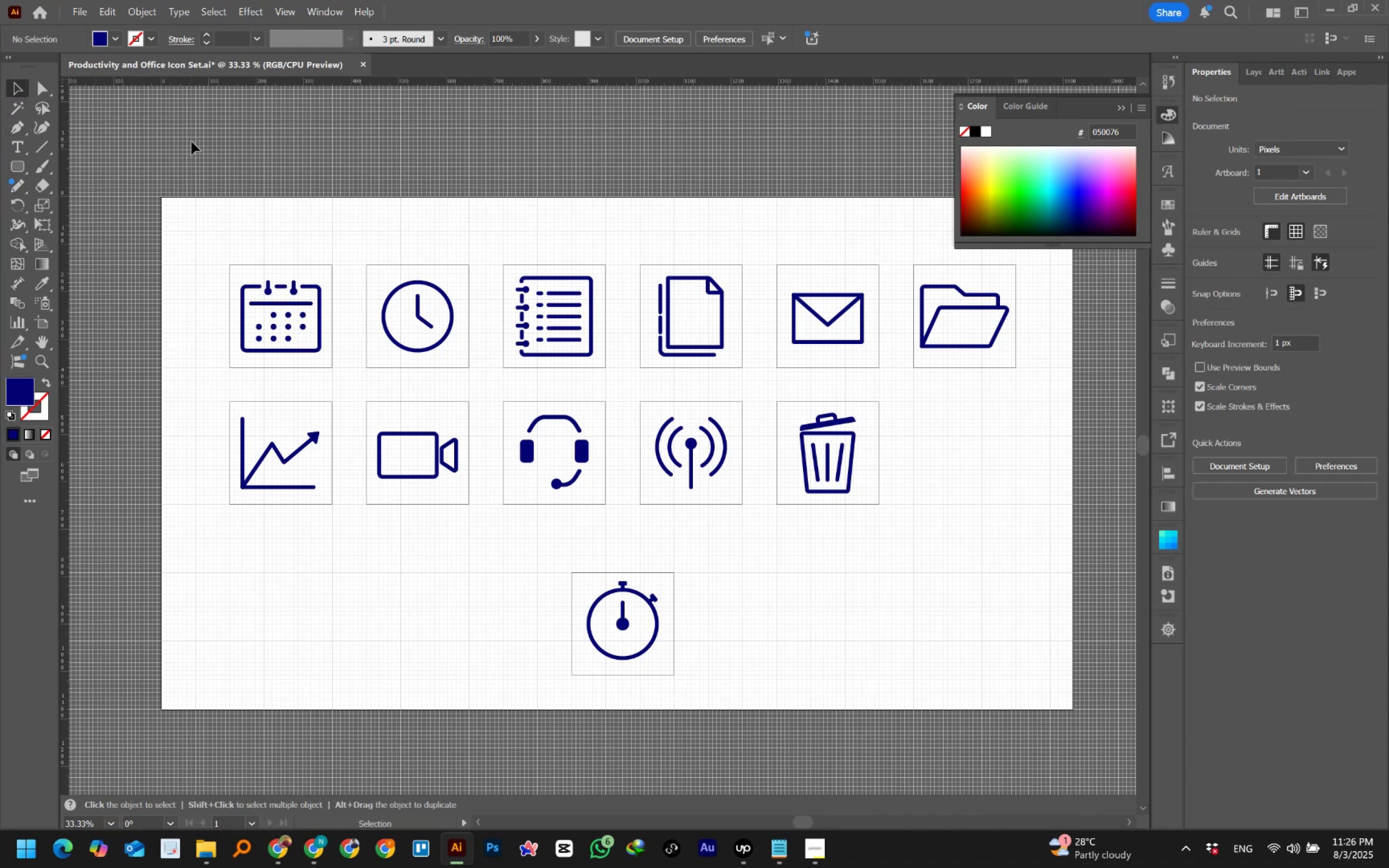 
left_click([192, 142])
 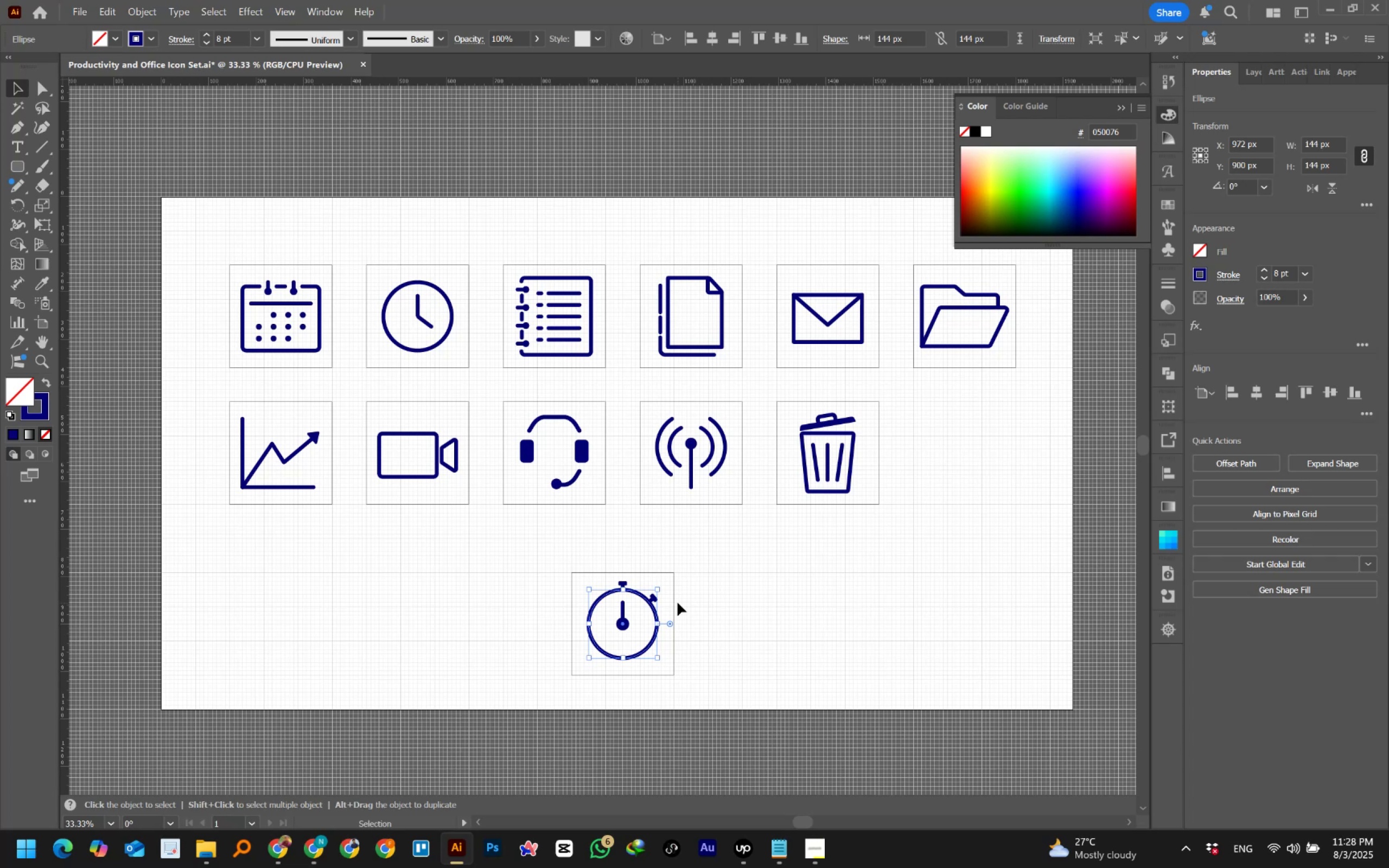 
wait(116.24)
 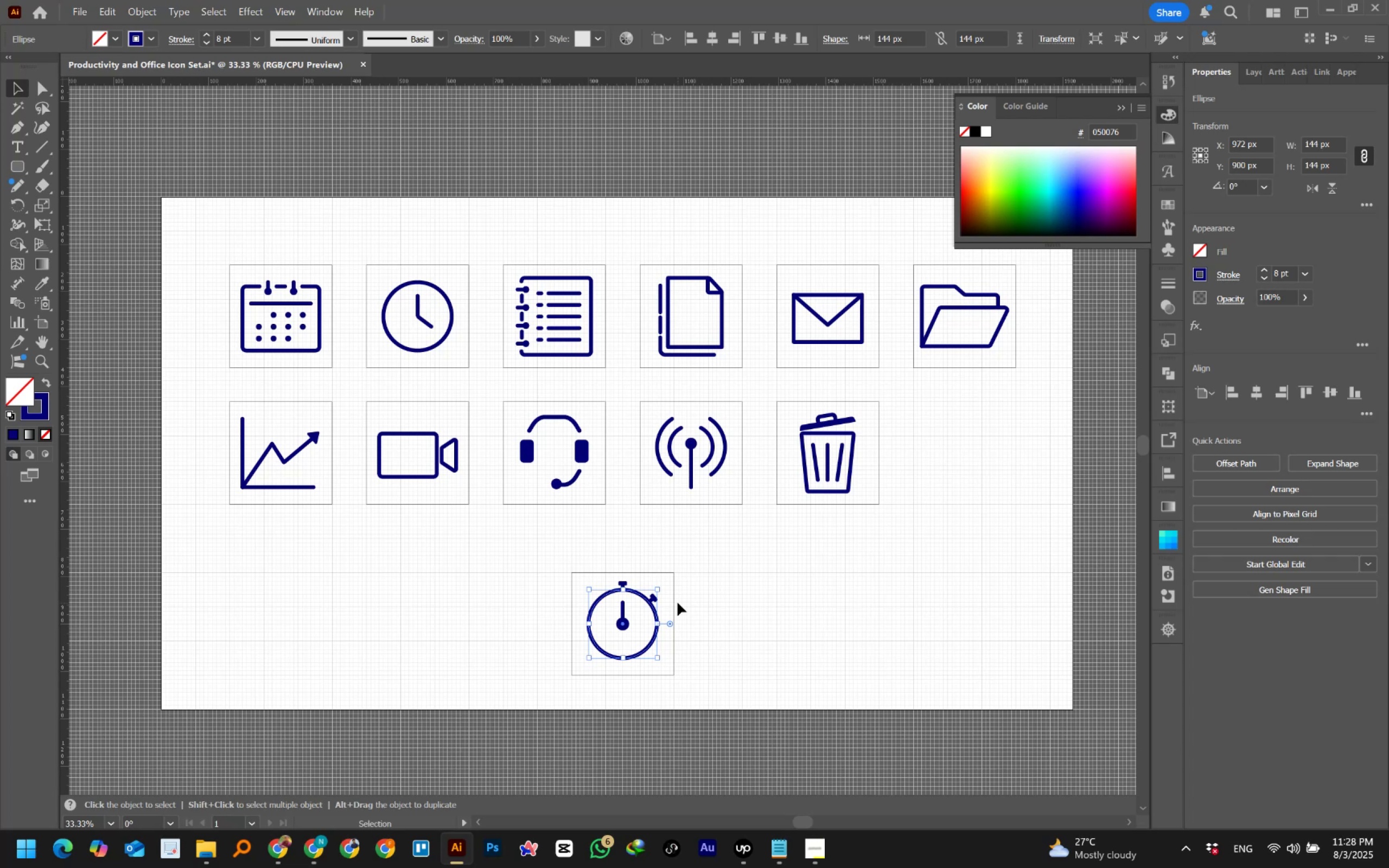 
left_click([740, 573])
 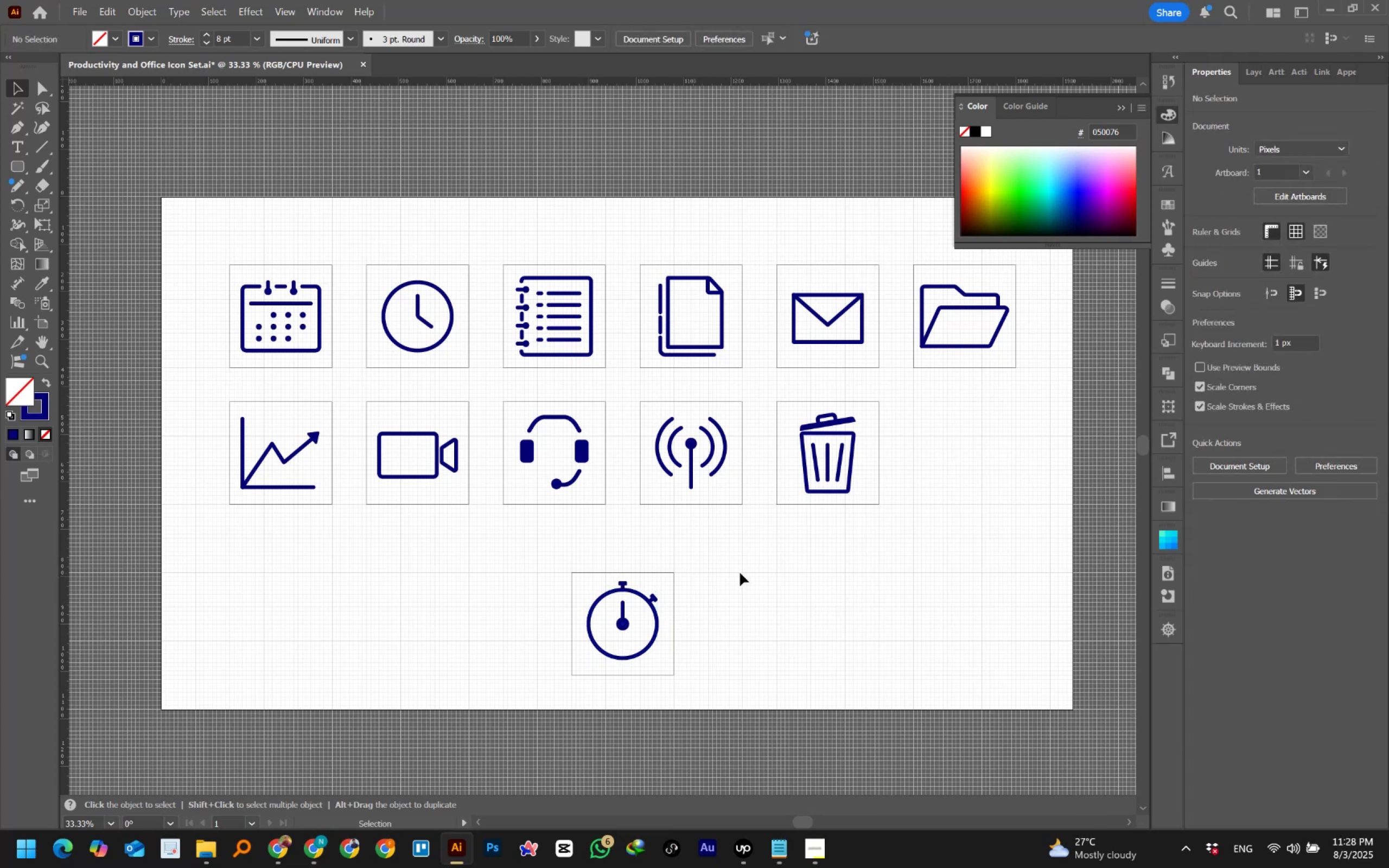 
hold_key(key=AltLeft, duration=0.31)
scroll: coordinate [740, 573], scroll_direction: down, amount: 1.0
 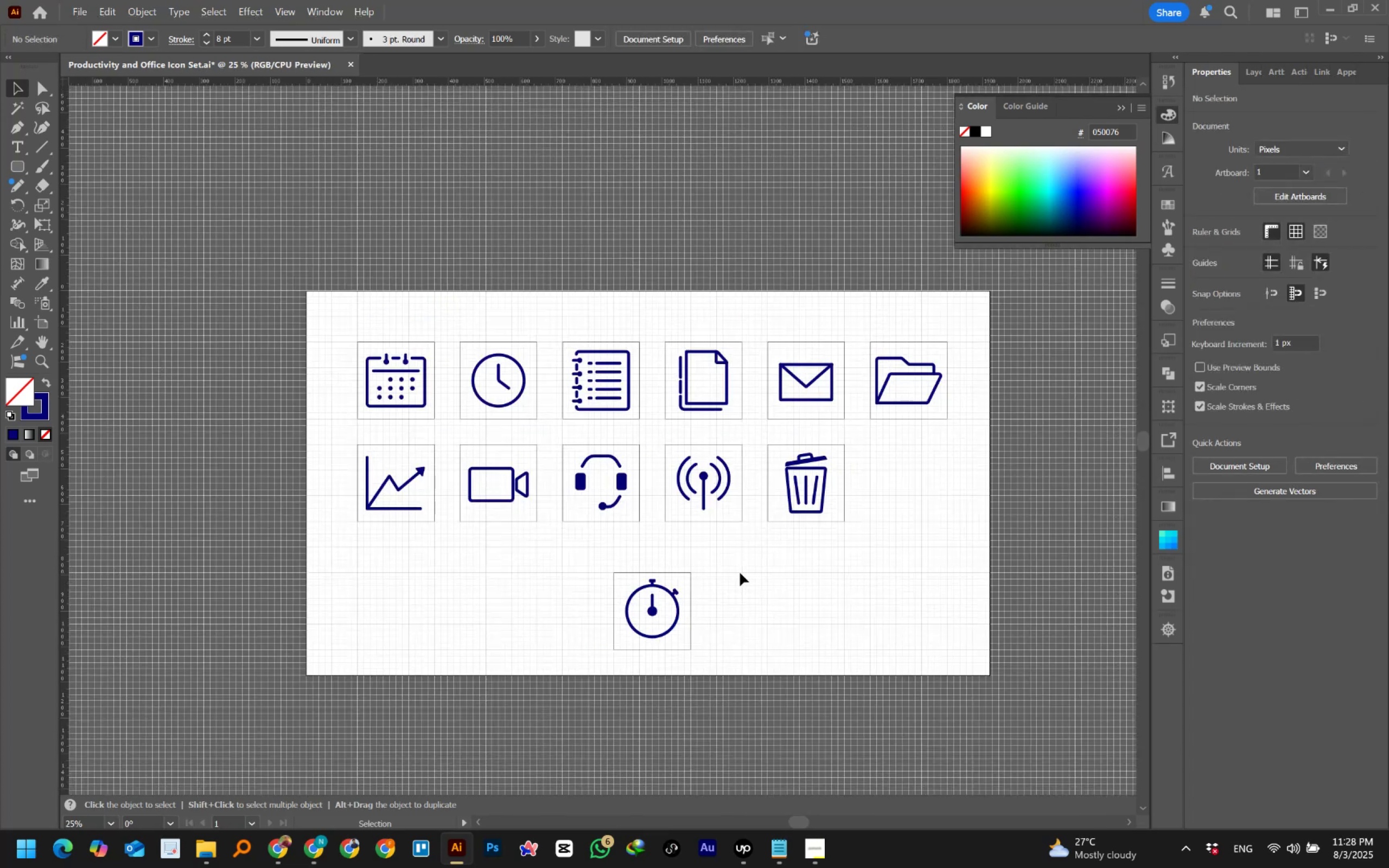 
hold_key(key=Space, duration=0.57)
 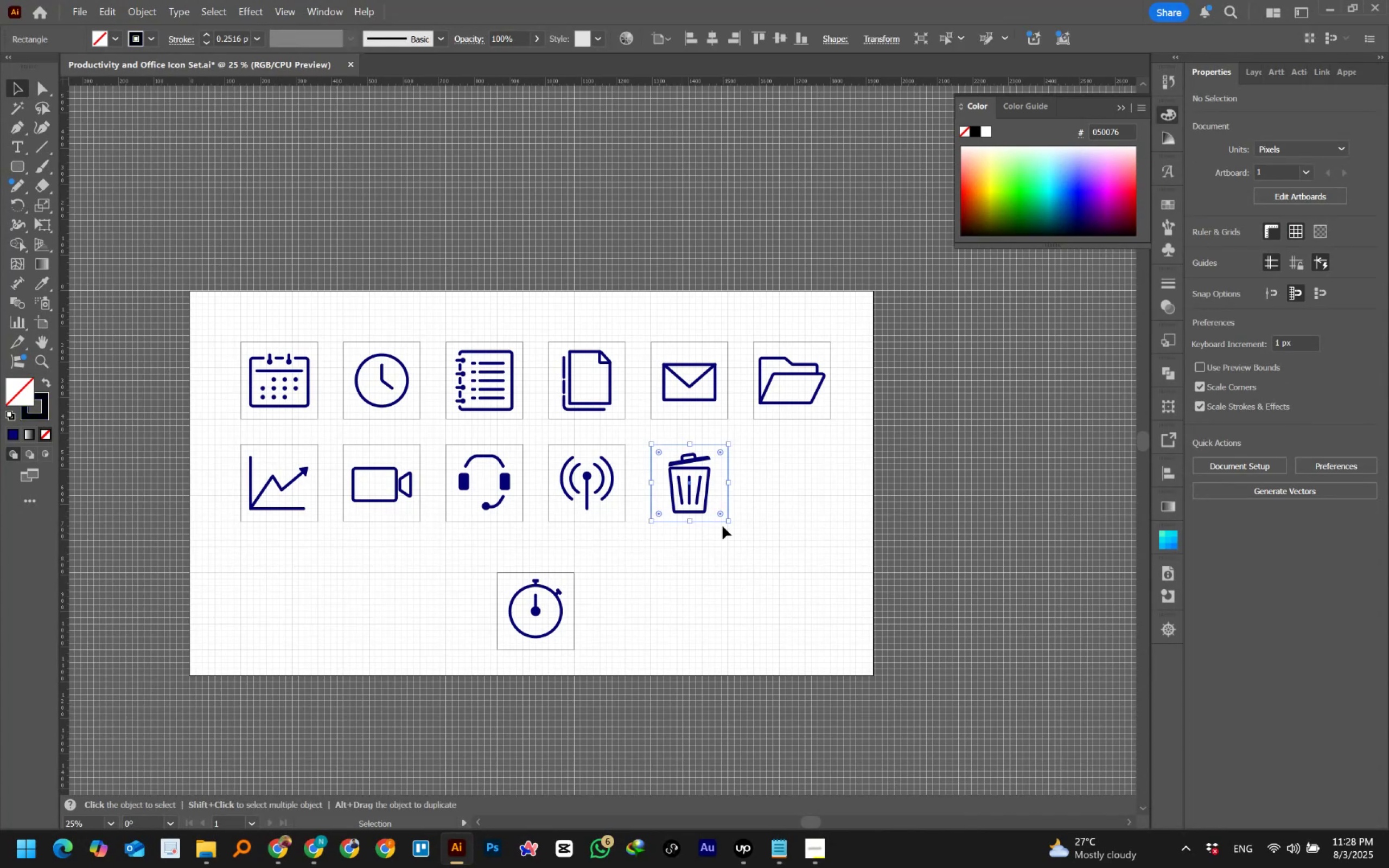 
hold_key(key=AltLeft, duration=2.6)
 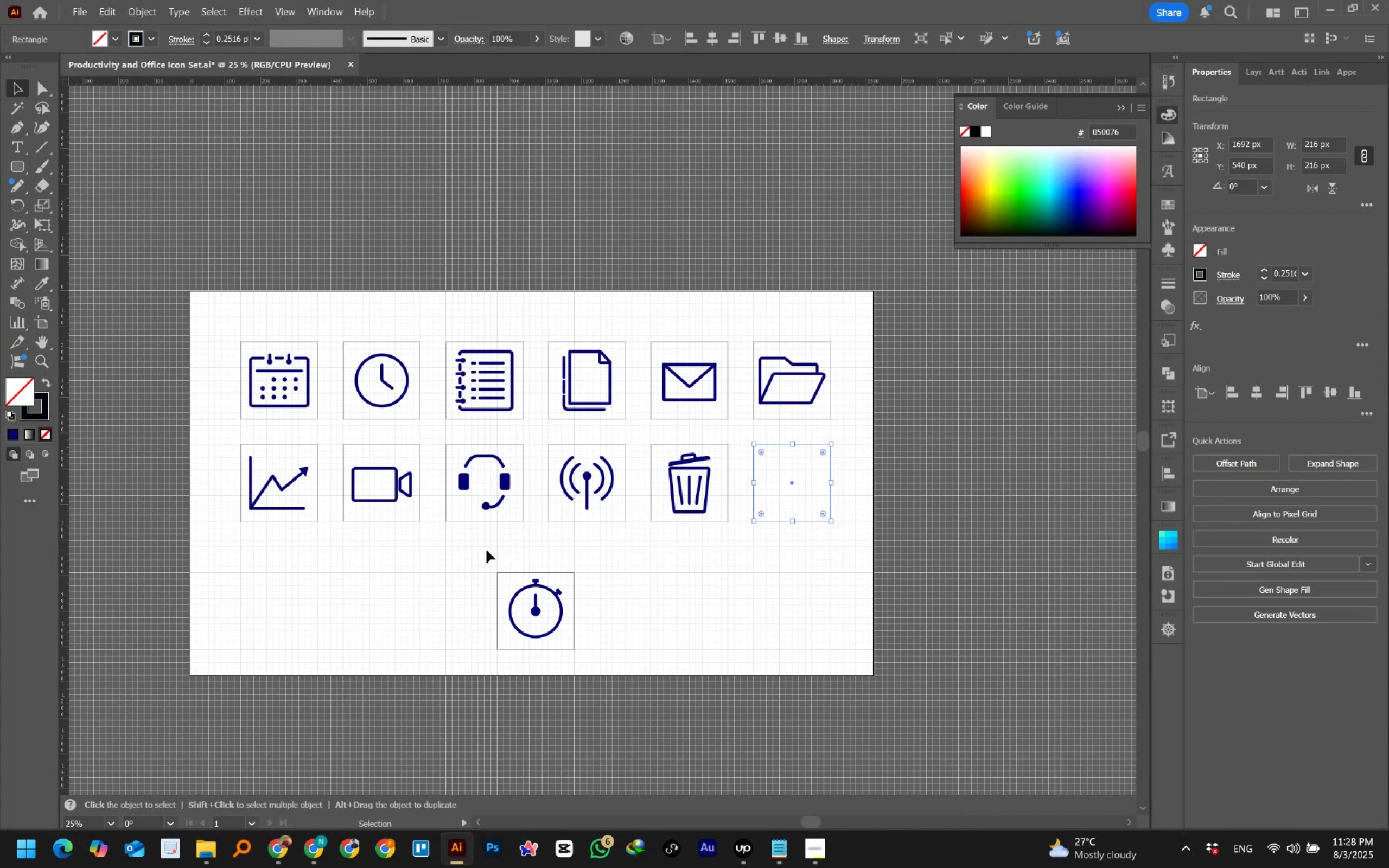 
hold_key(key=ShiftLeft, duration=1.53)
 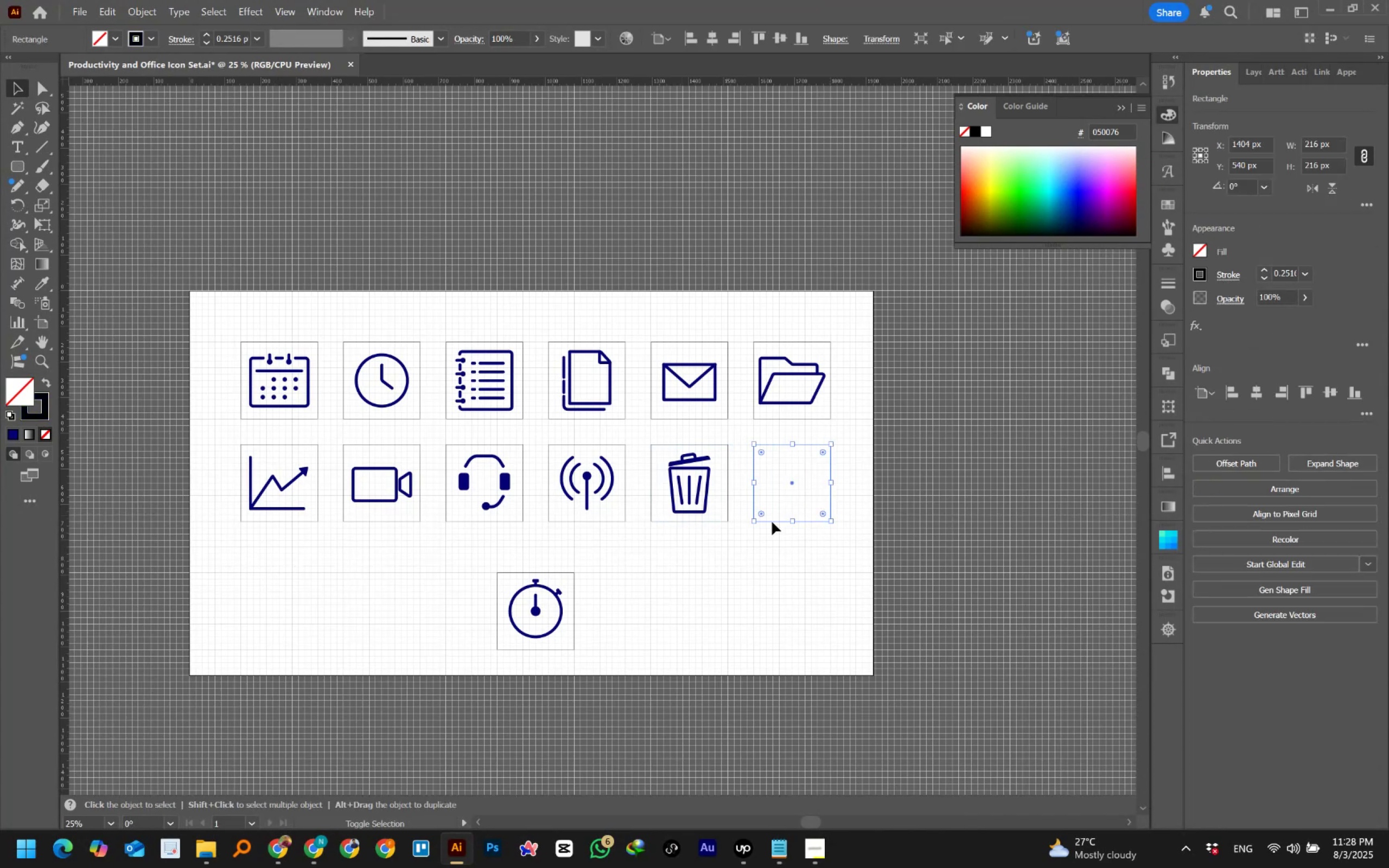 
hold_key(key=ShiftLeft, duration=0.44)
 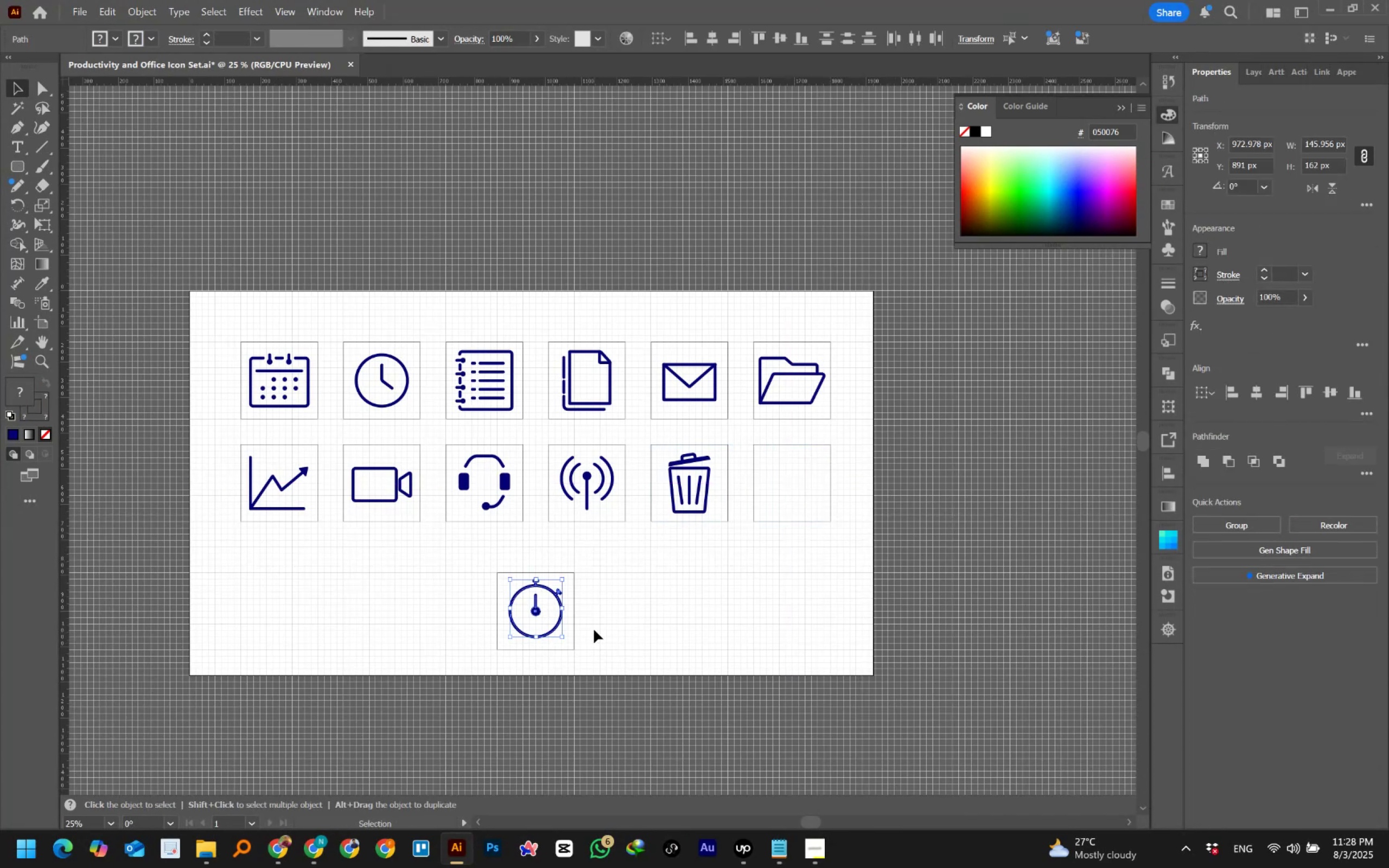 
key(Control+G)
 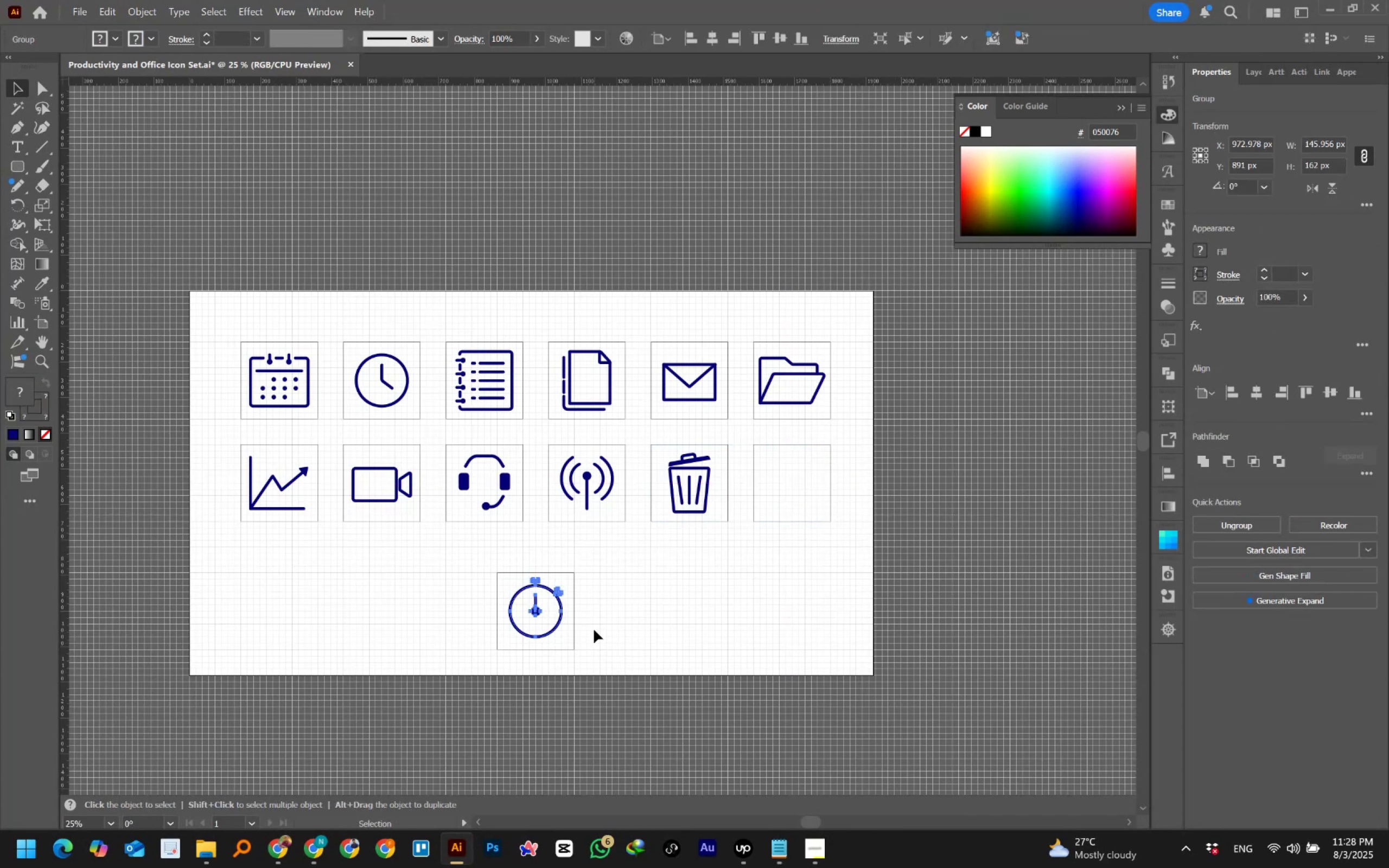 
left_click([594, 630])
 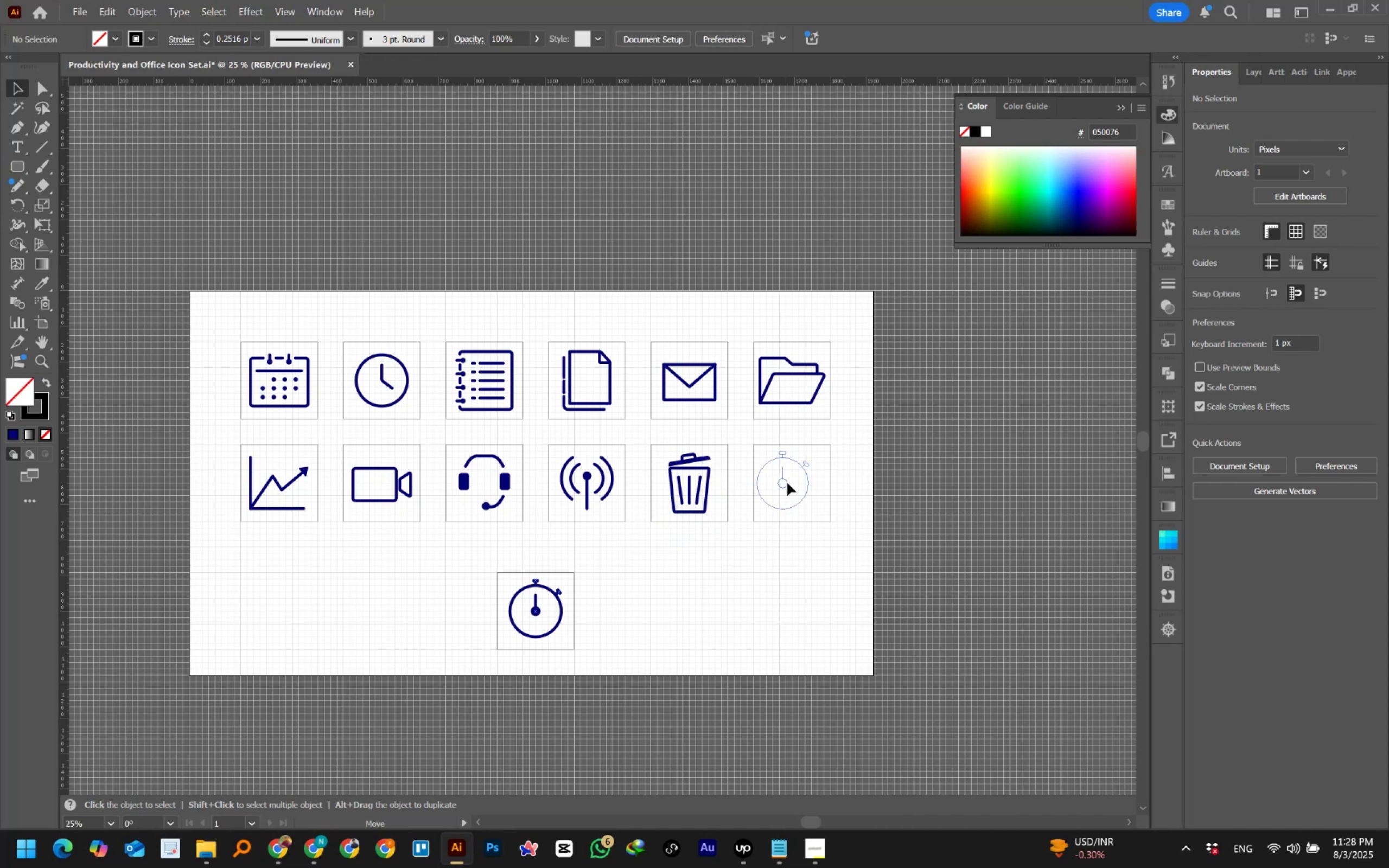 
hold_key(key=ShiftLeft, duration=1.5)
left_click([794, 443])
 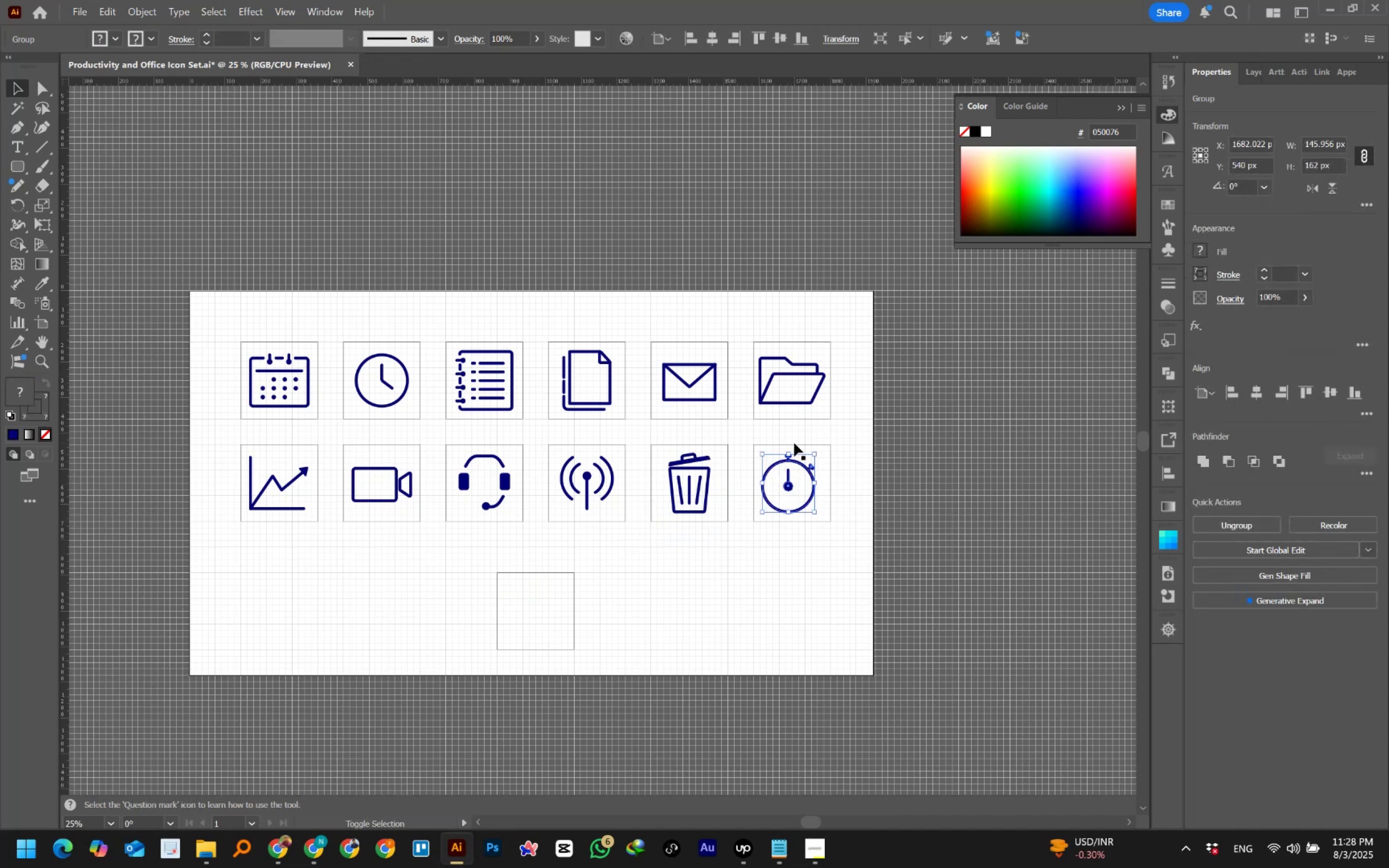 
hold_key(key=ShiftLeft, duration=1.31)
left_click([792, 445])
 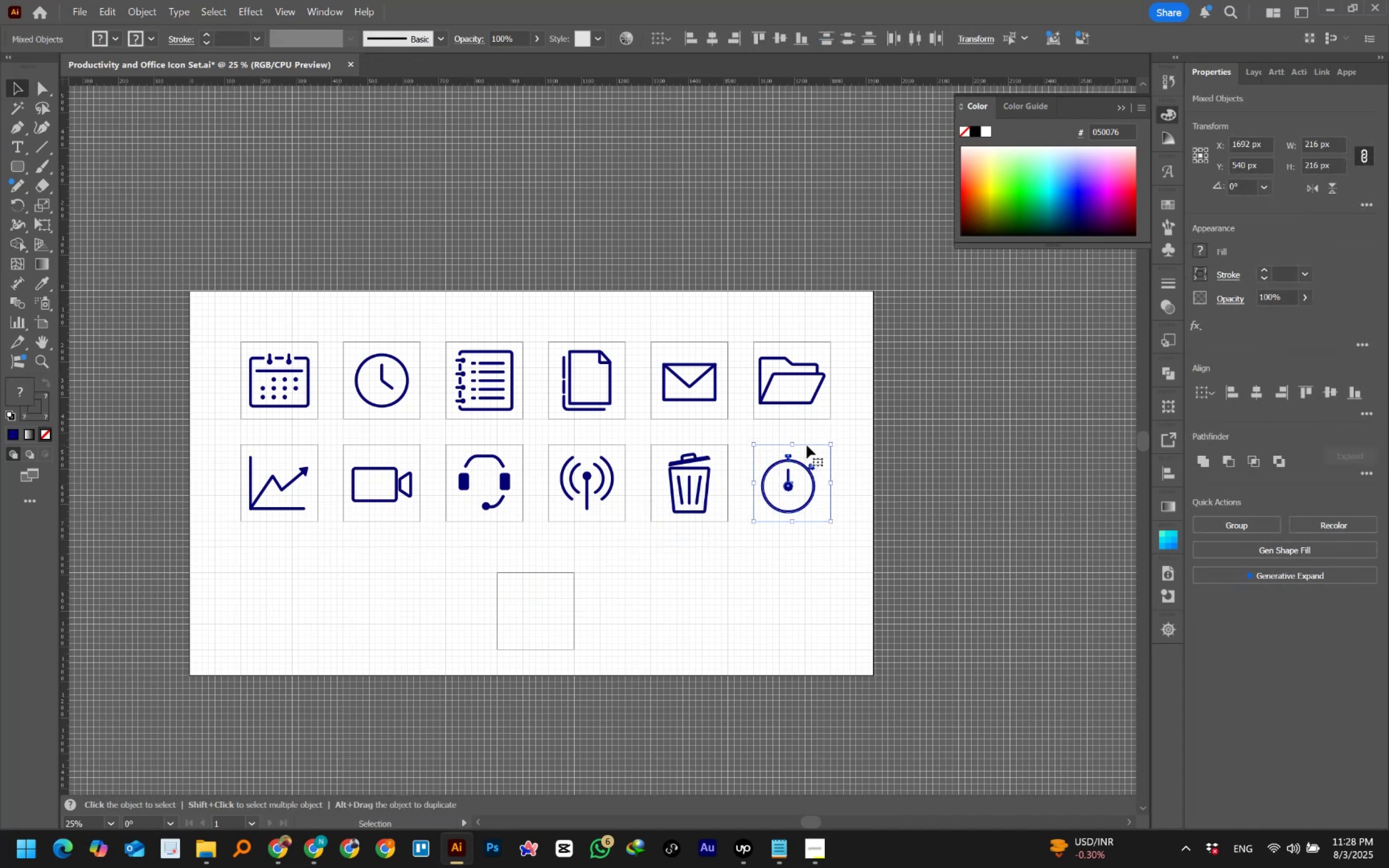 
left_click([811, 444])
 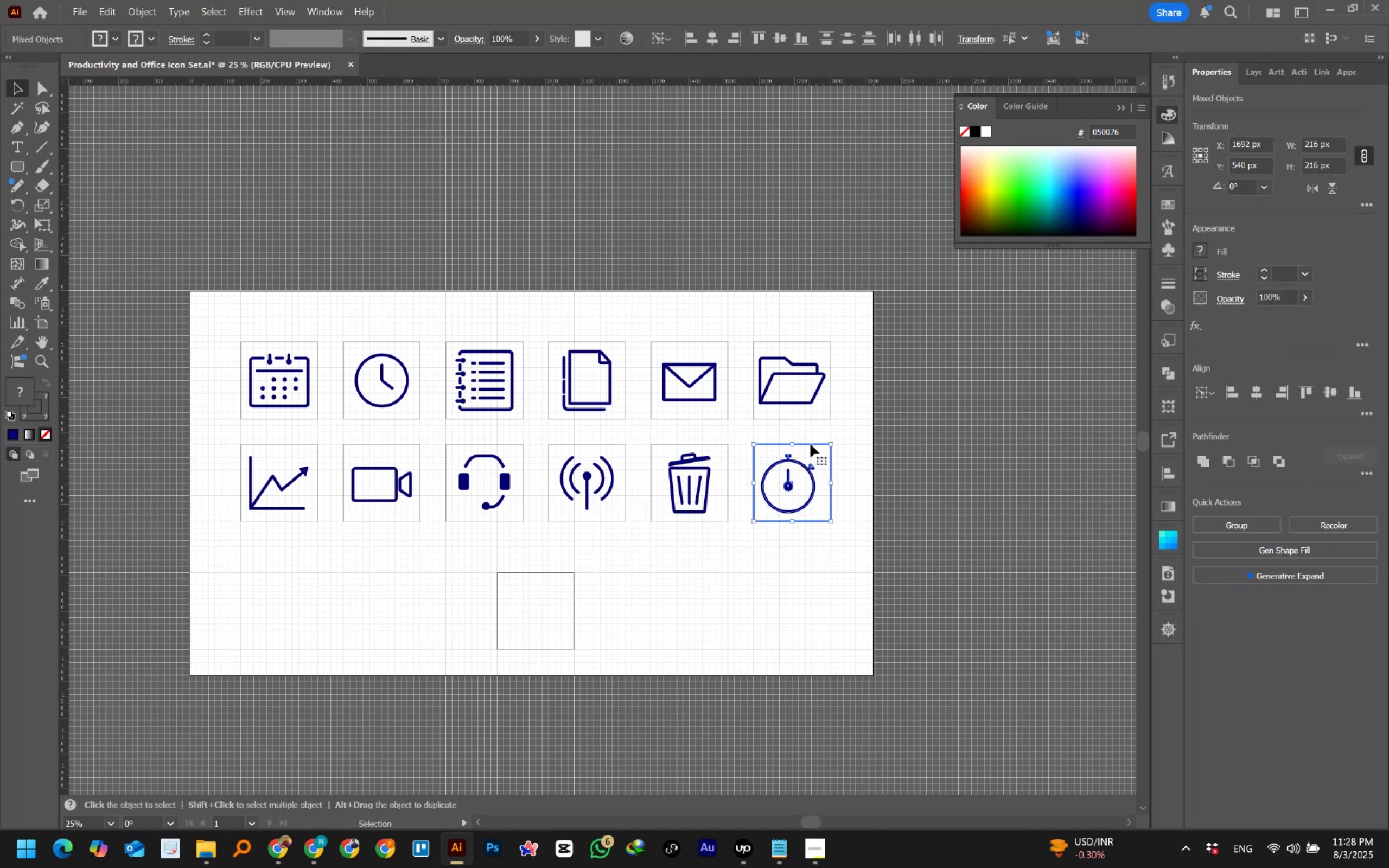 
key(Alt+Control+Shift+M)
 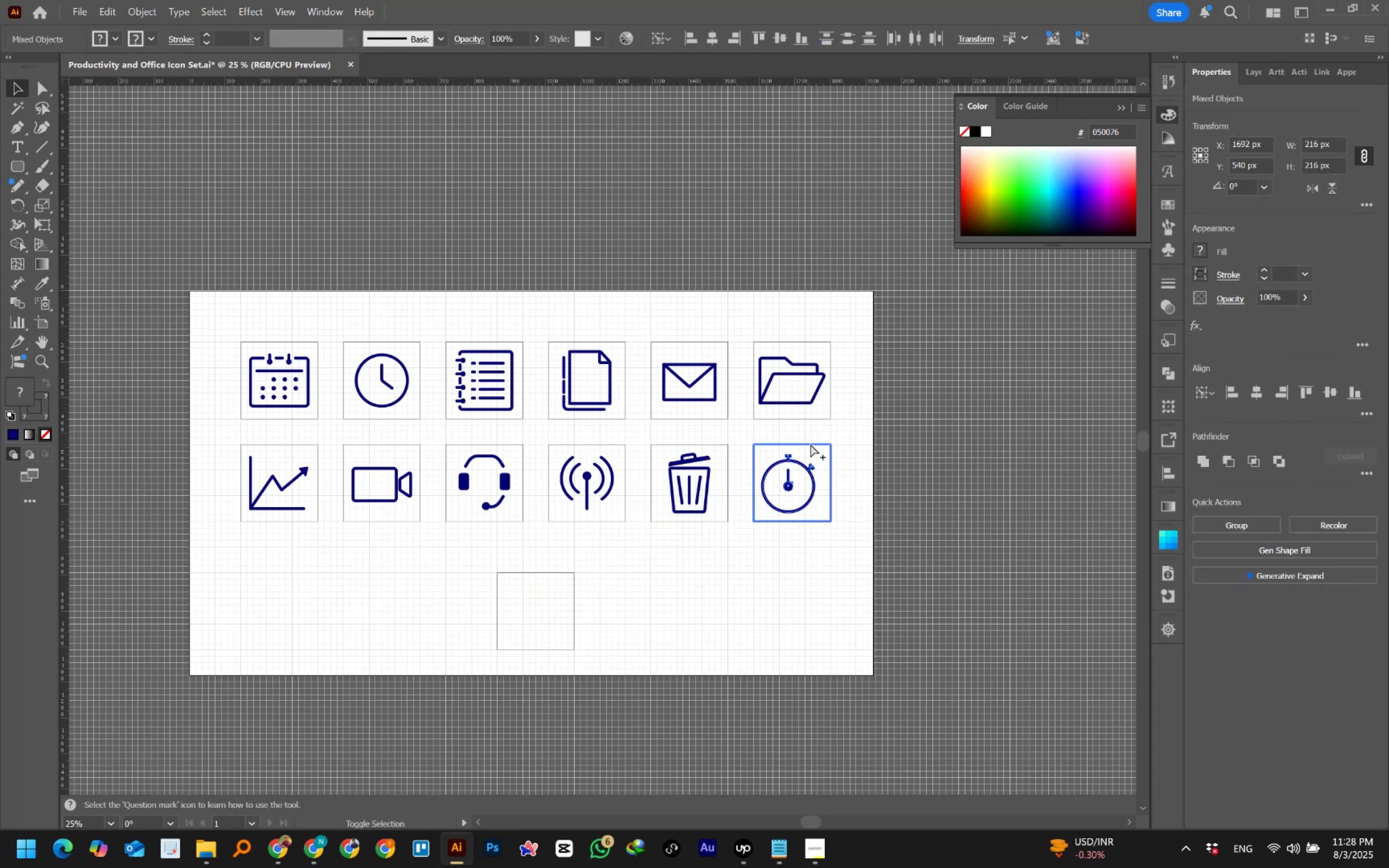 
key(Alt+Control+Shift+L)
 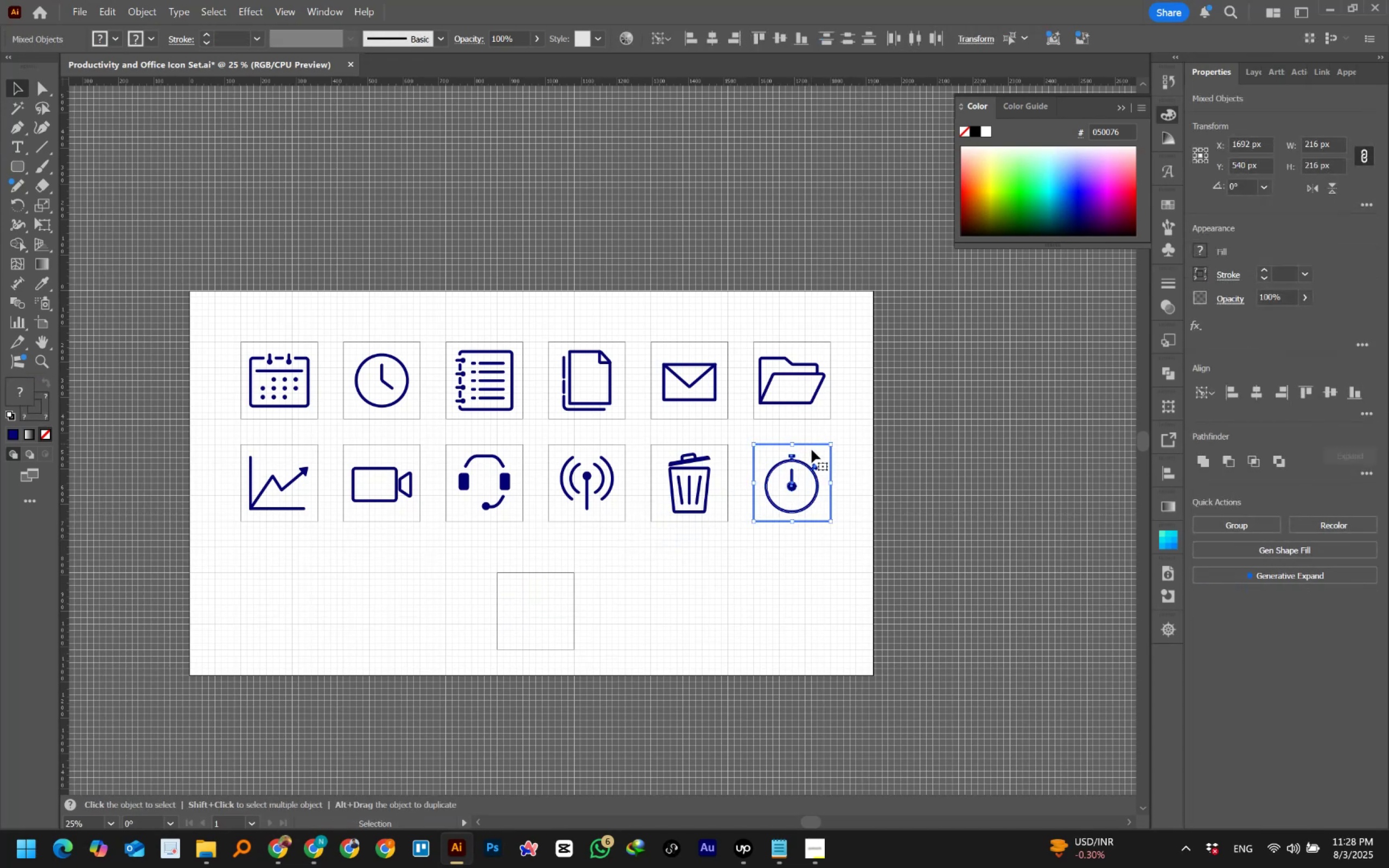 
left_click([807, 547])
 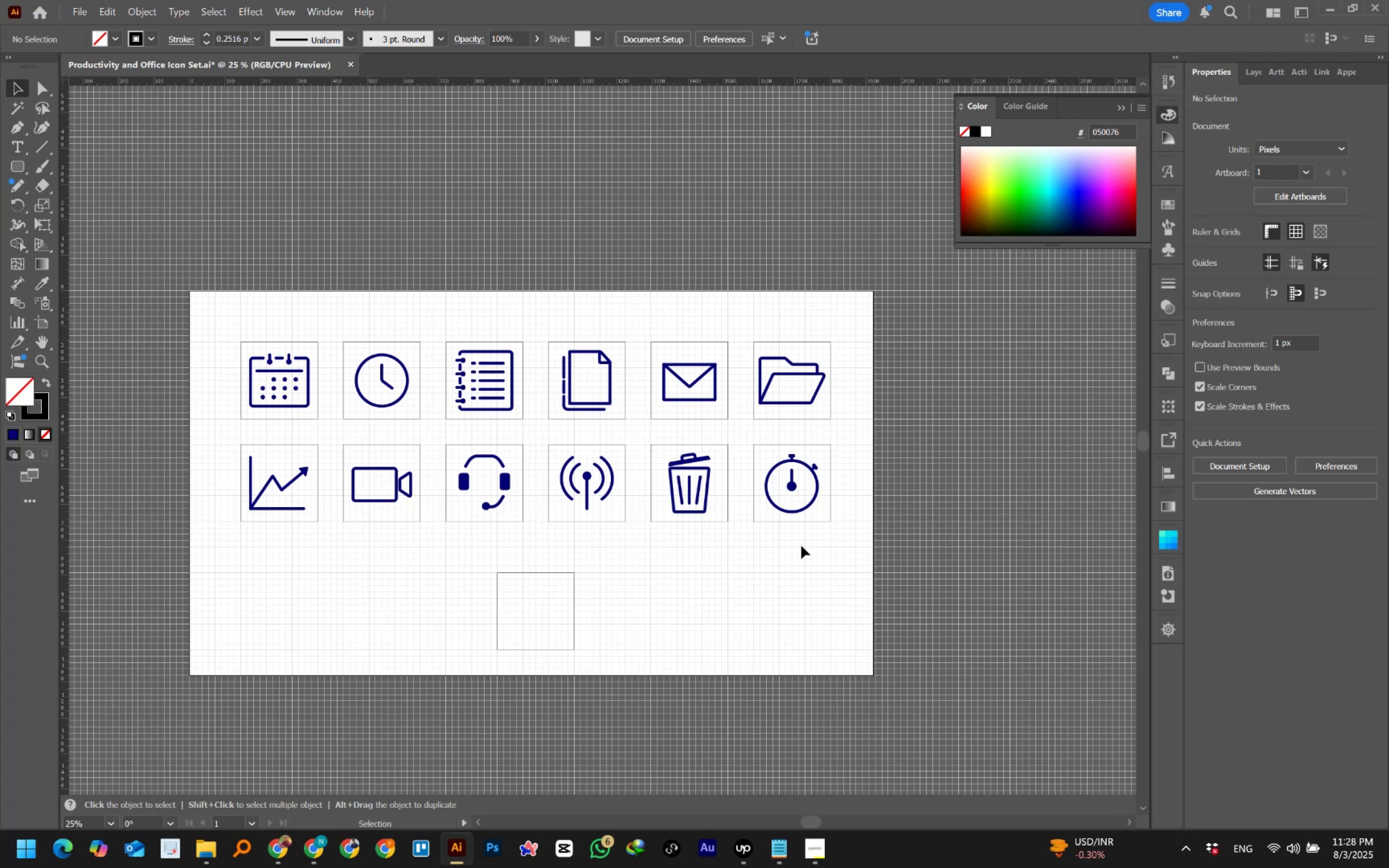 
left_click([810, 505])
 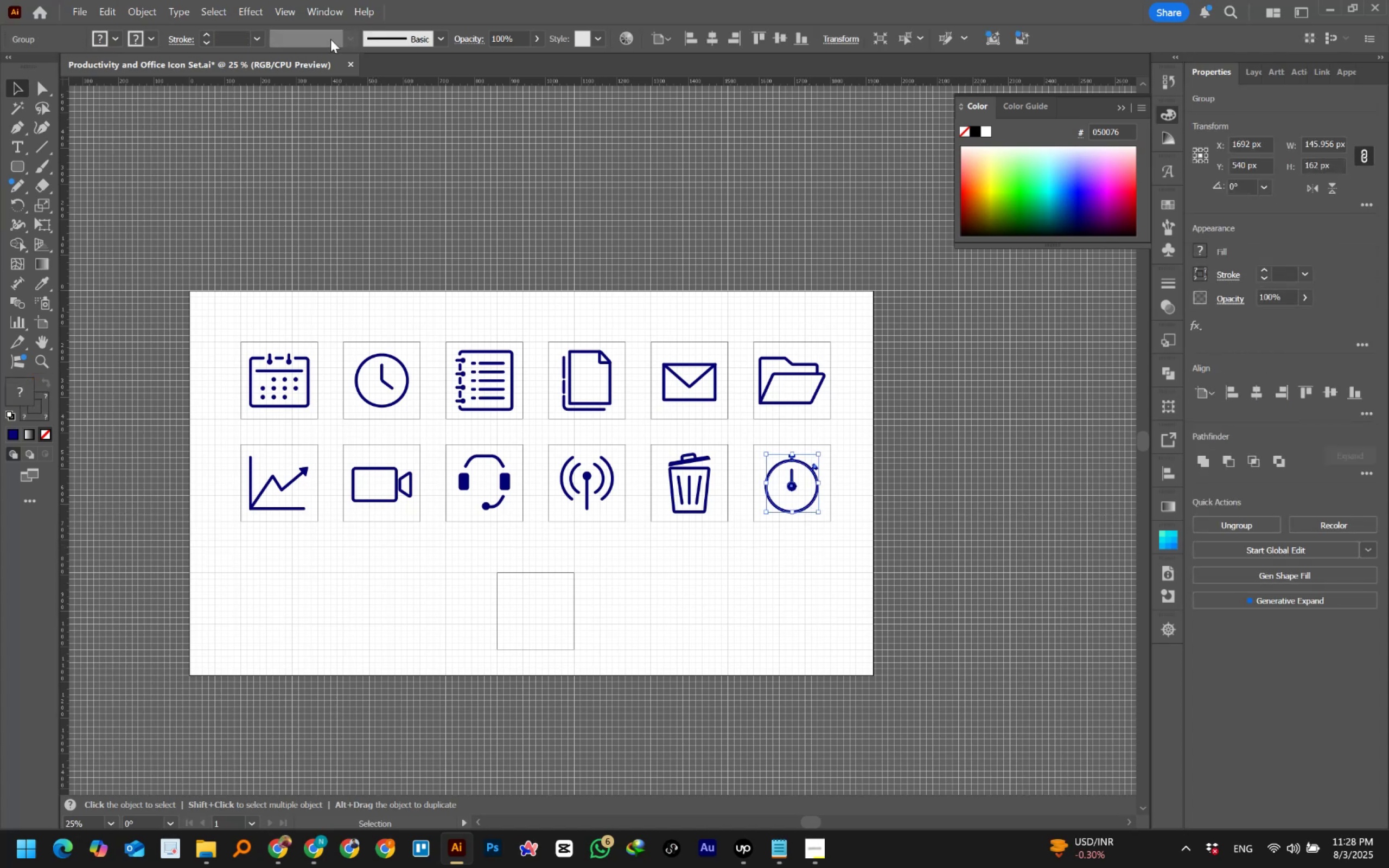 
left_click([231, 40])
 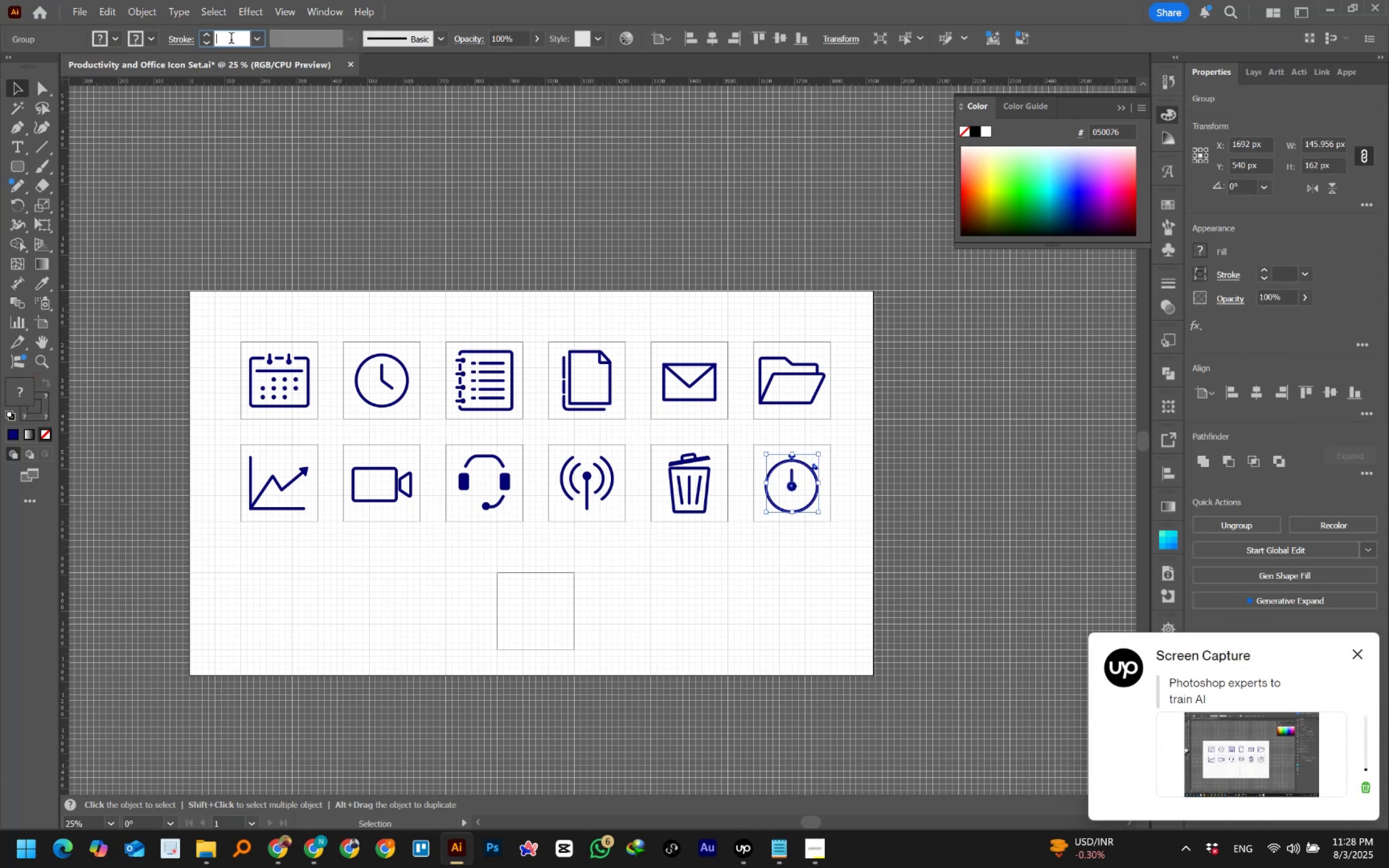 
key(Numpad8)
 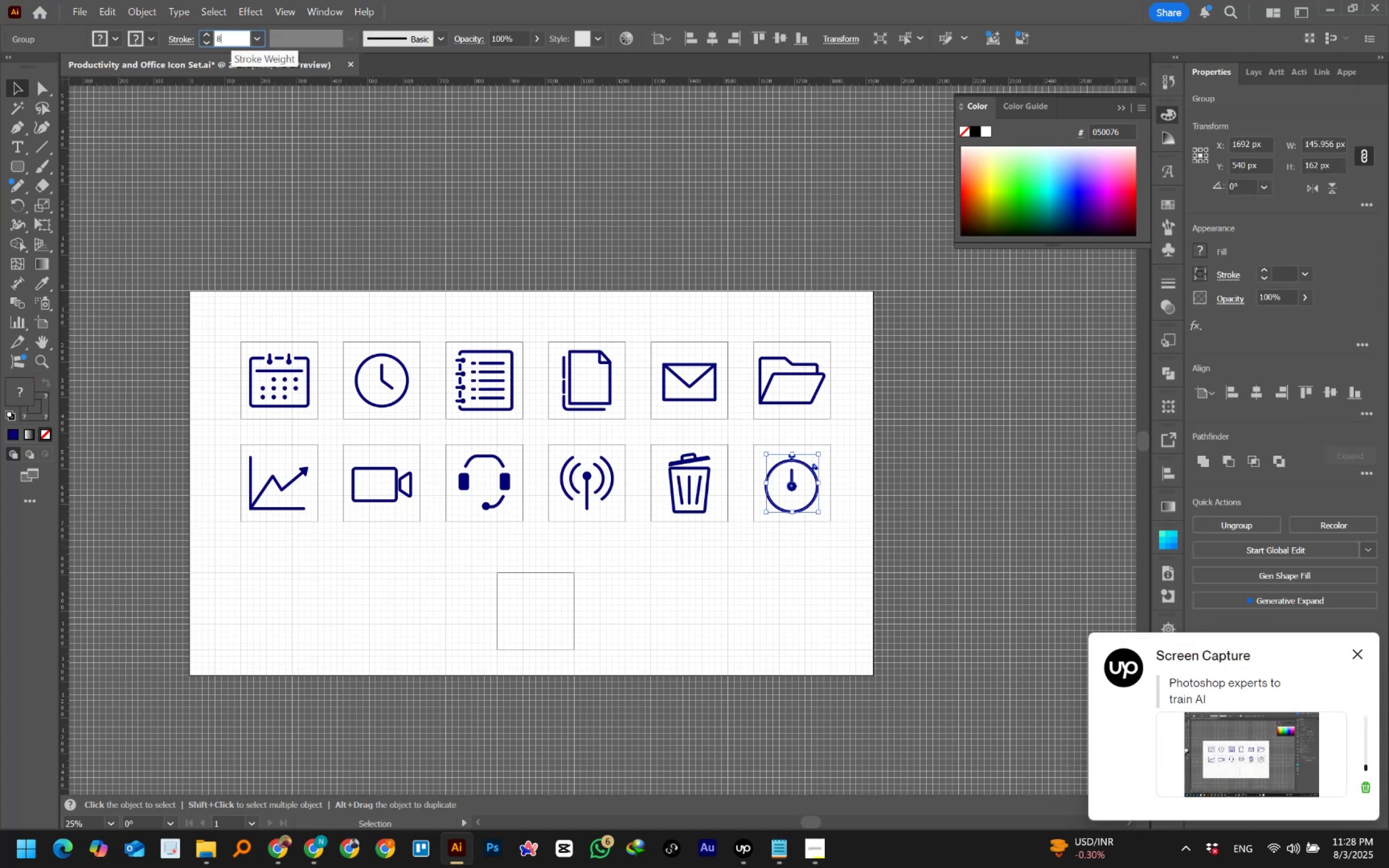 
key(NumpadEnter)
 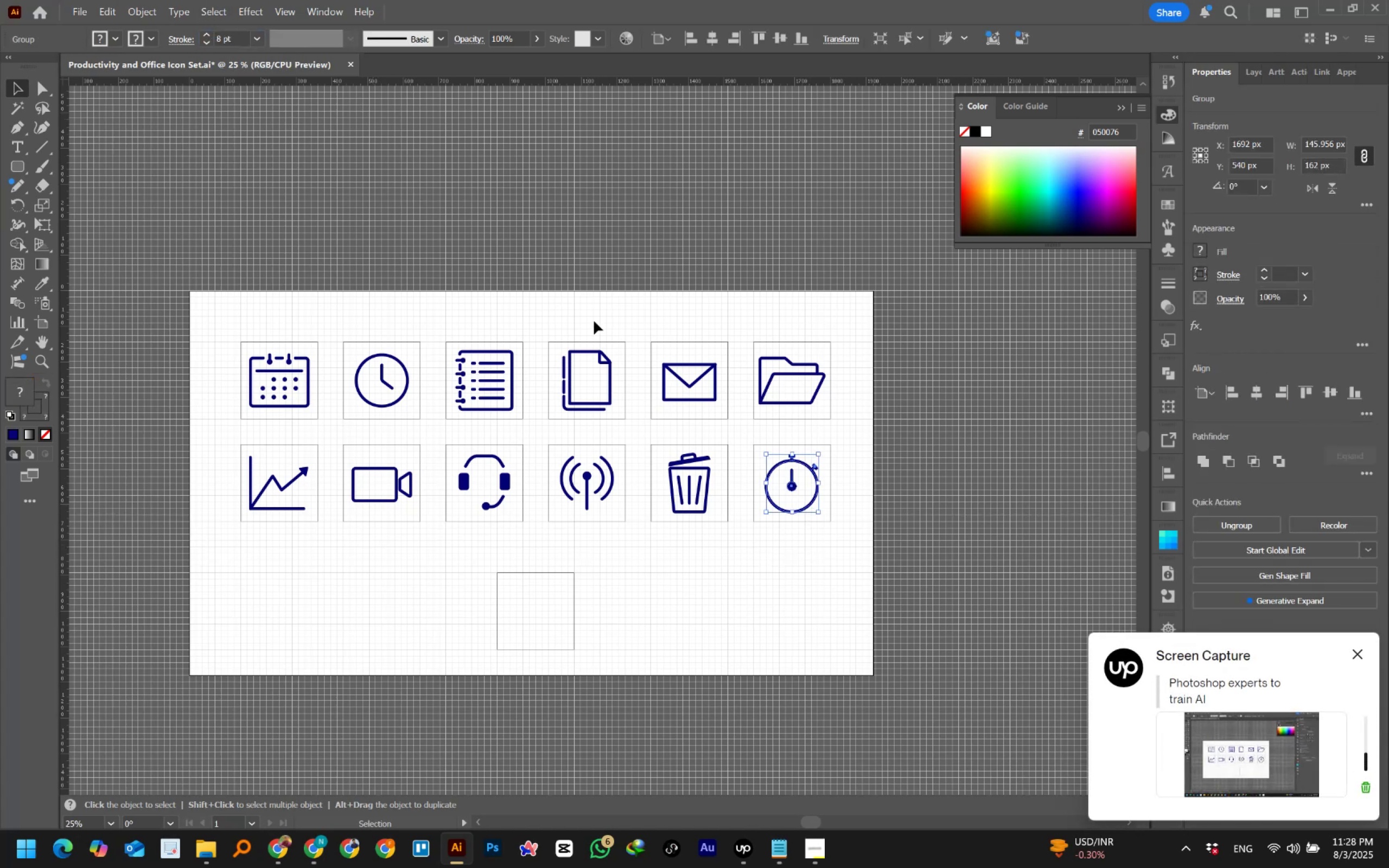 
left_click([751, 540])
 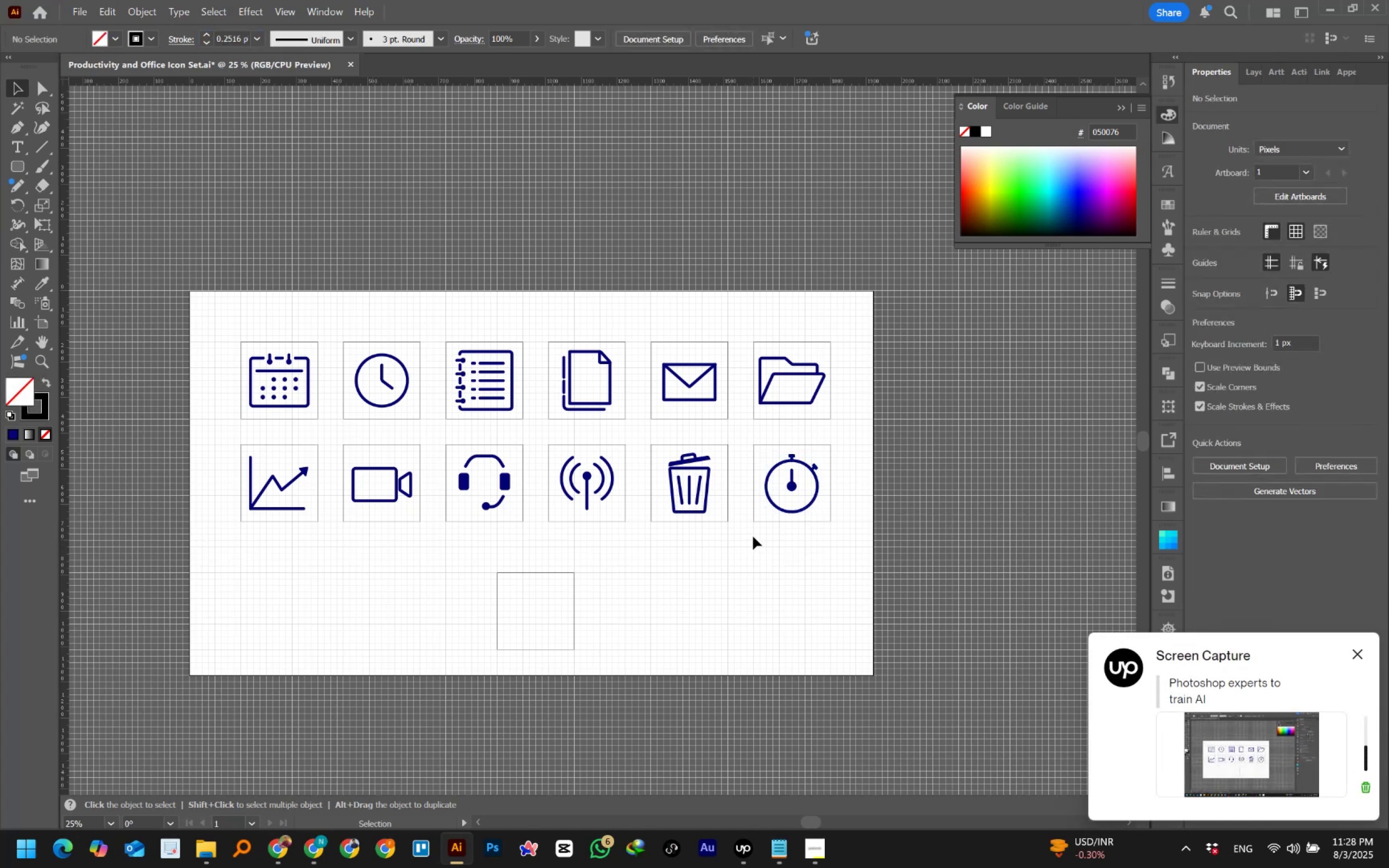 
hold_key(key=AltLeft, duration=0.59)
scroll: coordinate [855, 486], scroll_direction: up, amount: 1.0
 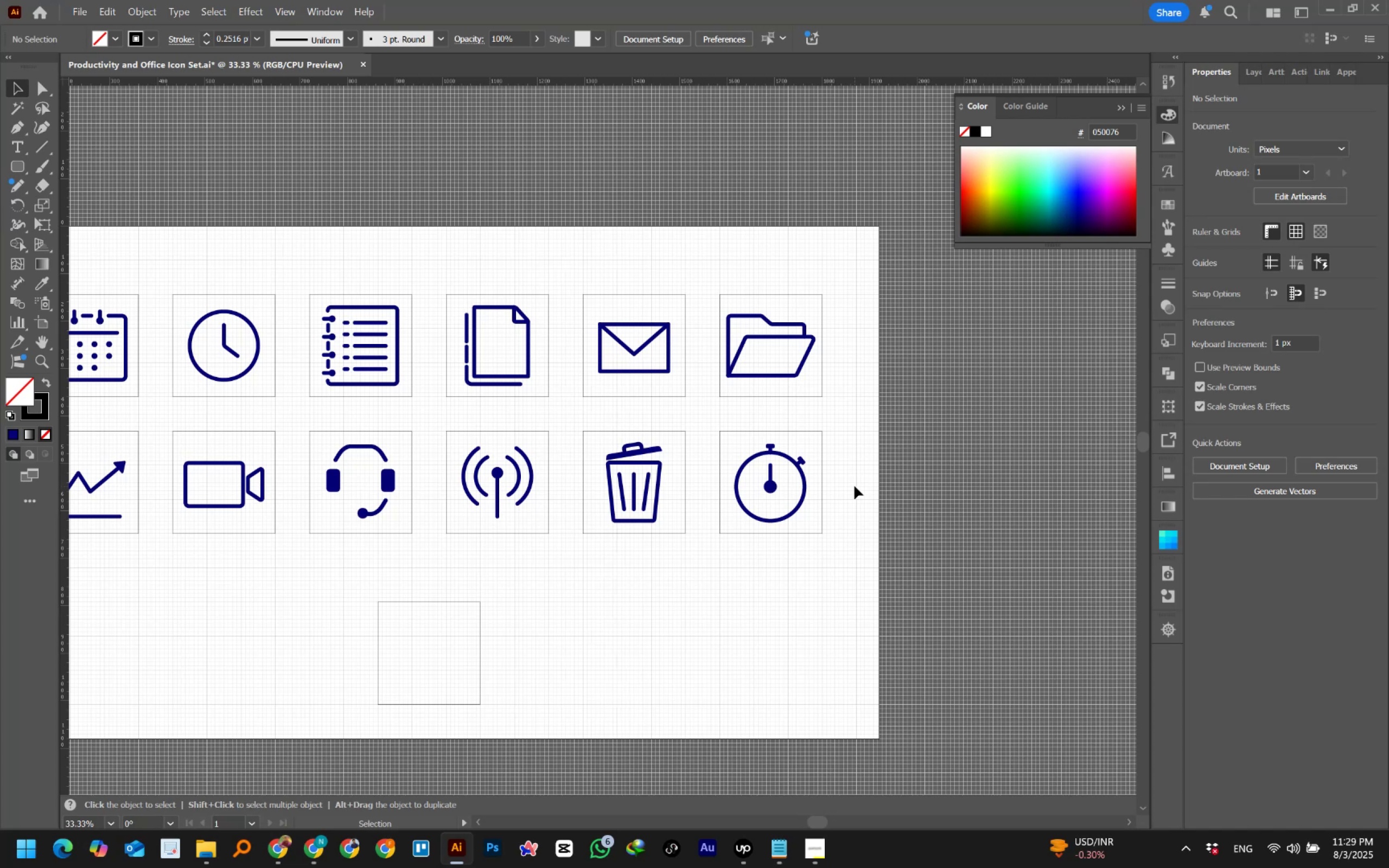 
wait(33.36)
 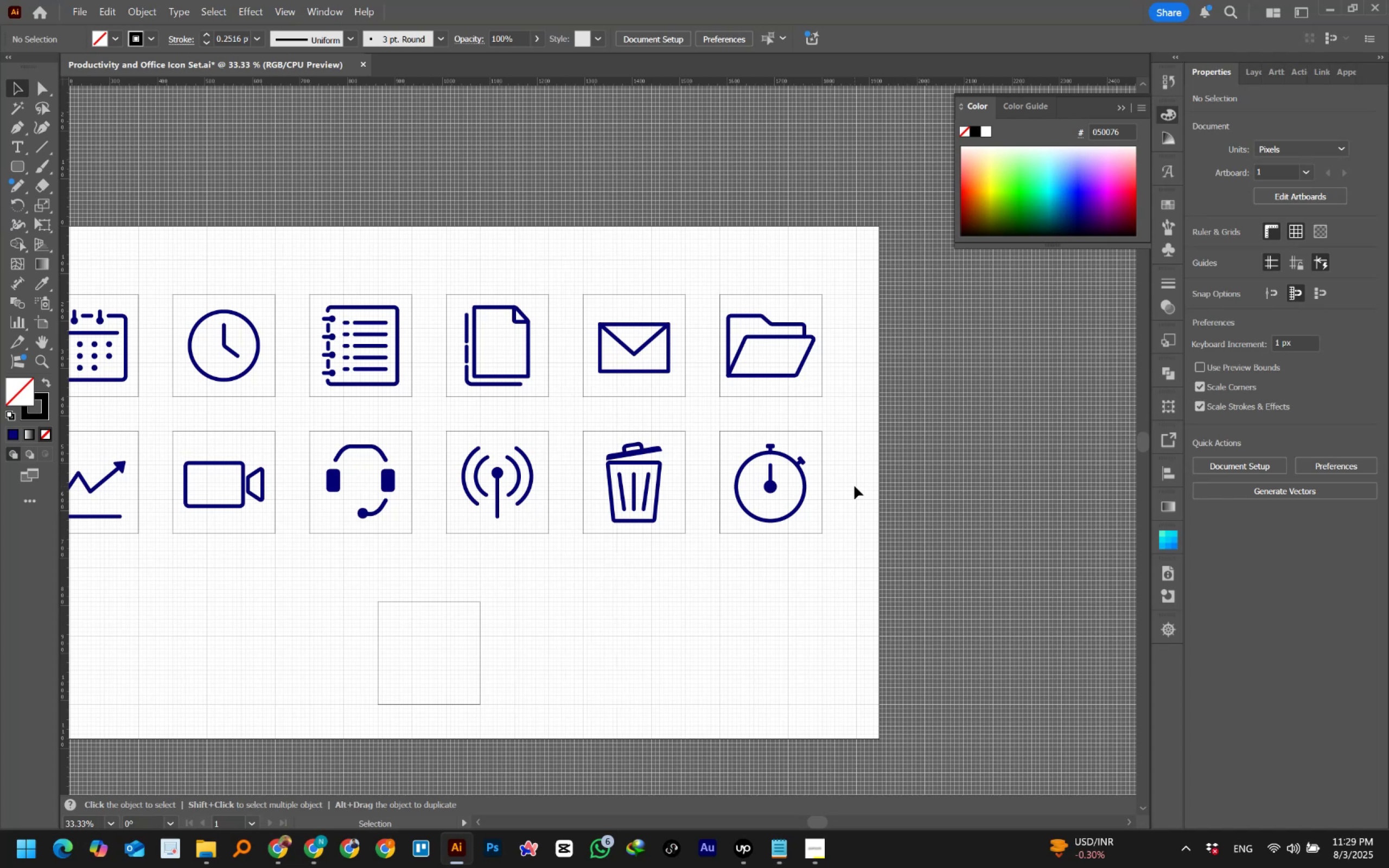 
left_click([477, 250])
 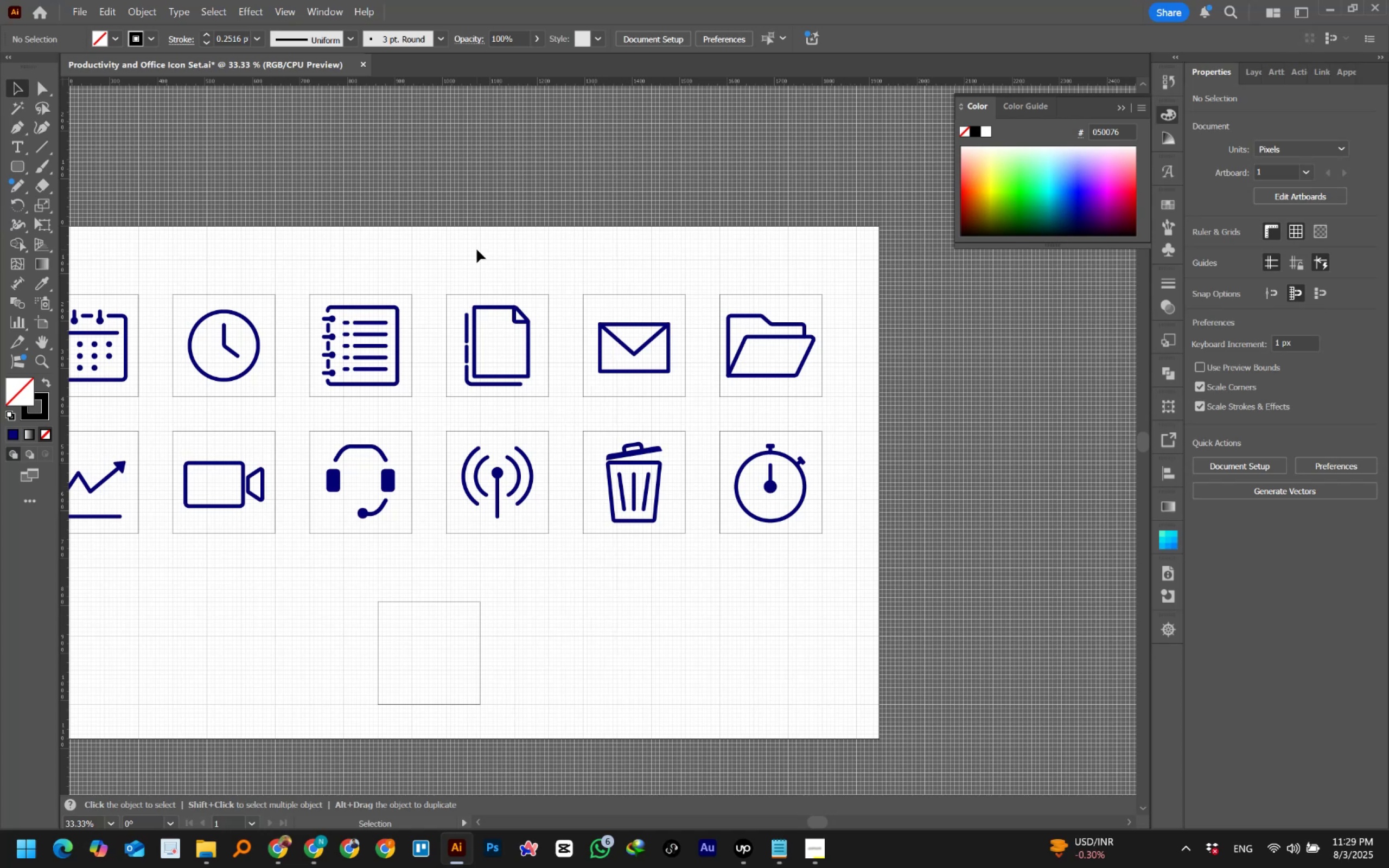 
scroll: coordinate [477, 250], scroll_direction: up, amount: 4.0
 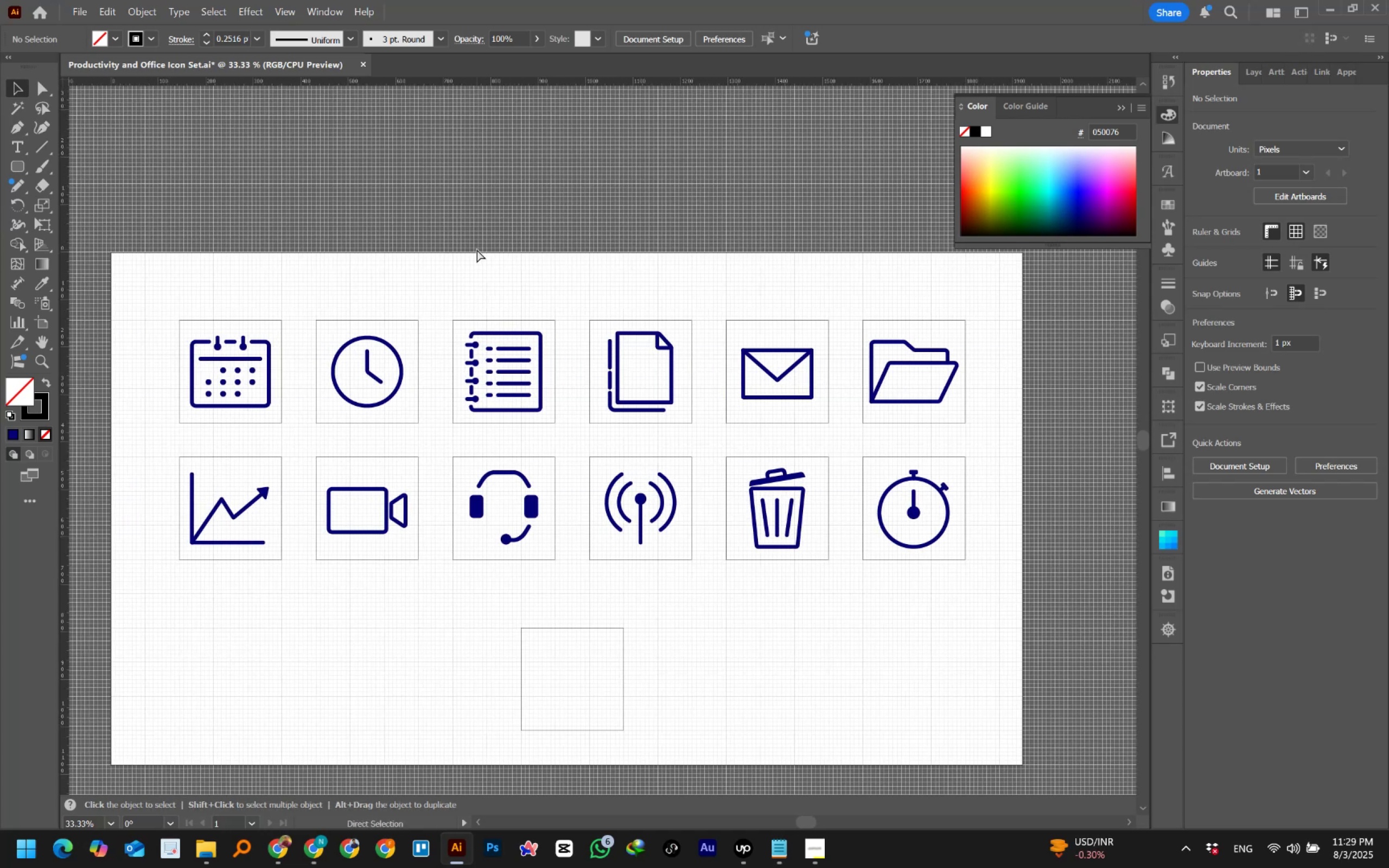 
hold_key(key=ControlLeft, duration=1.5)
 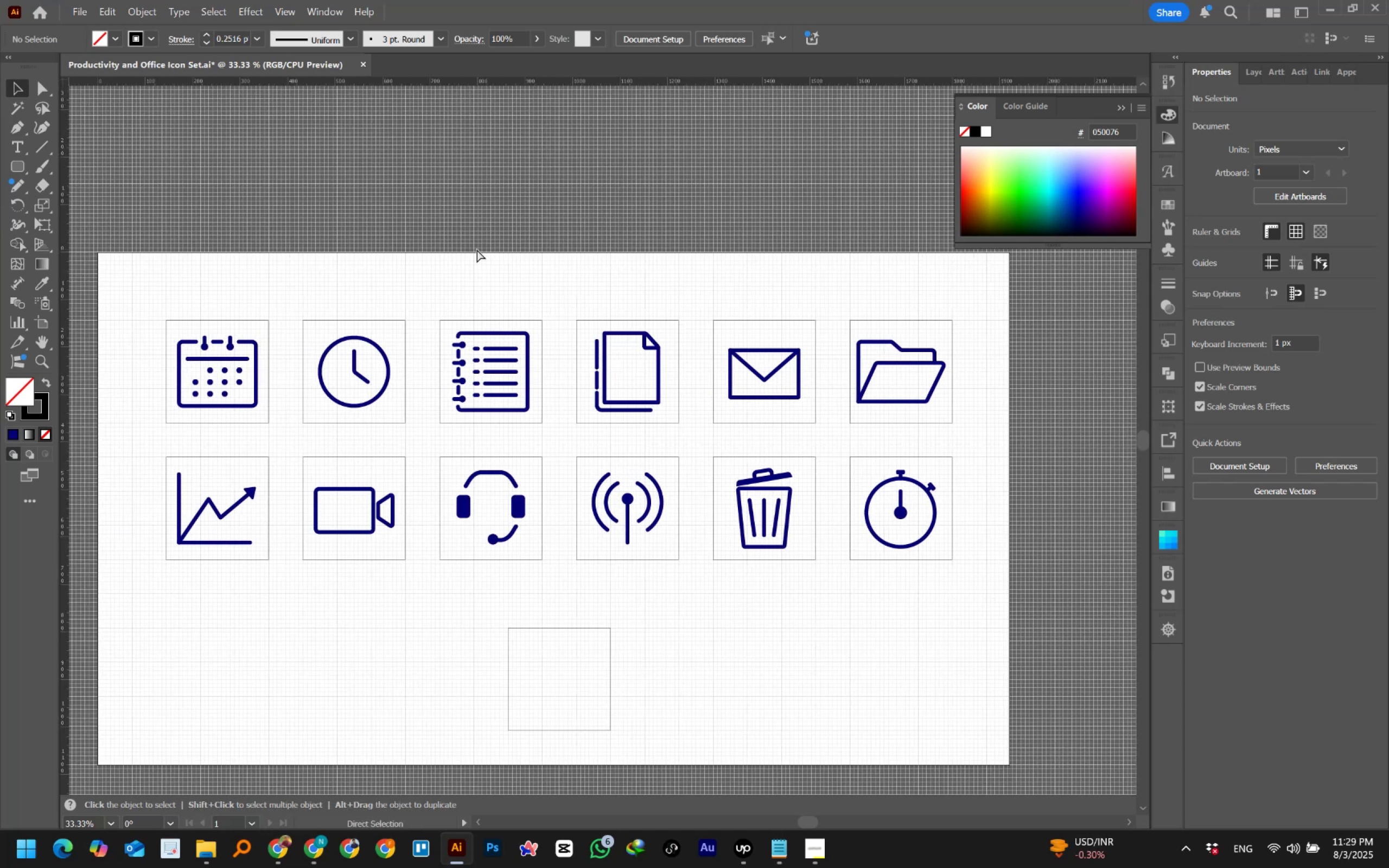 
hold_key(key=ControlLeft, duration=1.51)
 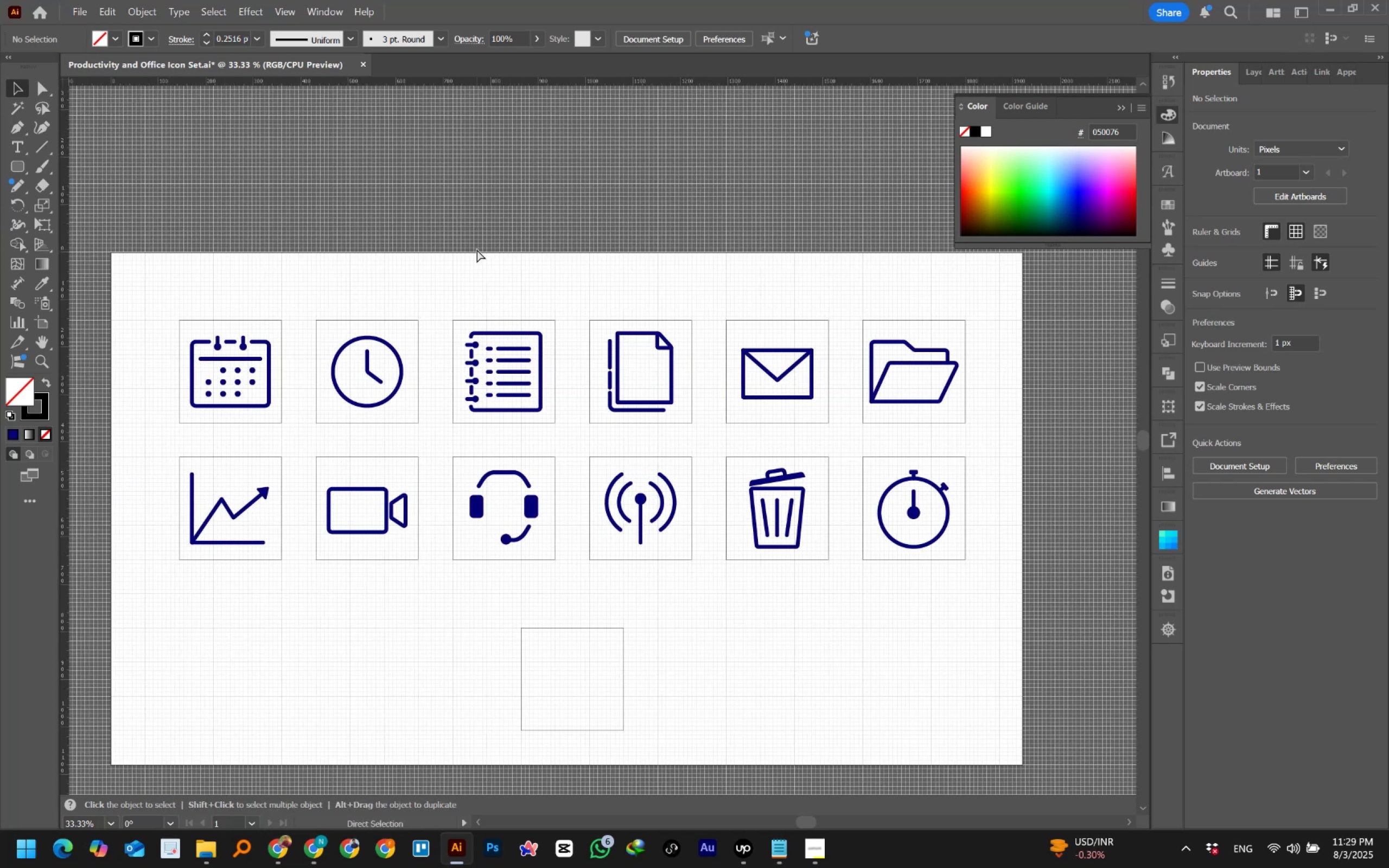 
key(Control+ControlLeft)
 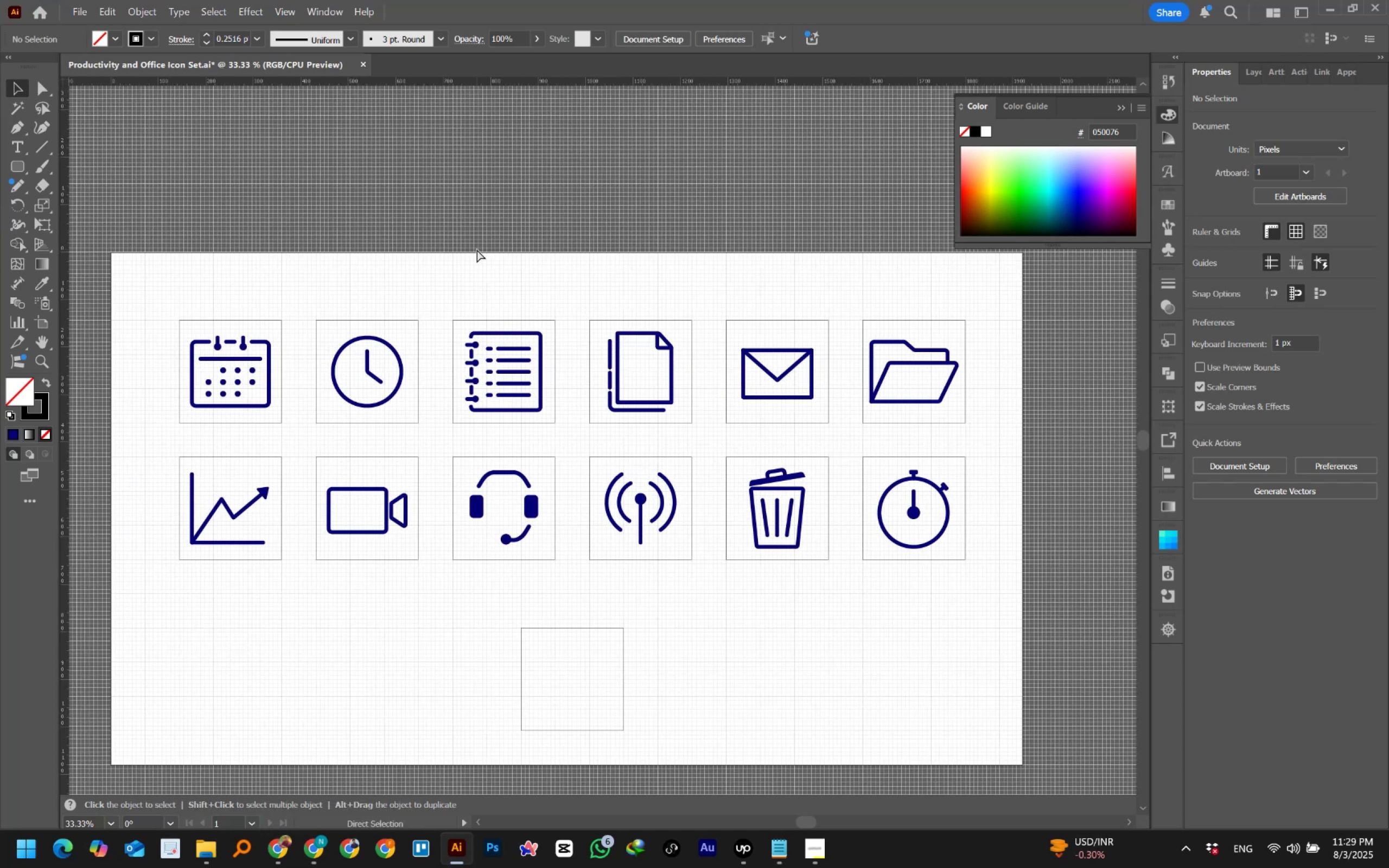 
key(Control+ControlLeft)
 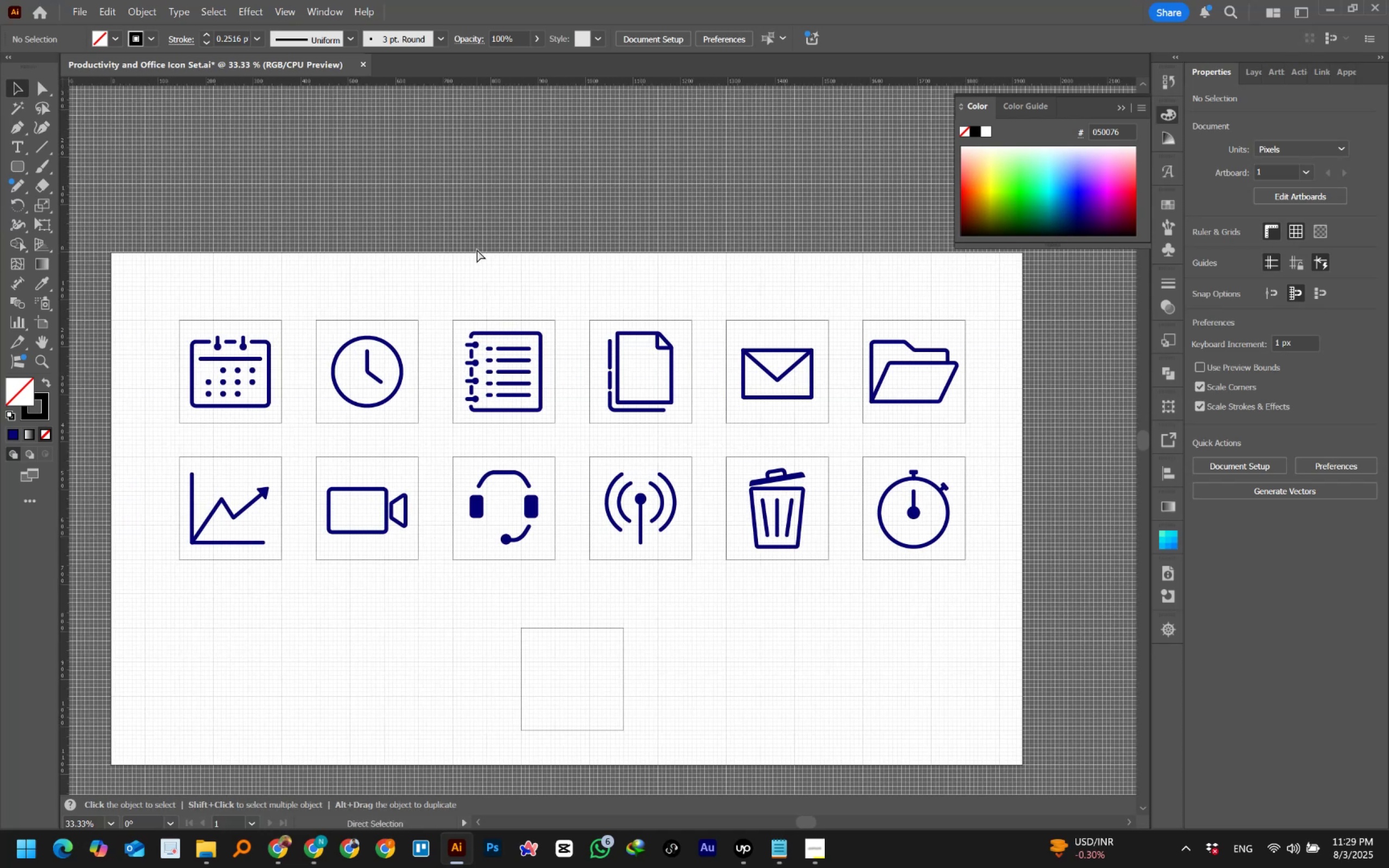 
key(Control+ControlLeft)
 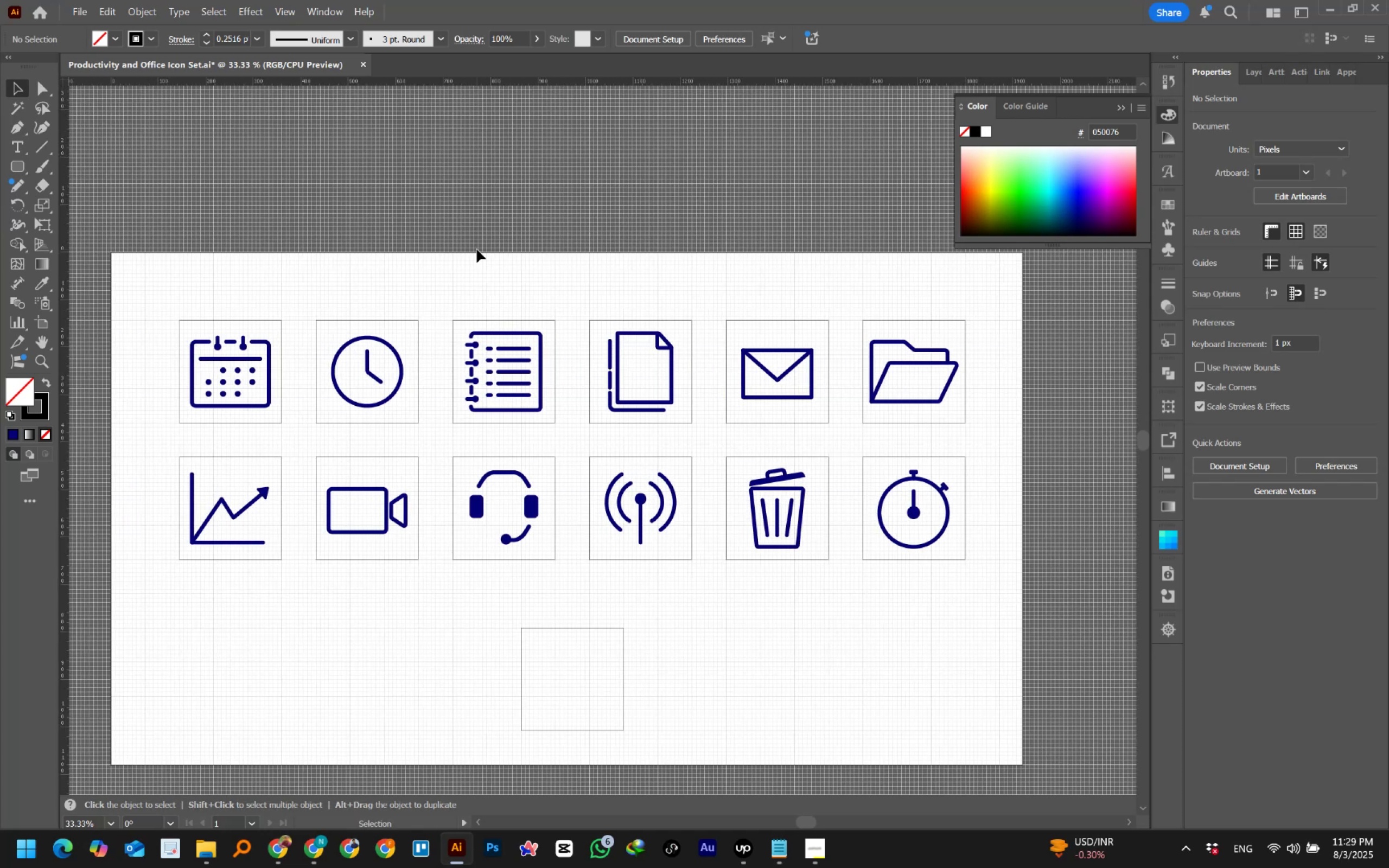 
key(Control+ControlLeft)
 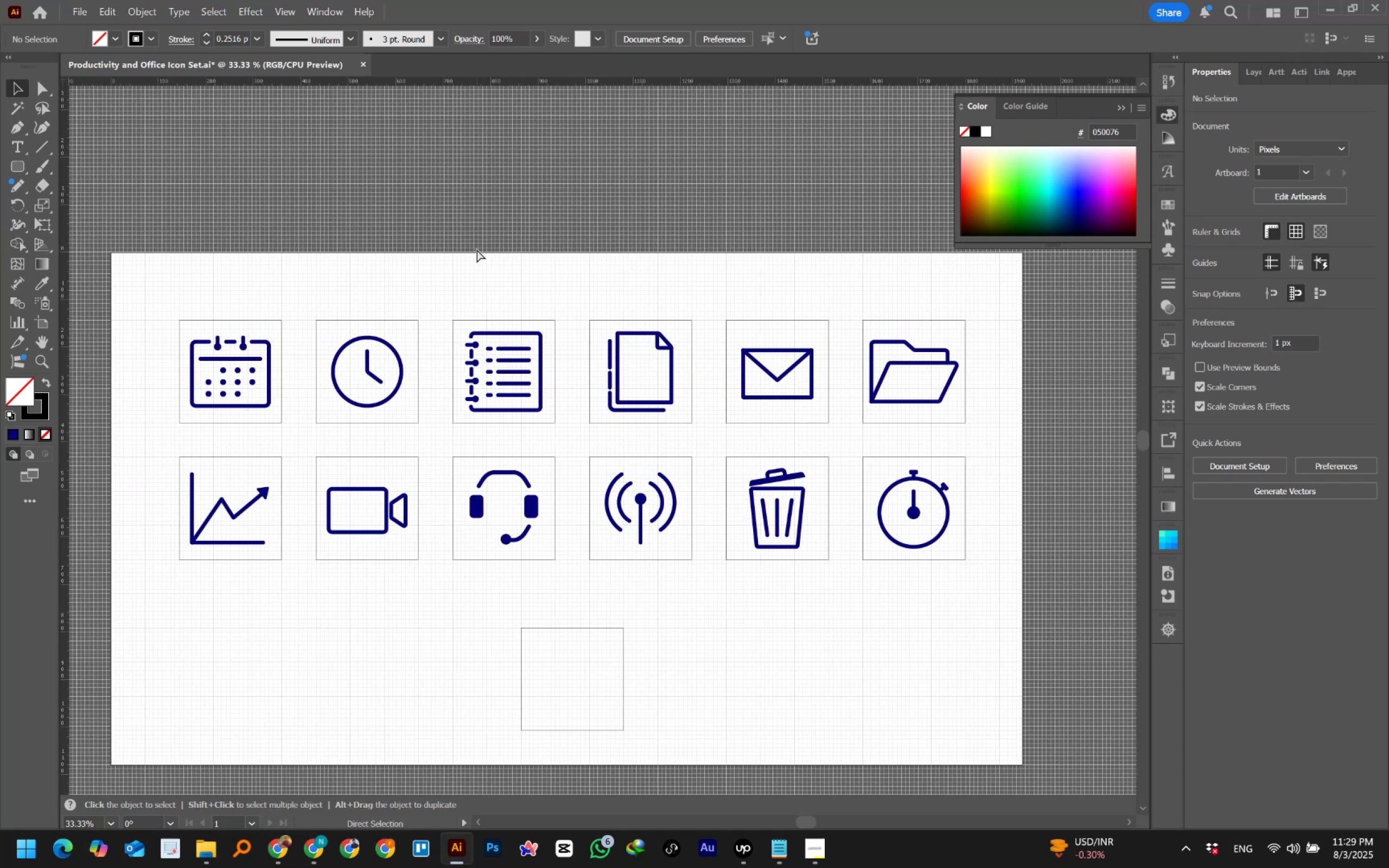 
key(Control+ControlLeft)
 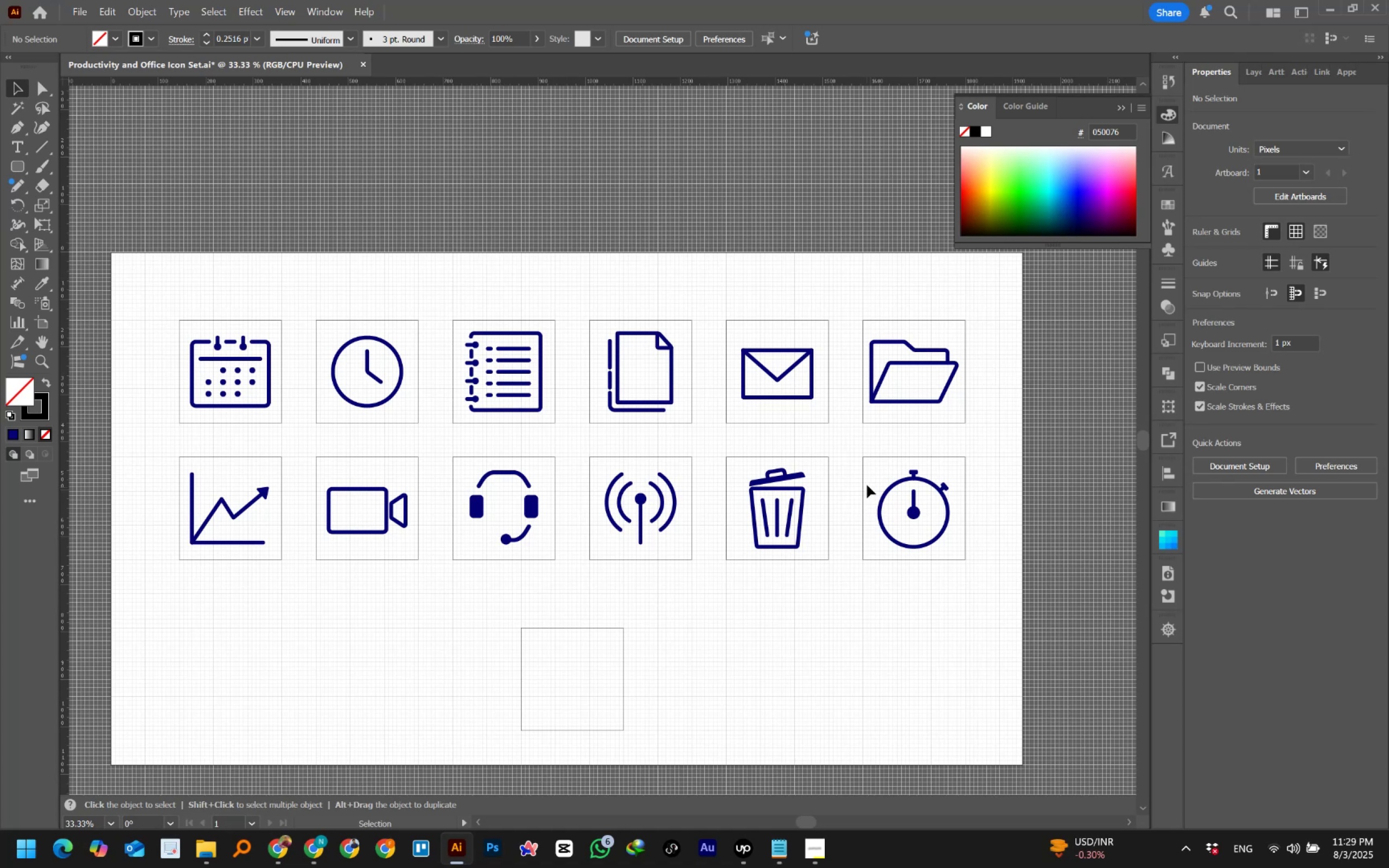 
wait(19.71)
 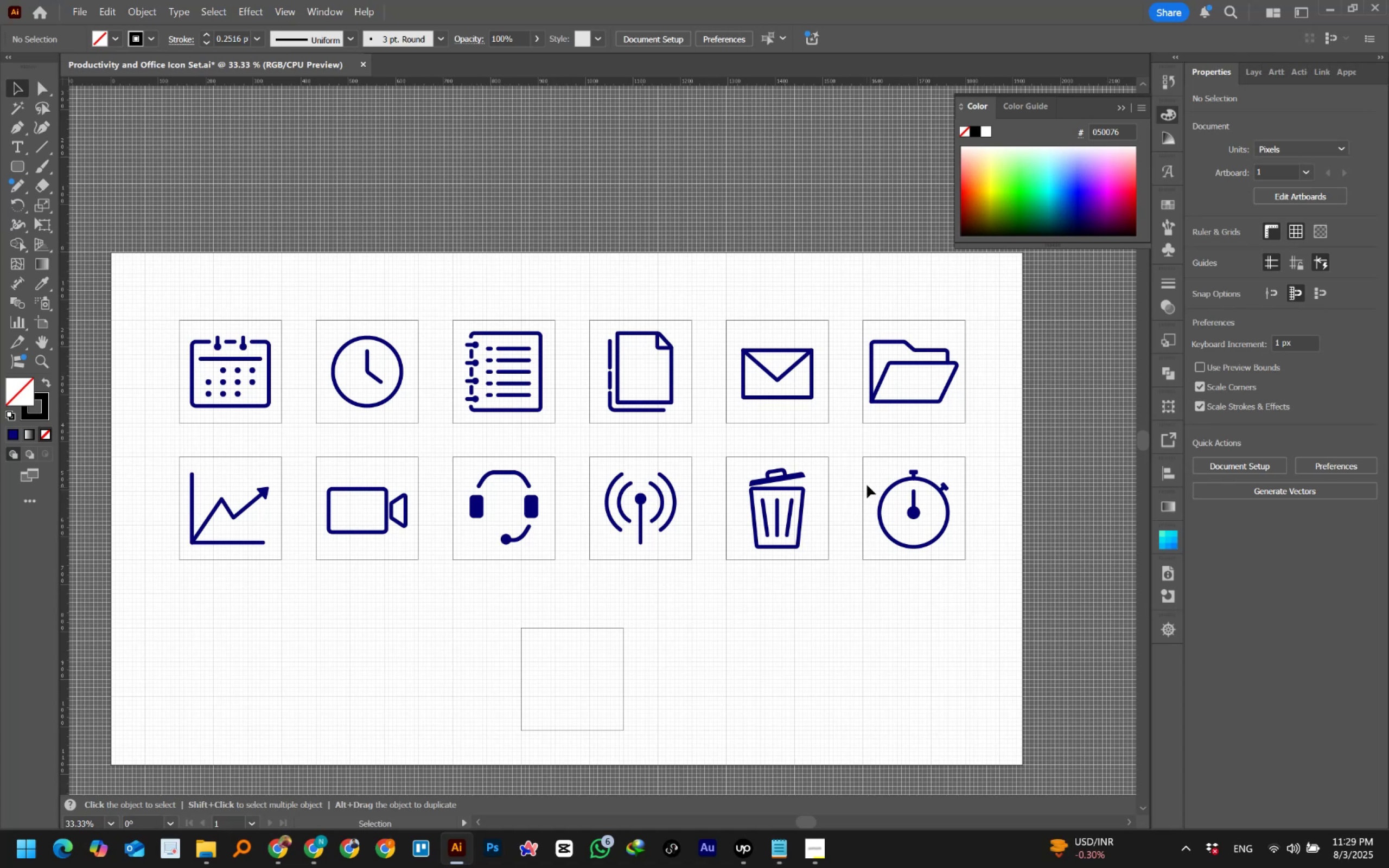 
double_click([202, 35])
 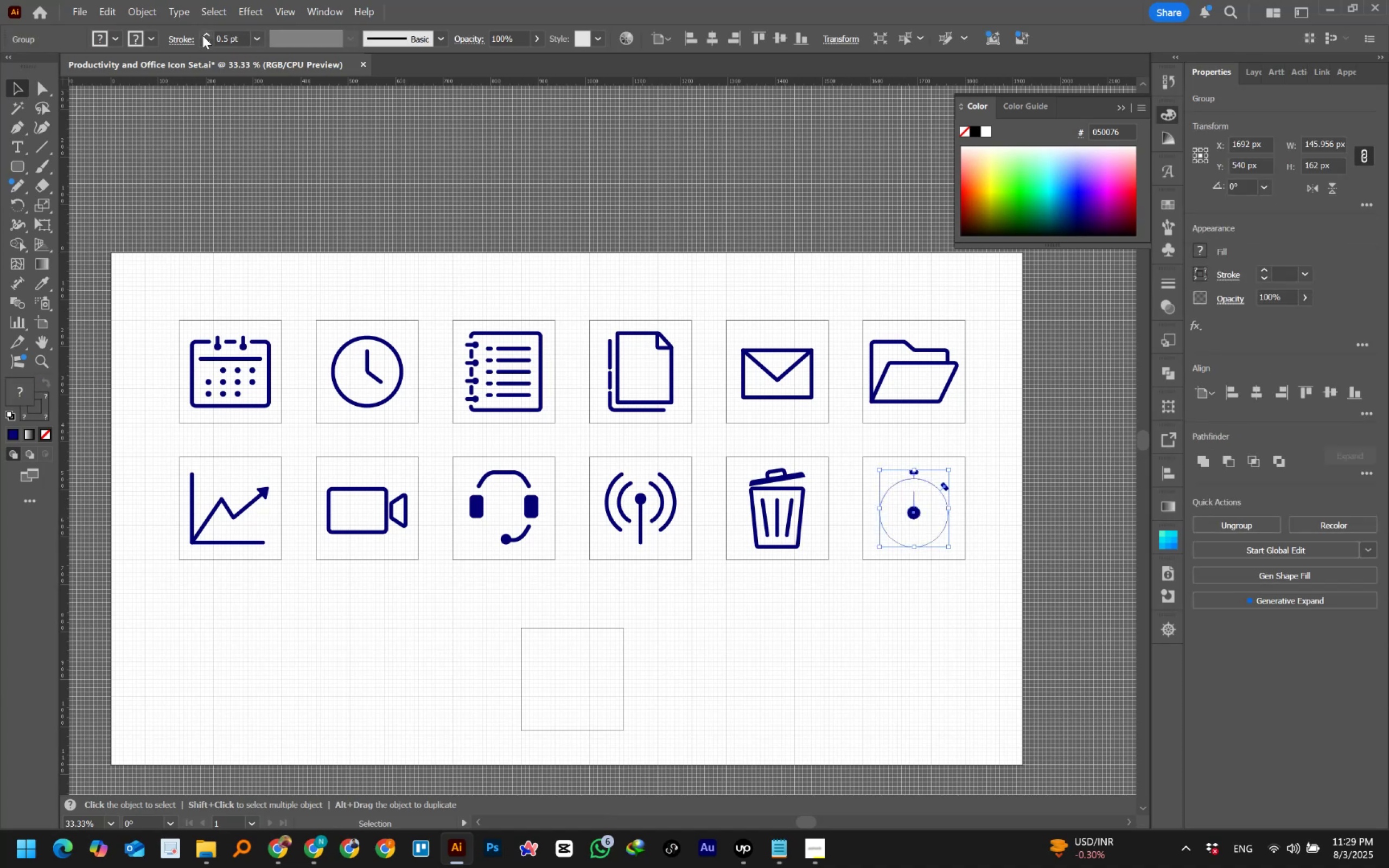 
triple_click([202, 35])
 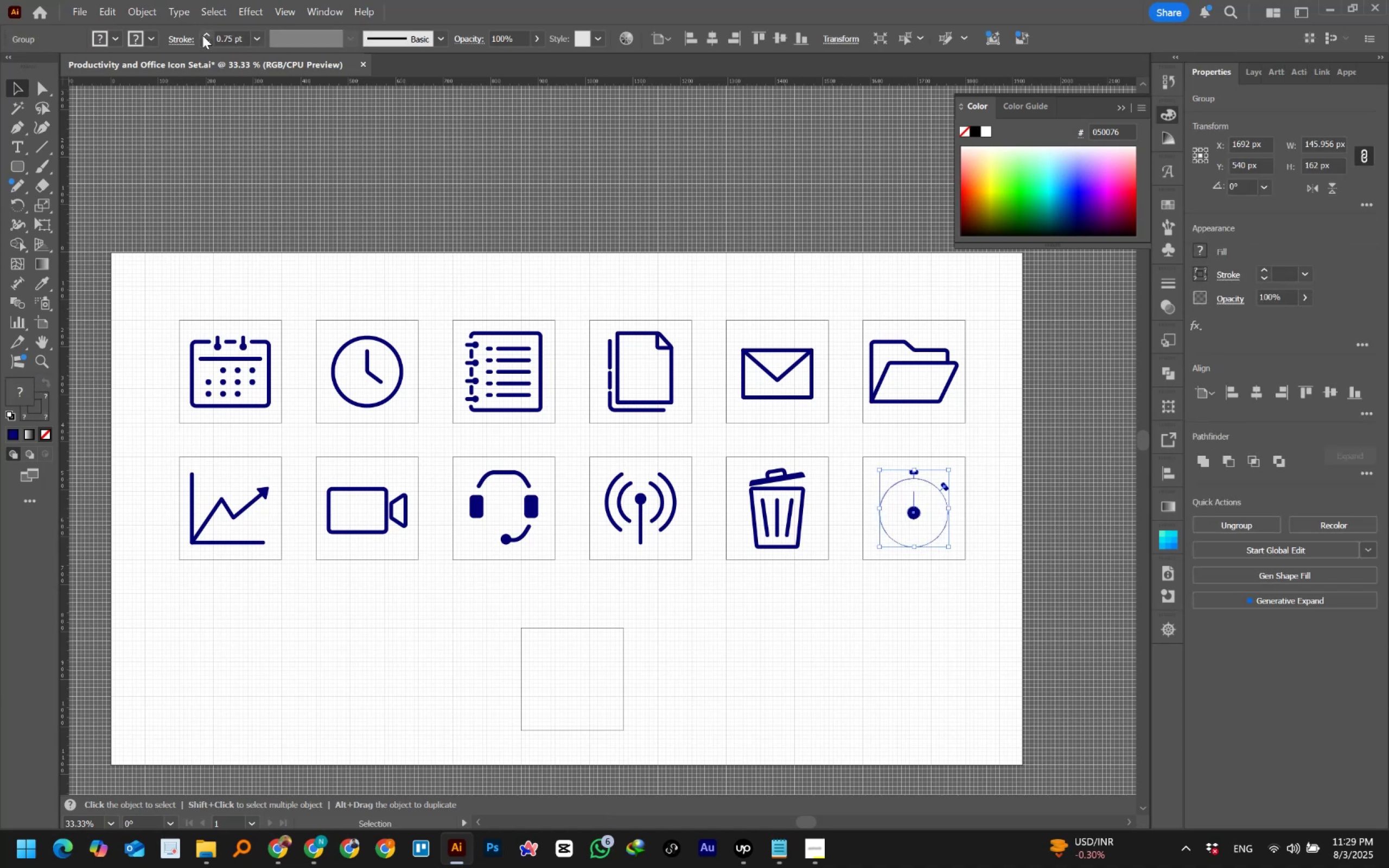 
triple_click([202, 35])
 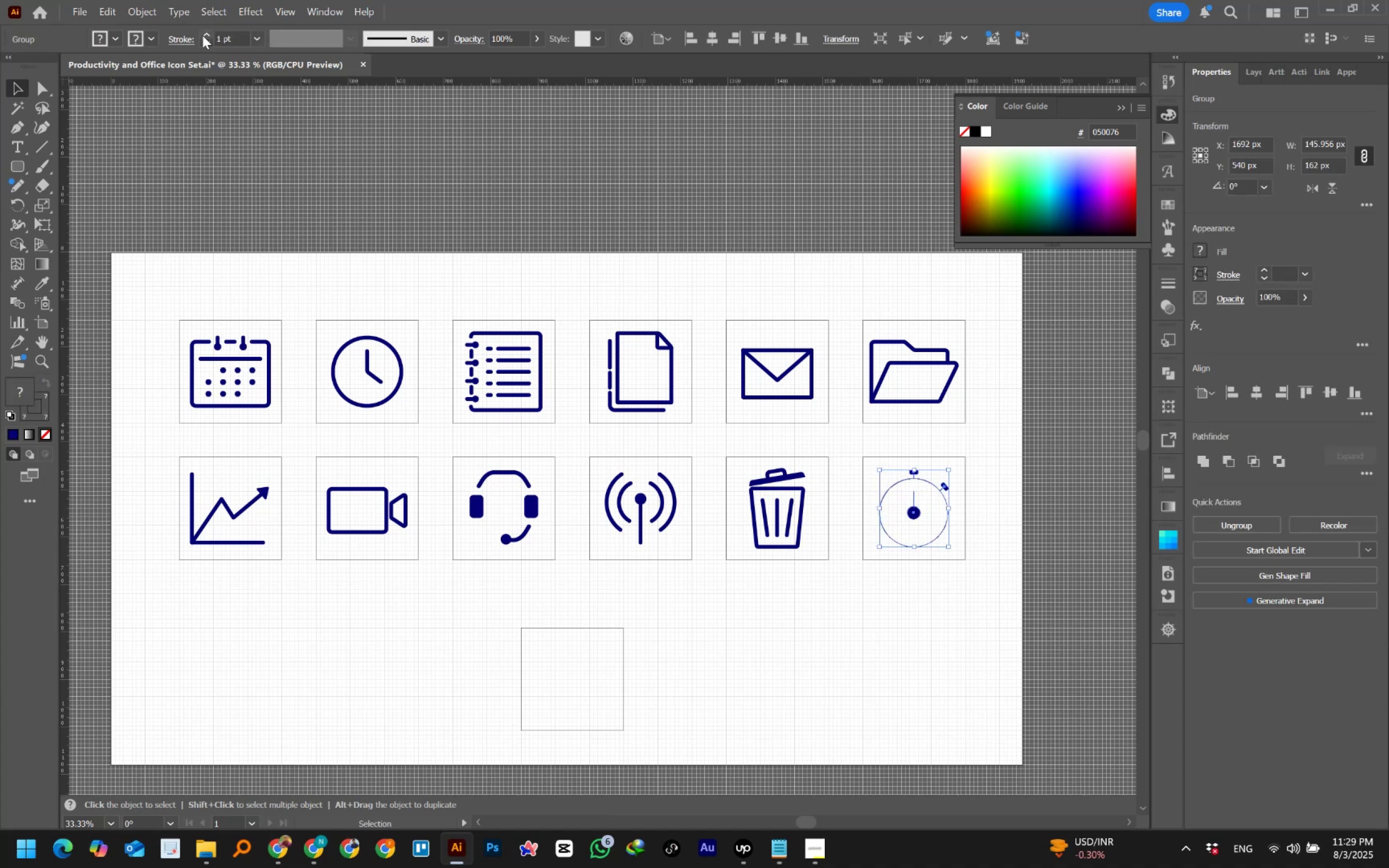 
triple_click([202, 35])
 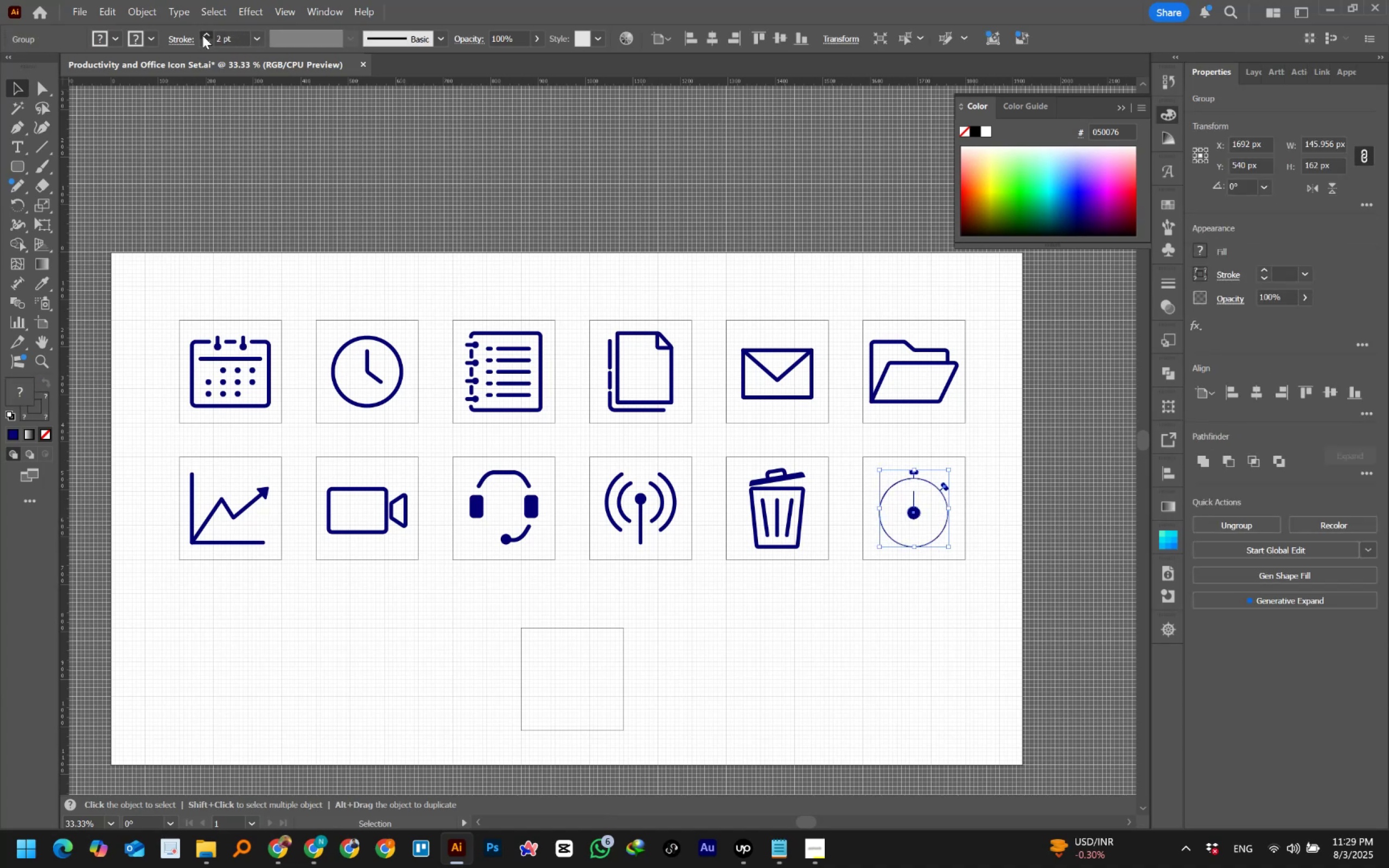 
double_click([202, 35])
 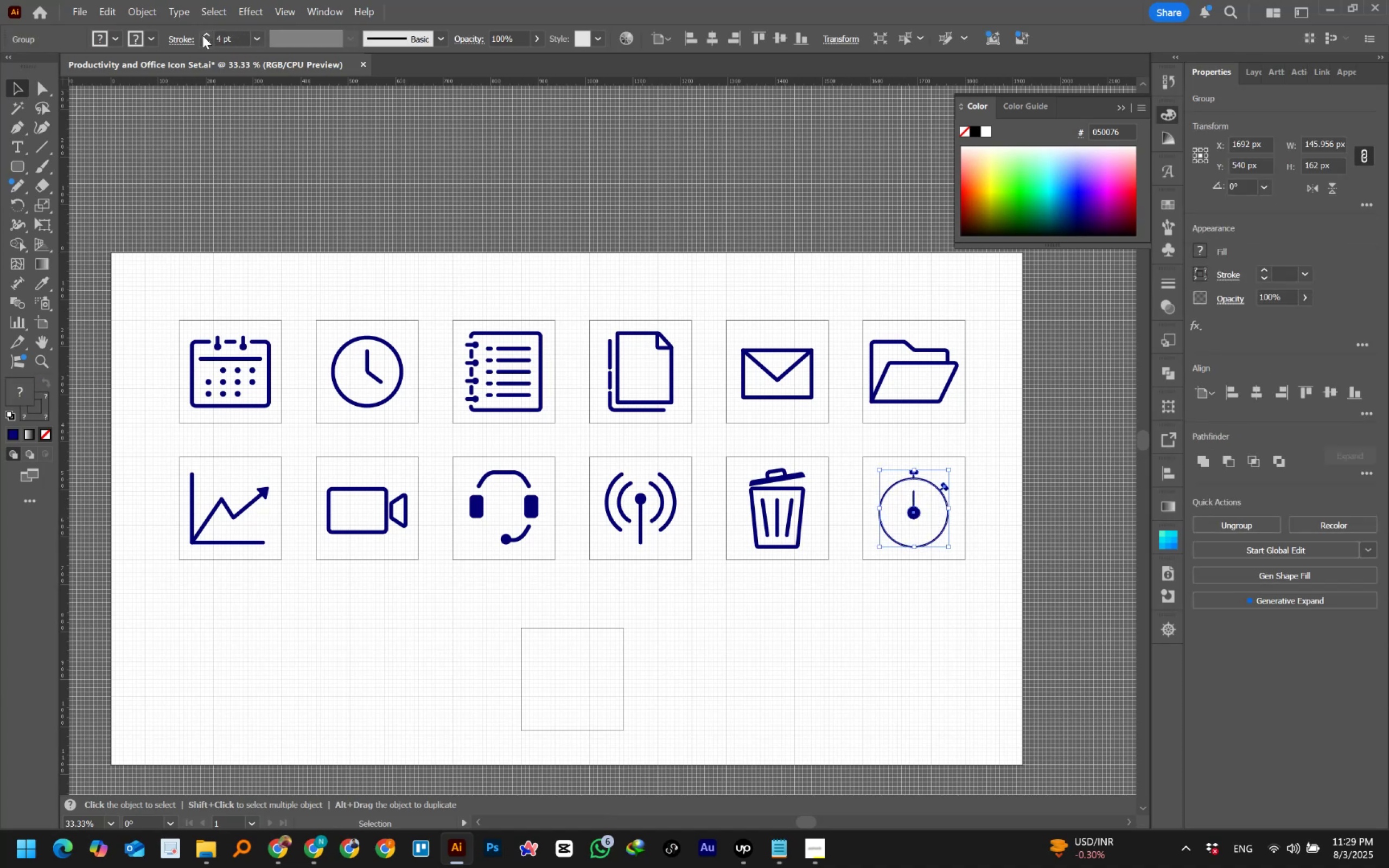 
triple_click([202, 35])
 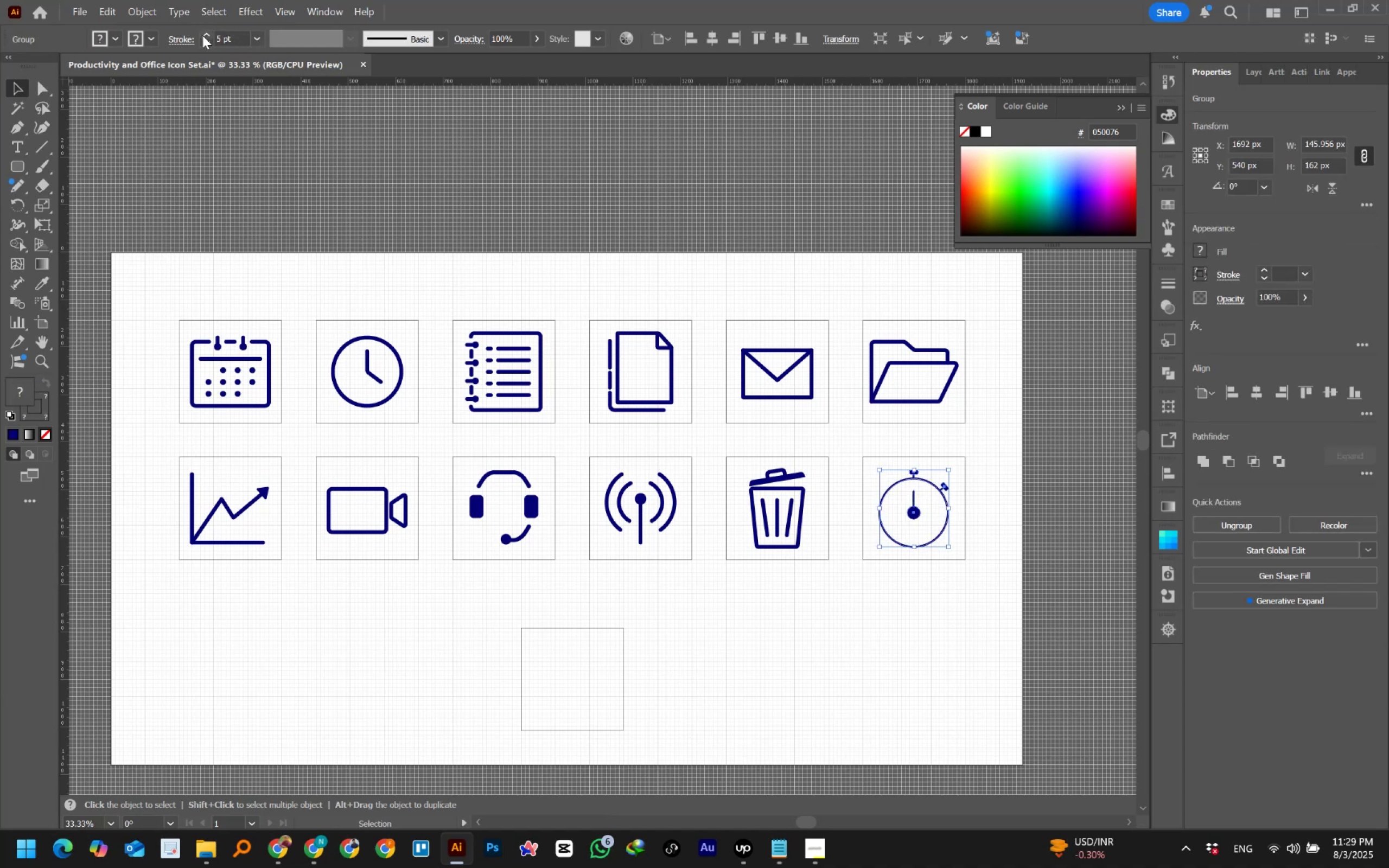 
triple_click([202, 35])
 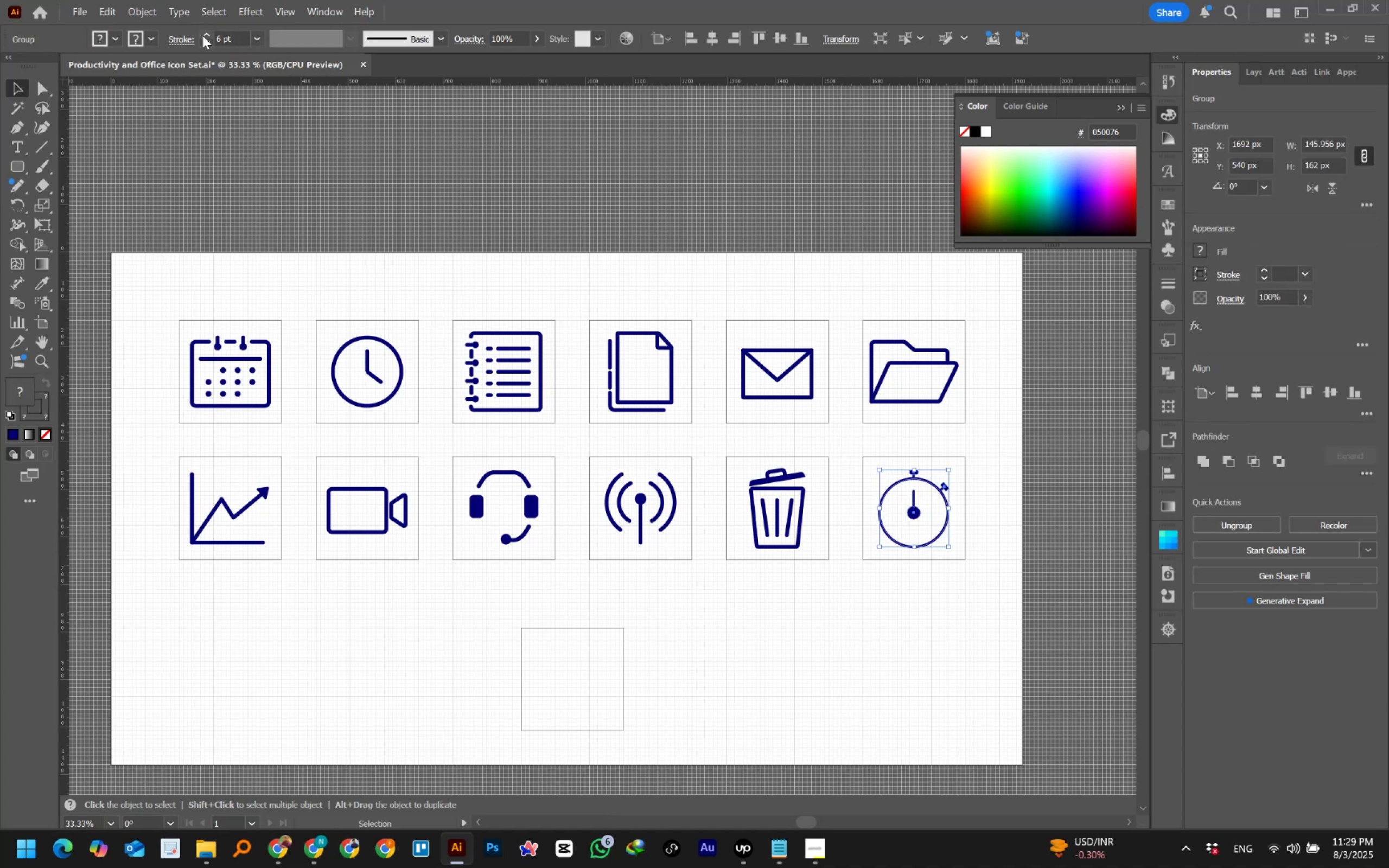 
triple_click([202, 35])
 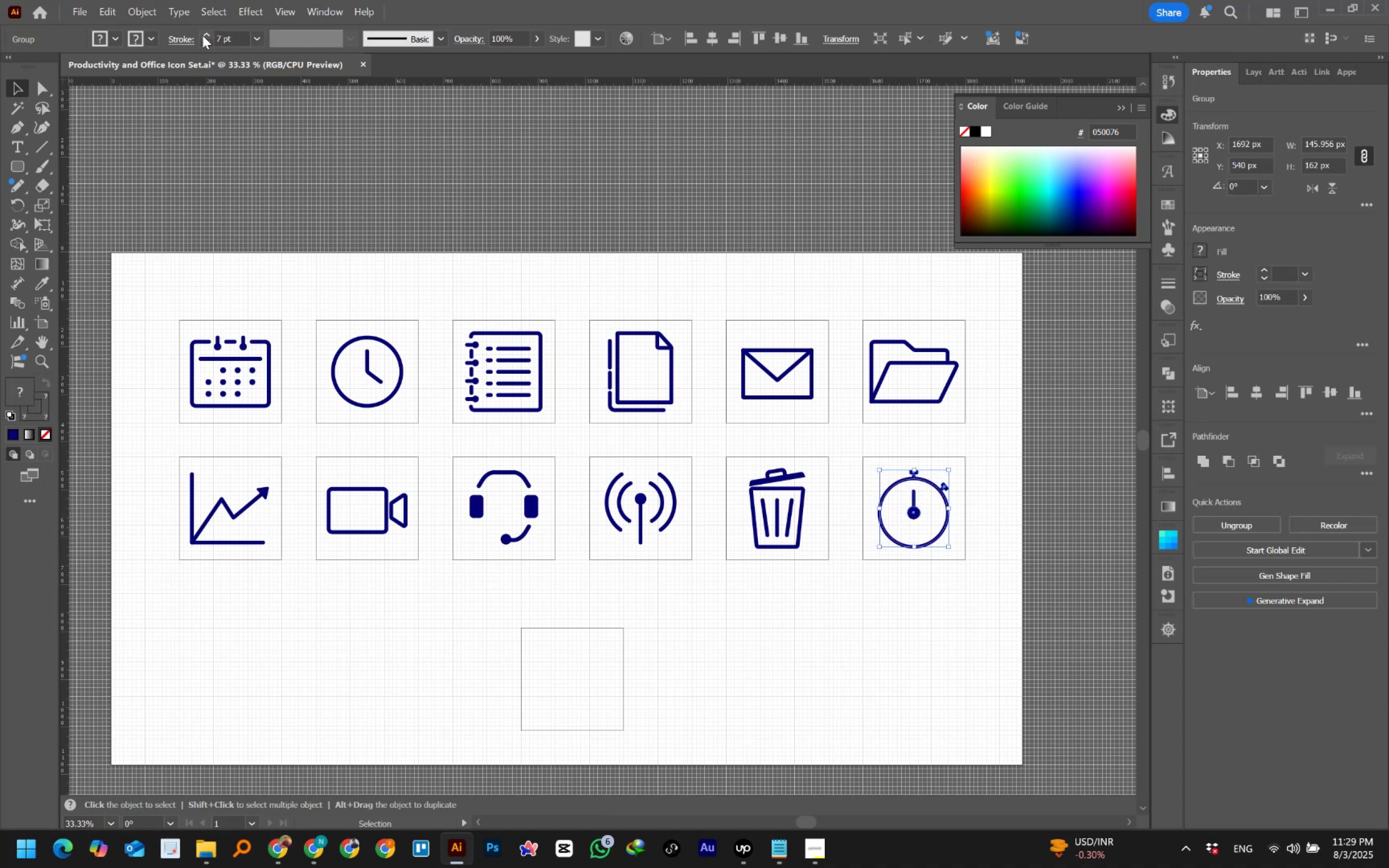 
left_click([202, 35])
 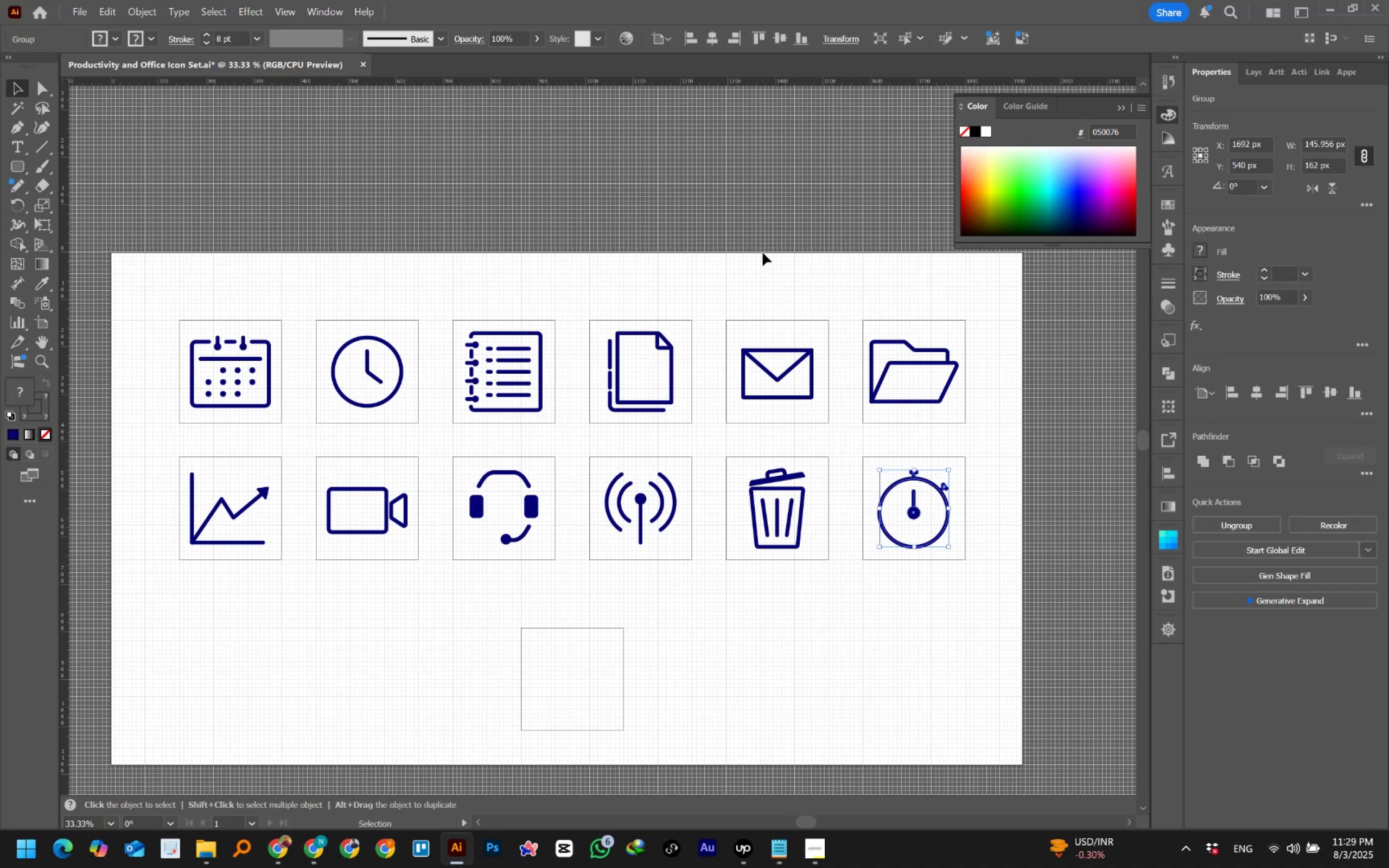 
left_click([763, 253])
 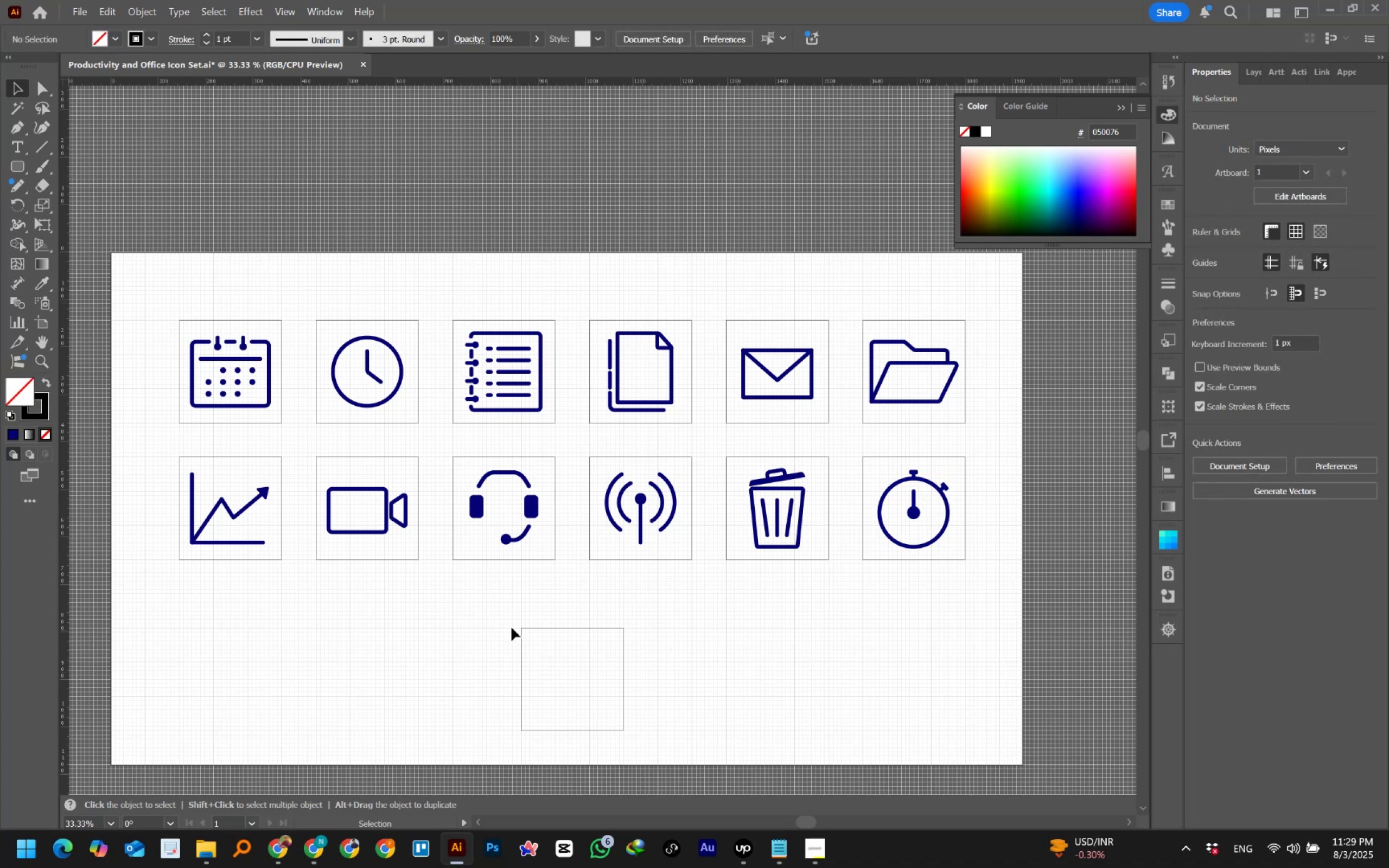 
wait(6.51)
 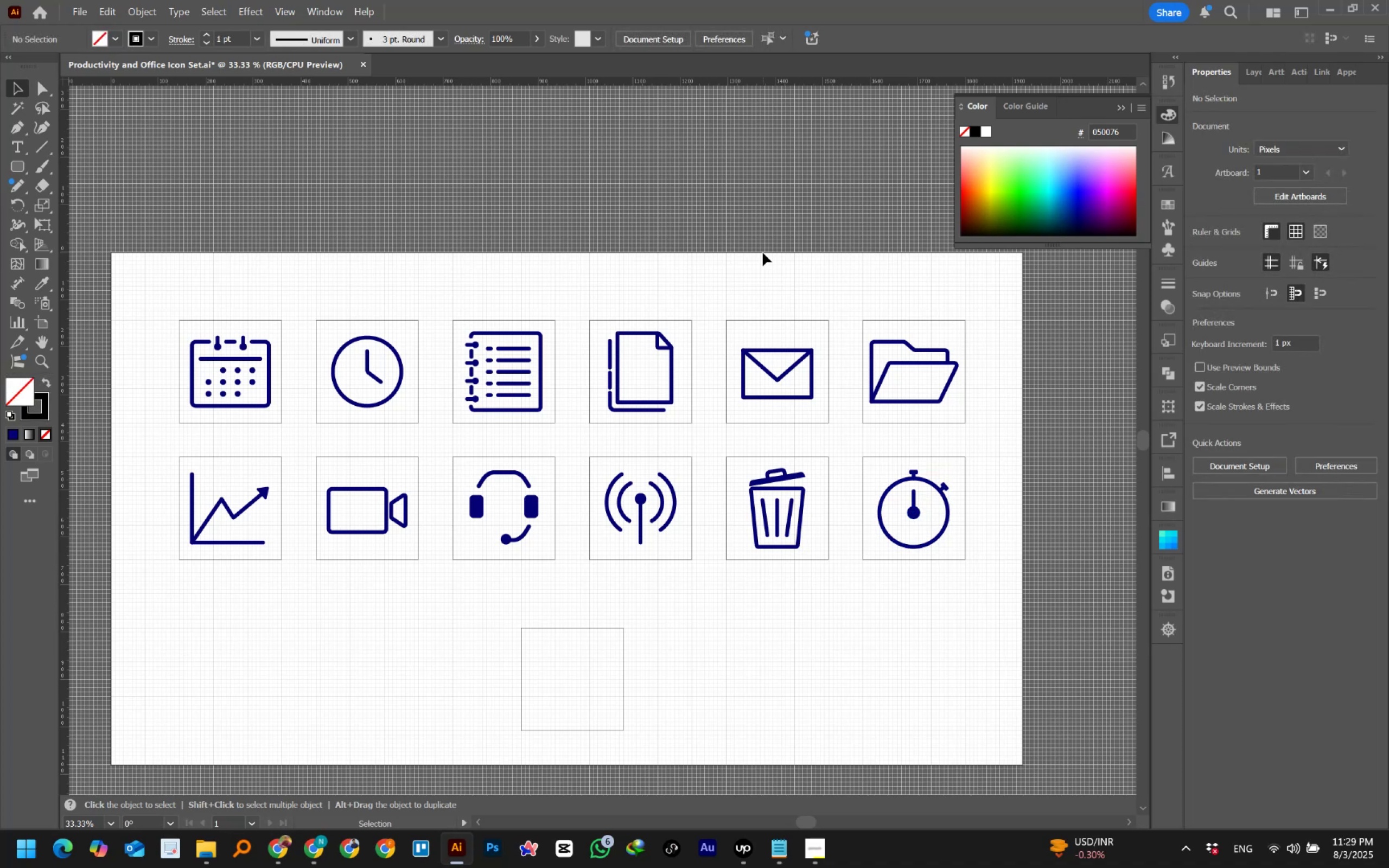 
hold_key(key=ControlLeft, duration=0.61)
 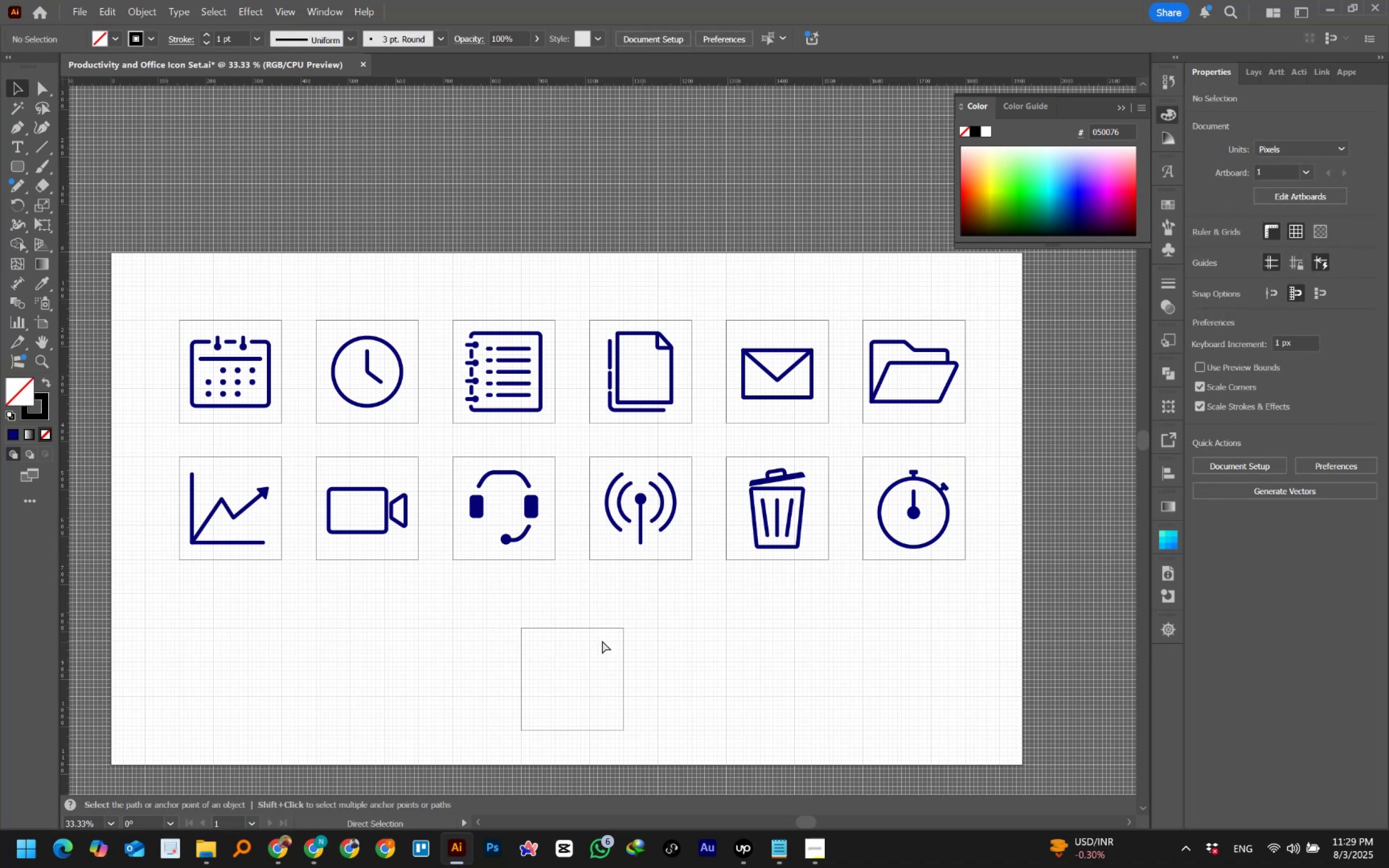 
hold_key(key=S, duration=0.34)
 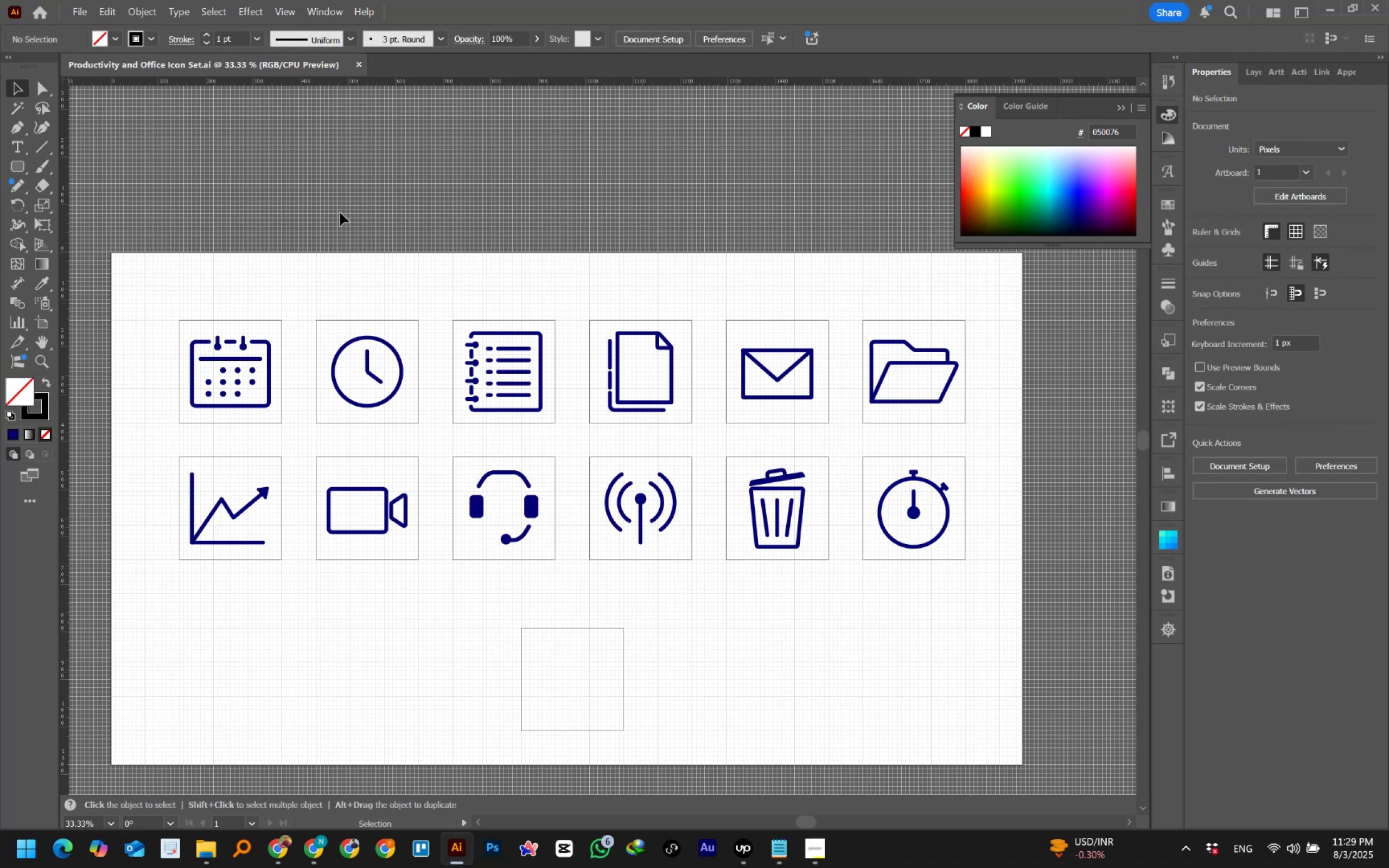 
left_click([88, 12])
 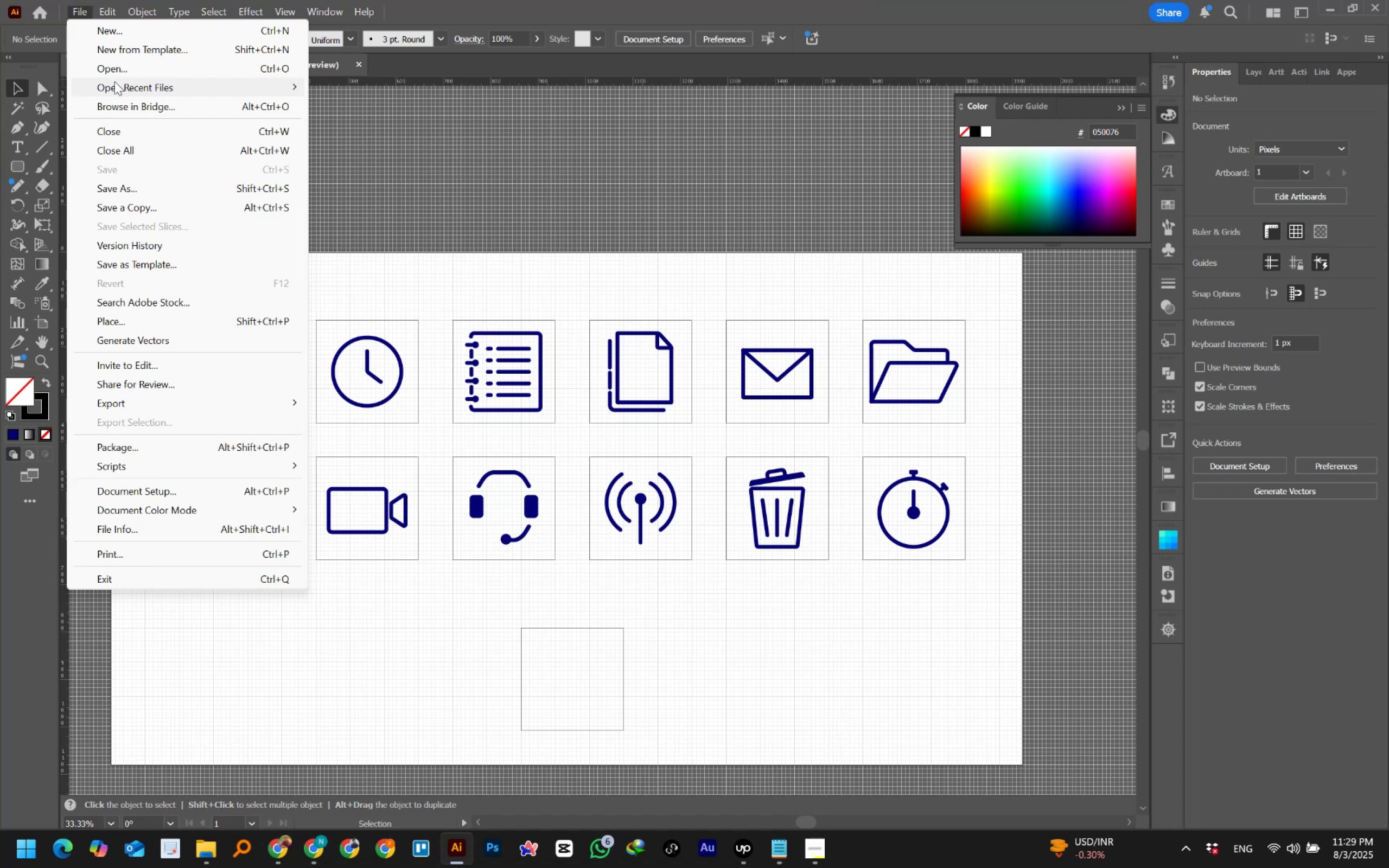 
left_click([116, 85])
 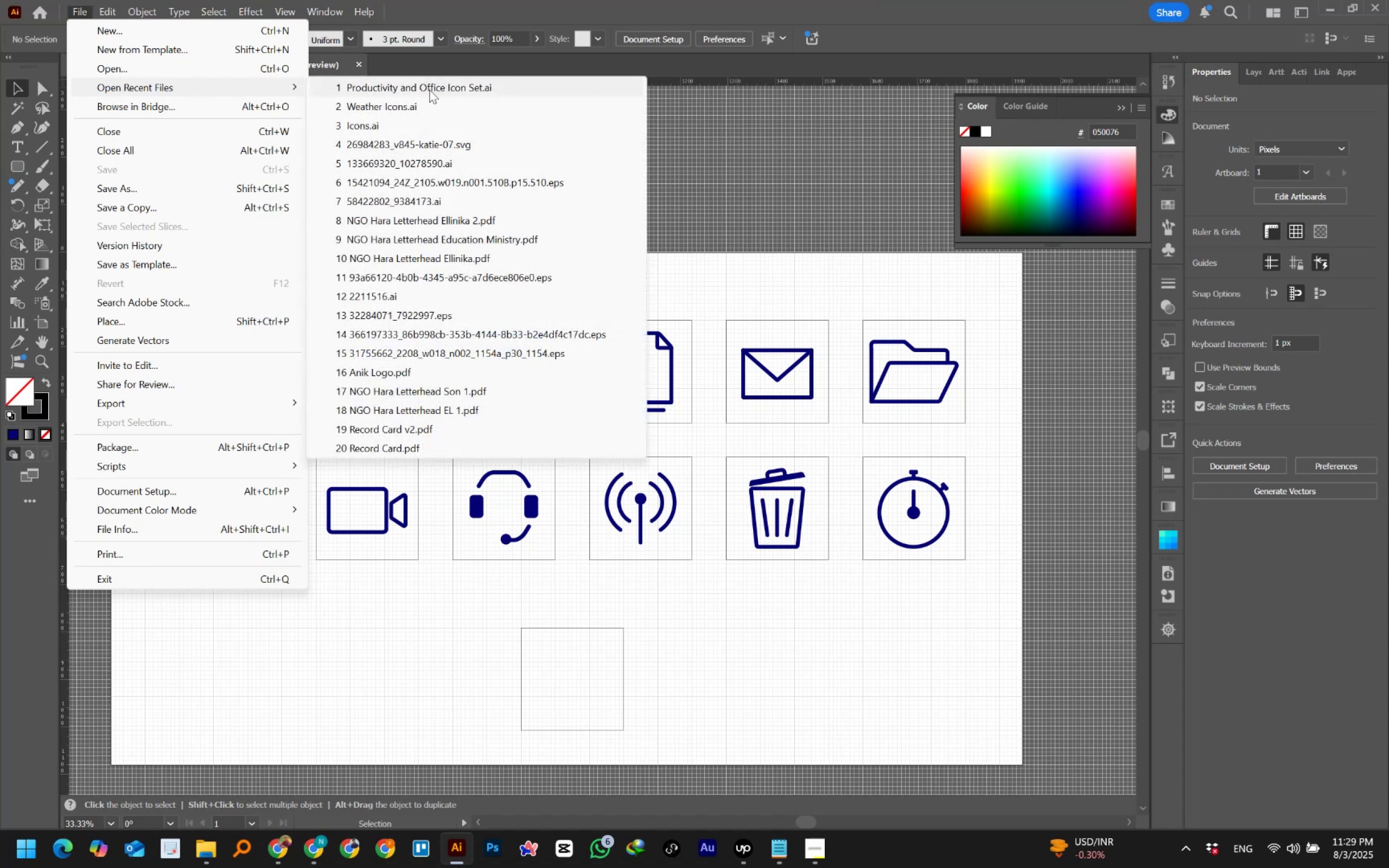 
left_click([420, 105])
 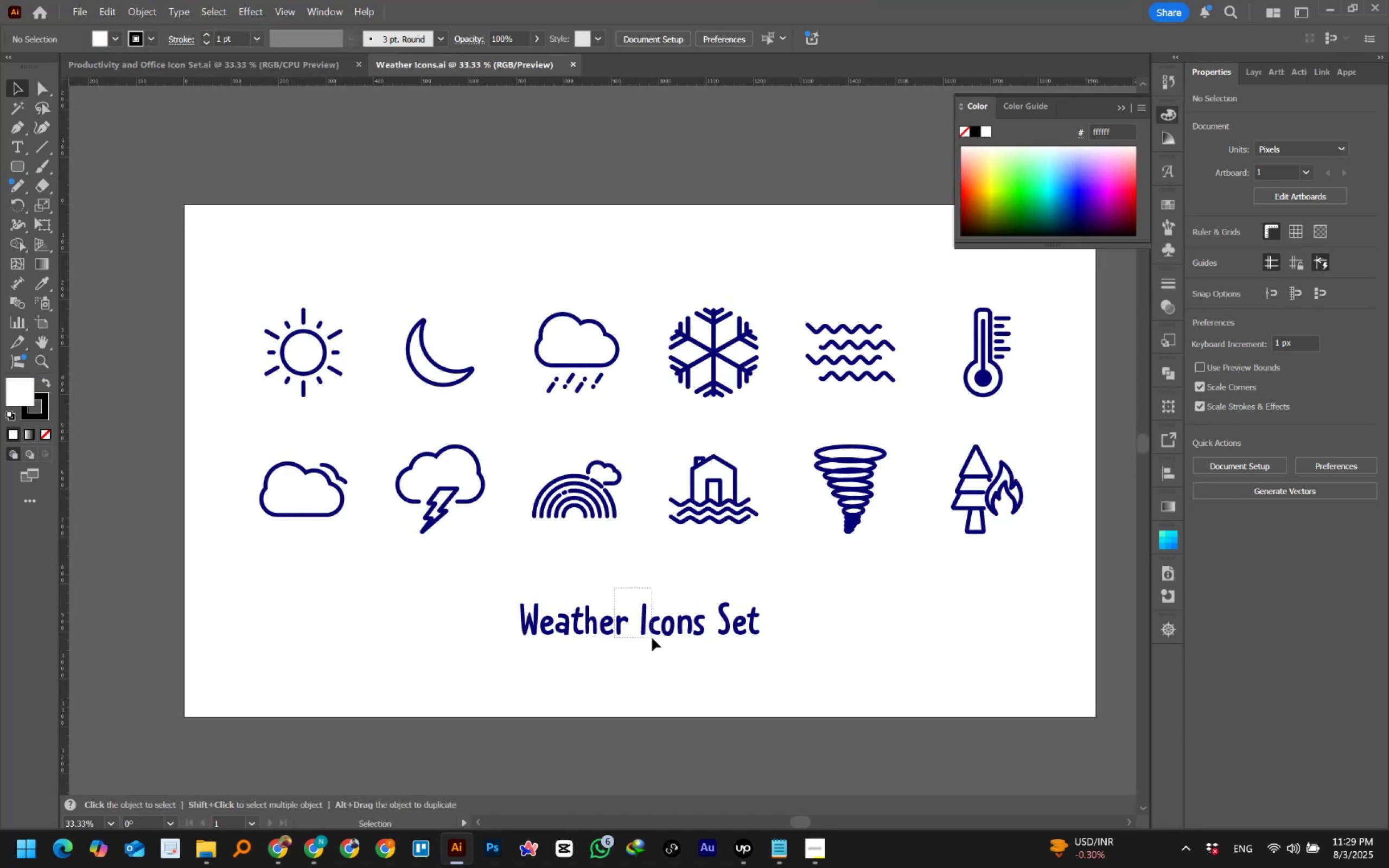 
key(Control+C)
 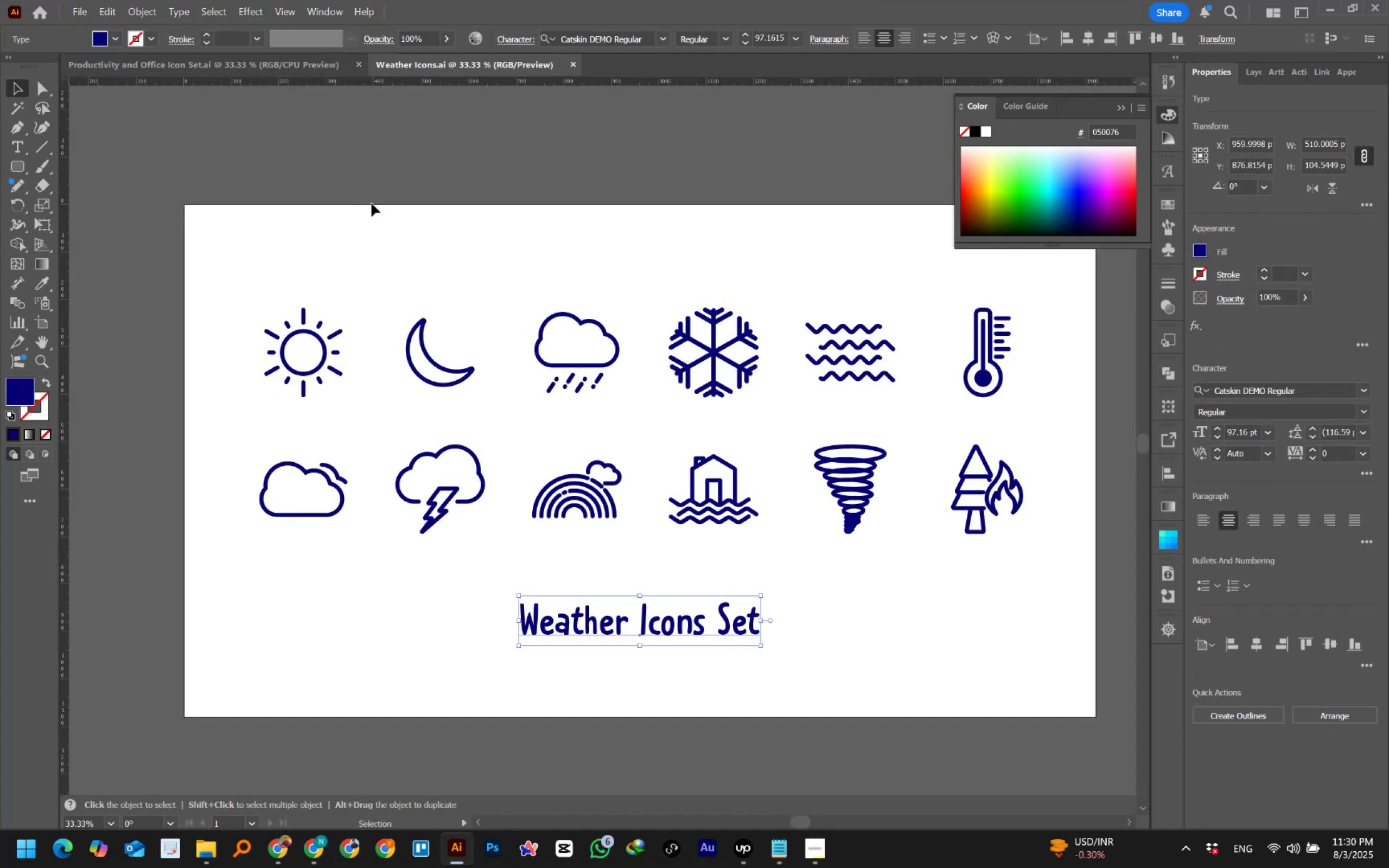 
hold_key(key=ControlLeft, duration=0.71)
 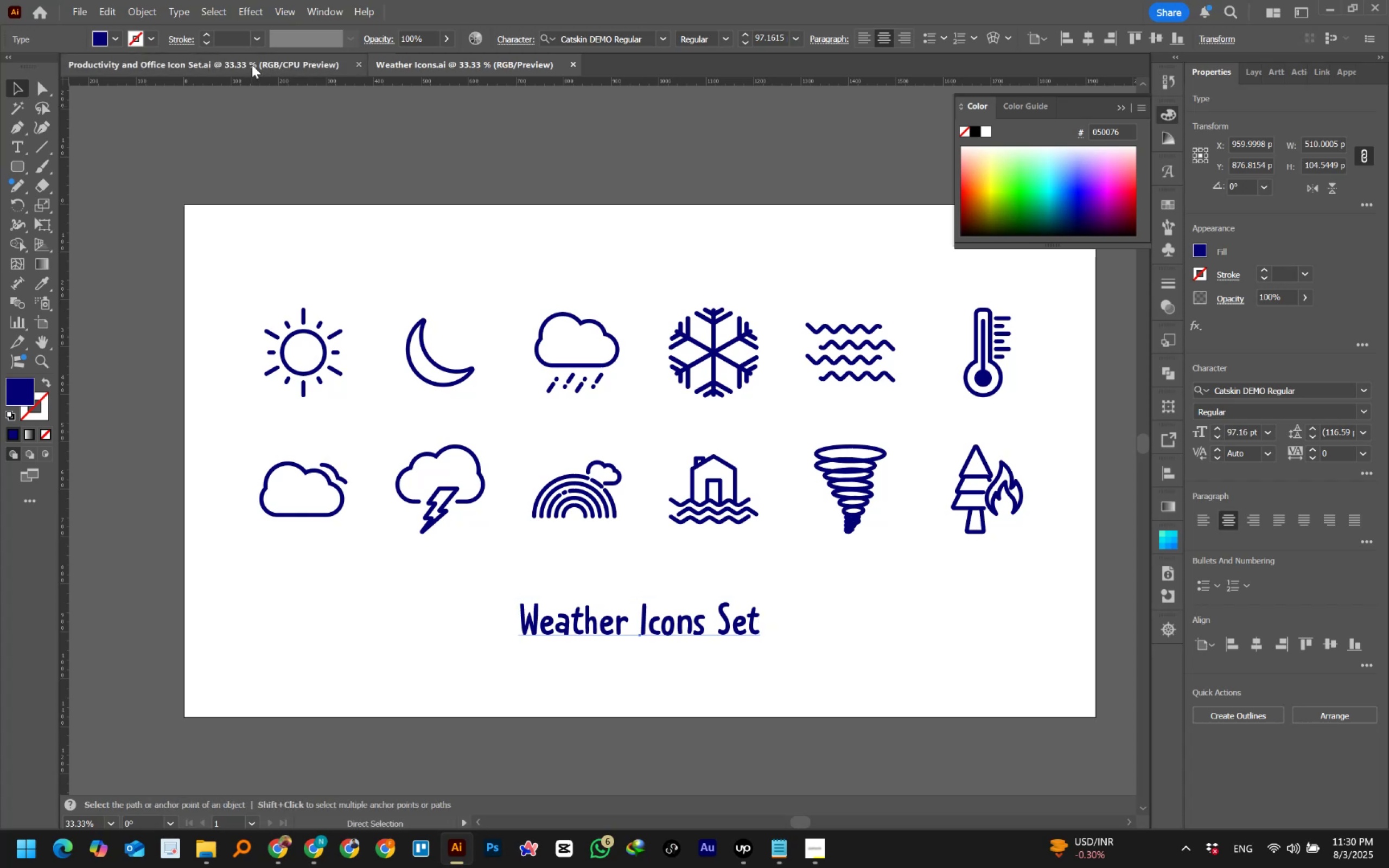 
left_click([252, 65])
 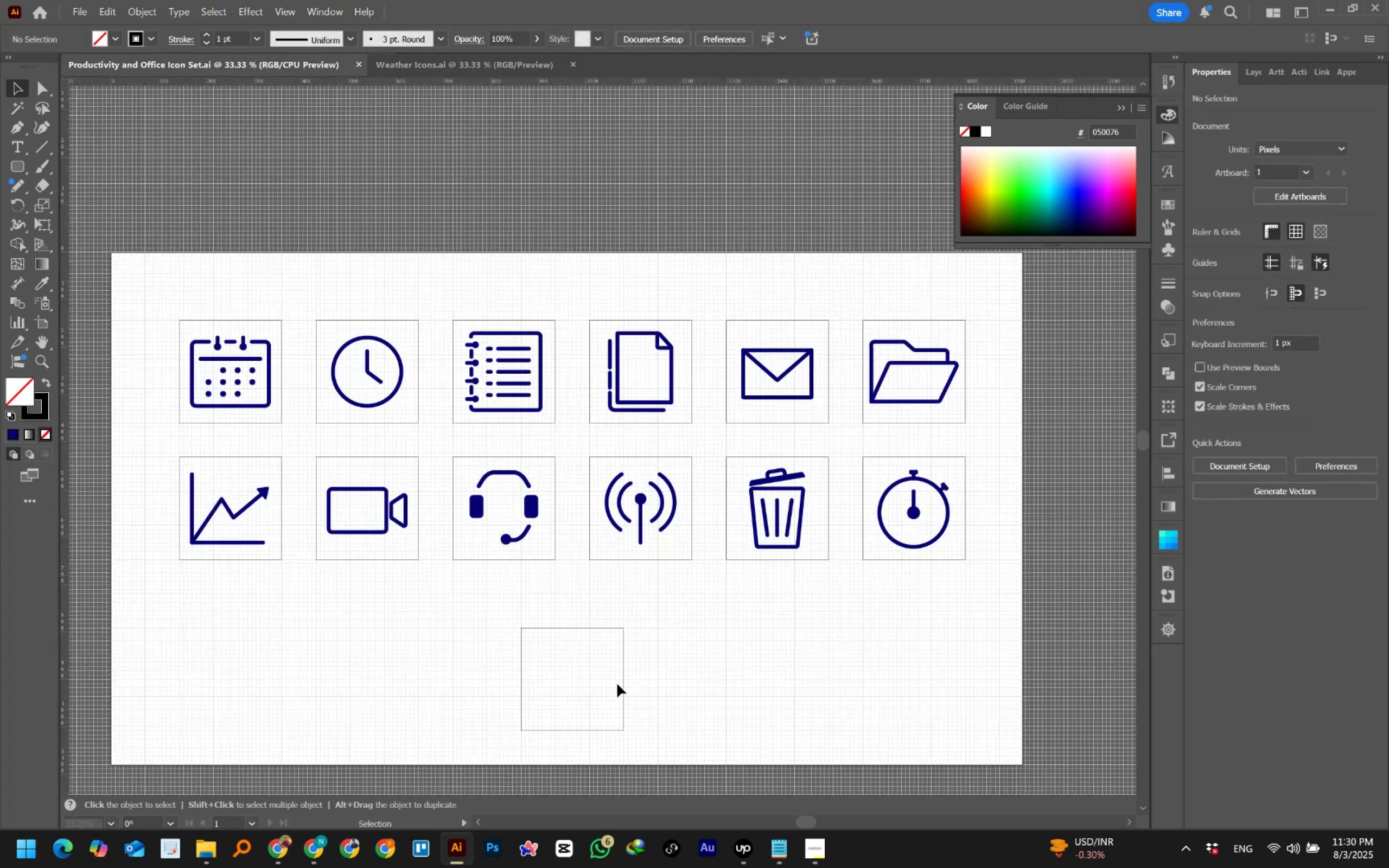 
key(Alt+Control+2)
 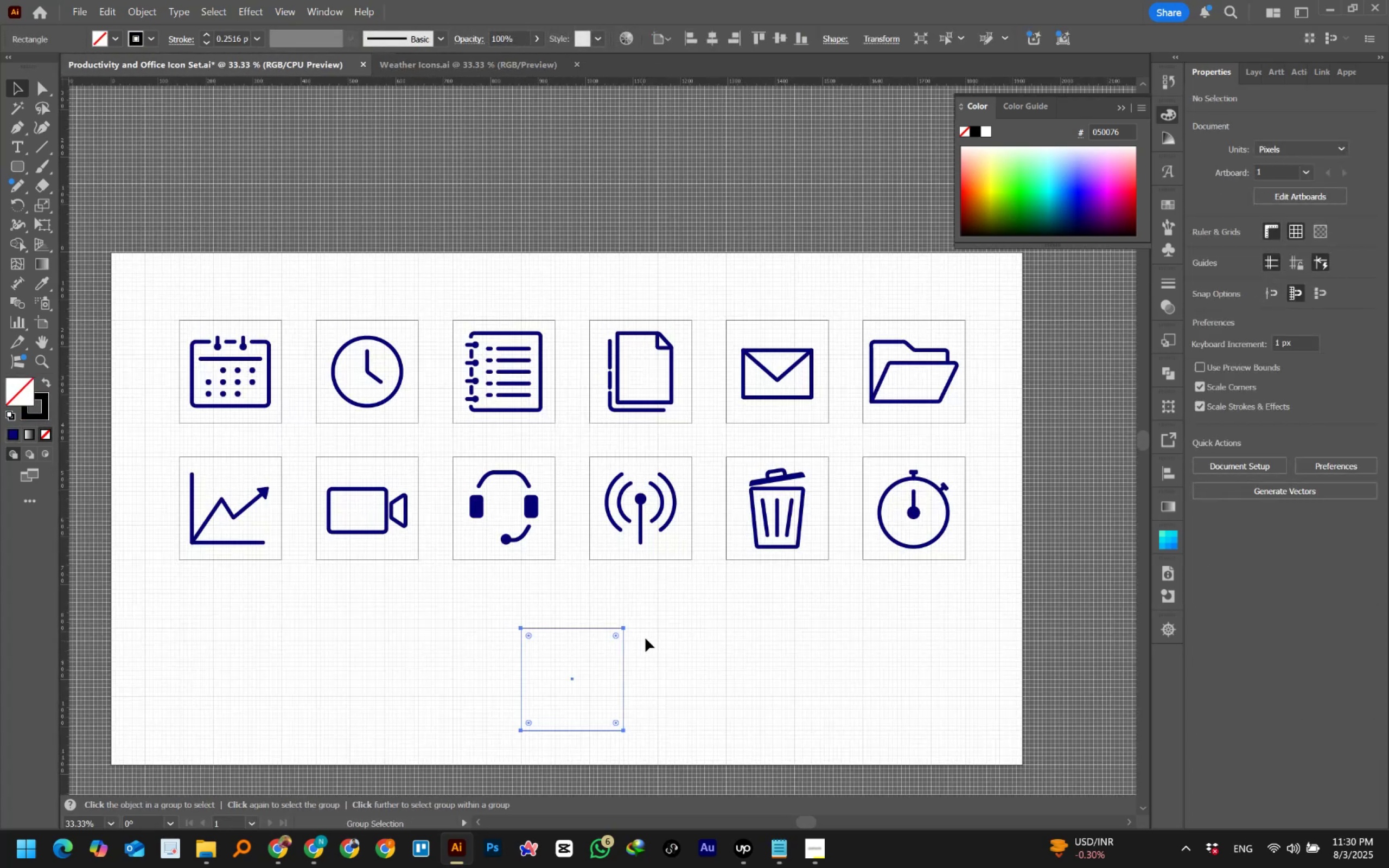 
left_click([667, 622])
 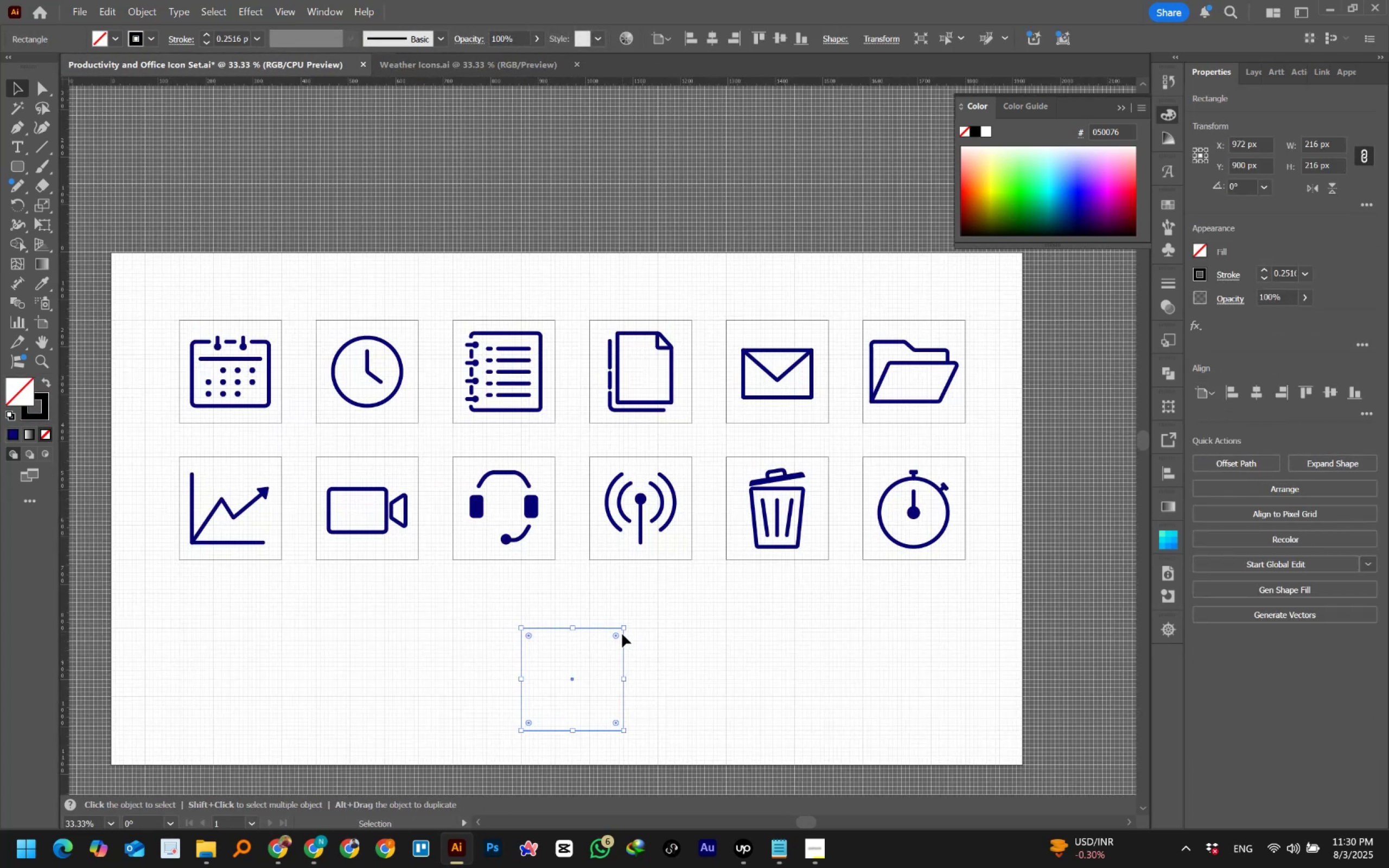 
hold_key(key=ShiftLeft, duration=1.53)
 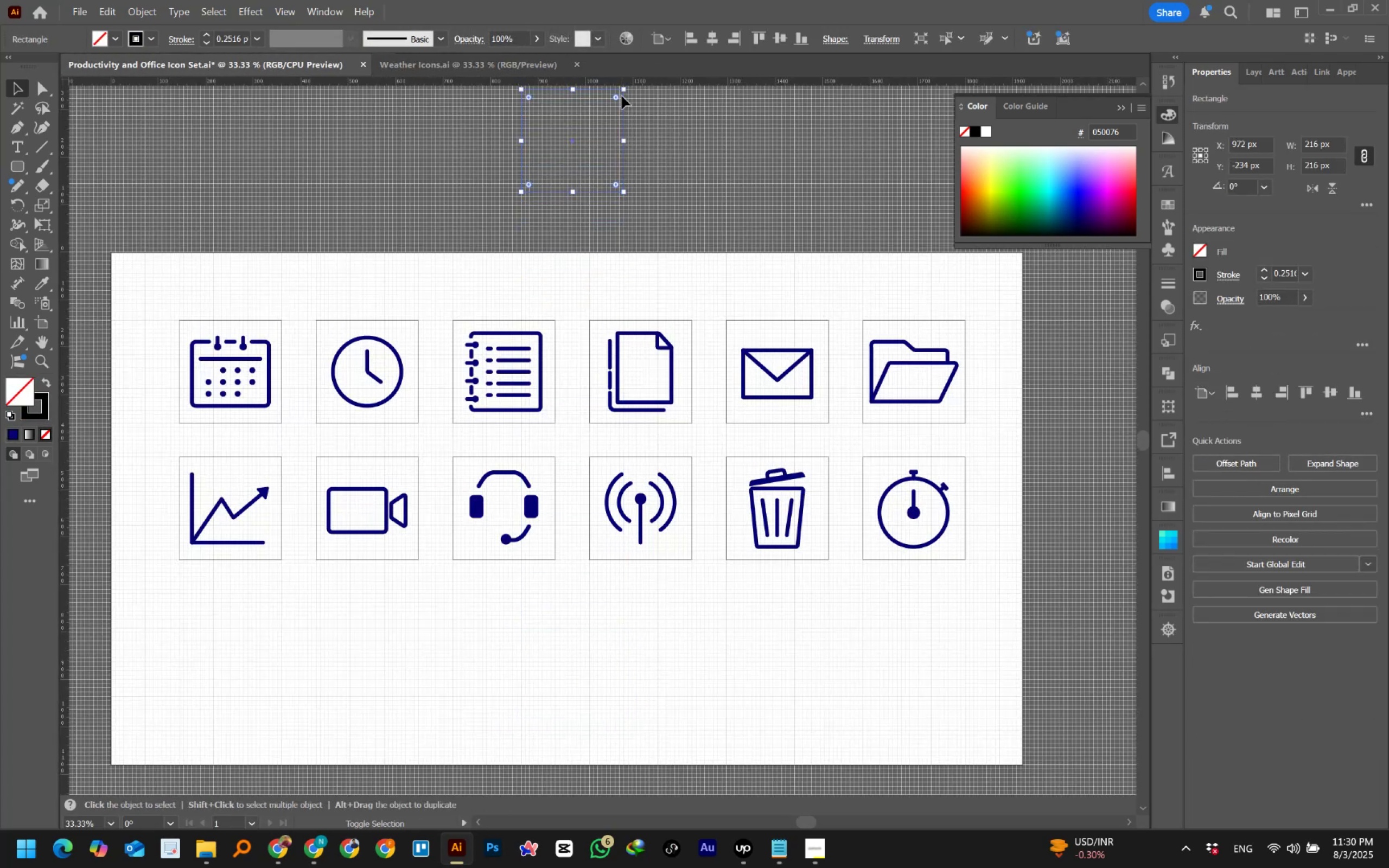 
key(Shift+ShiftLeft)
 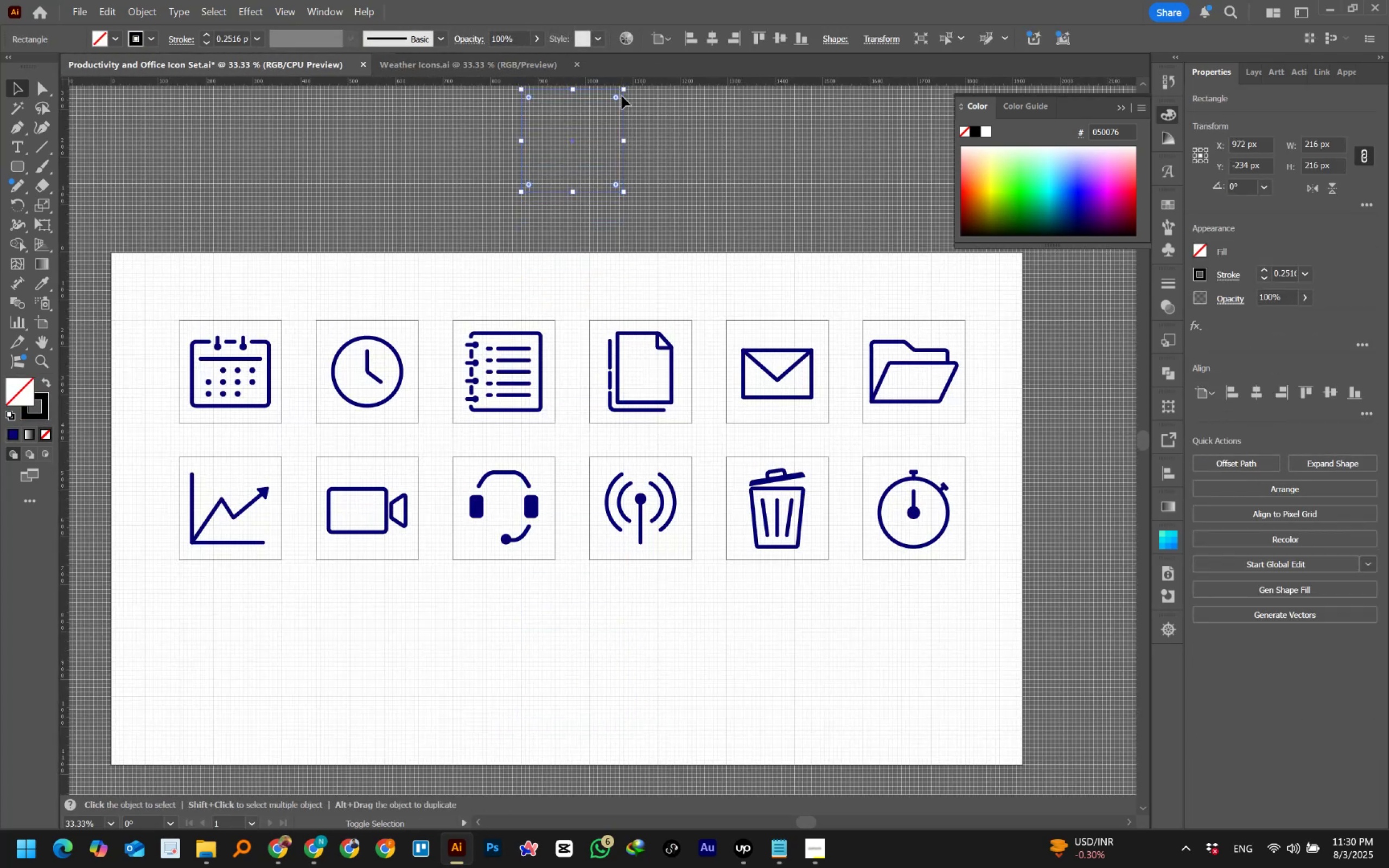 
key(Shift+ShiftLeft)
 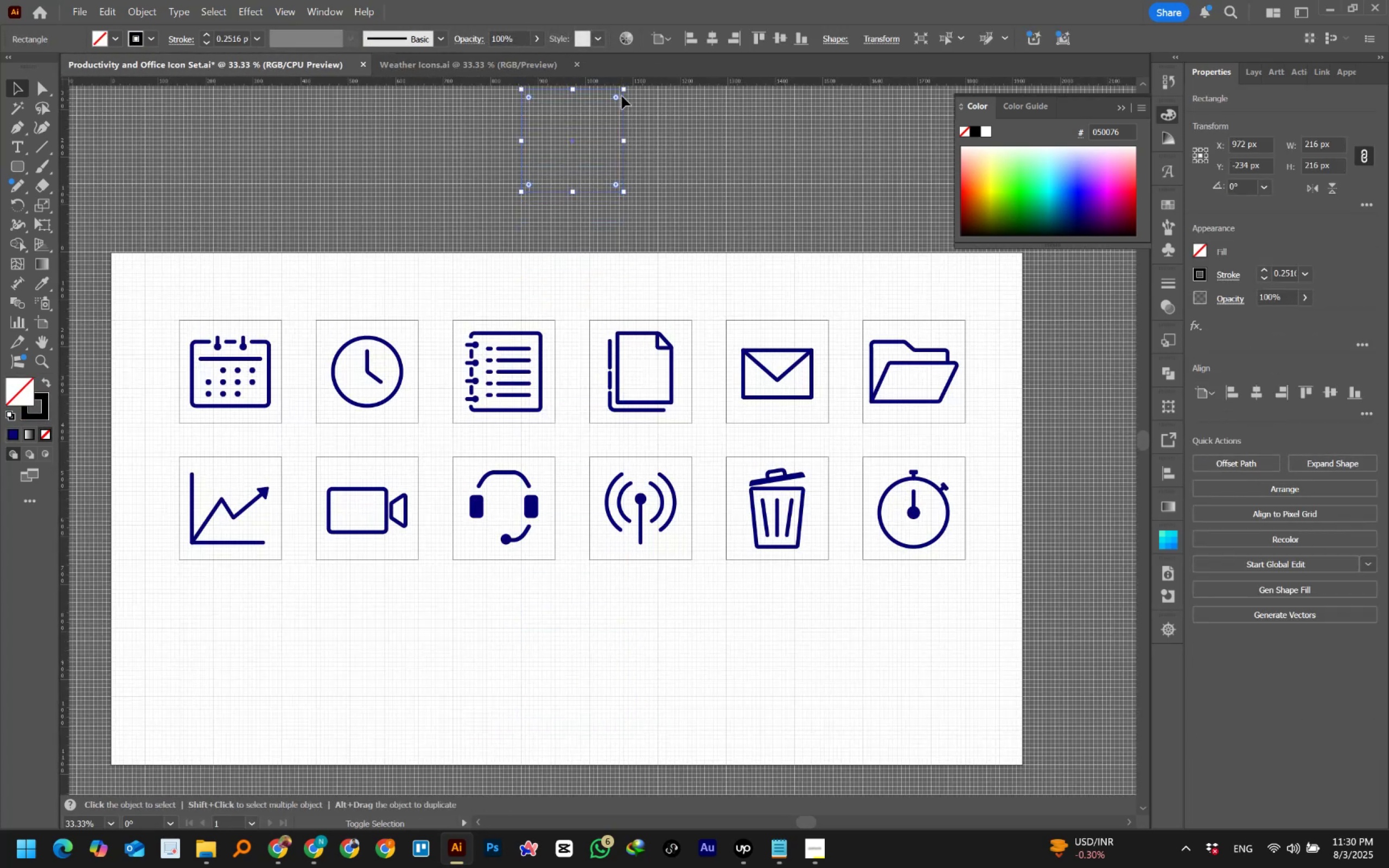 
key(Shift+ShiftLeft)
 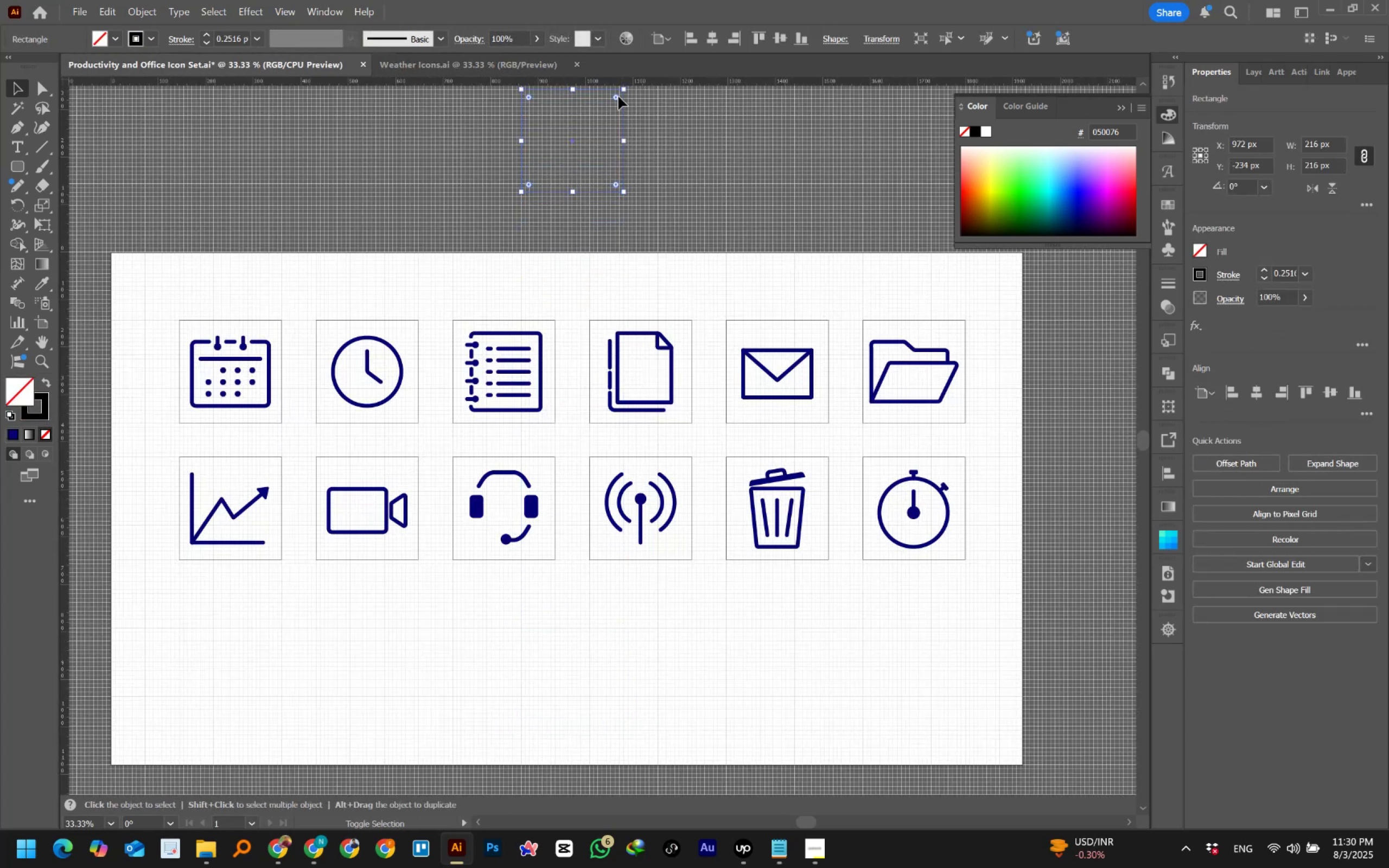 
key(Shift+ShiftLeft)
 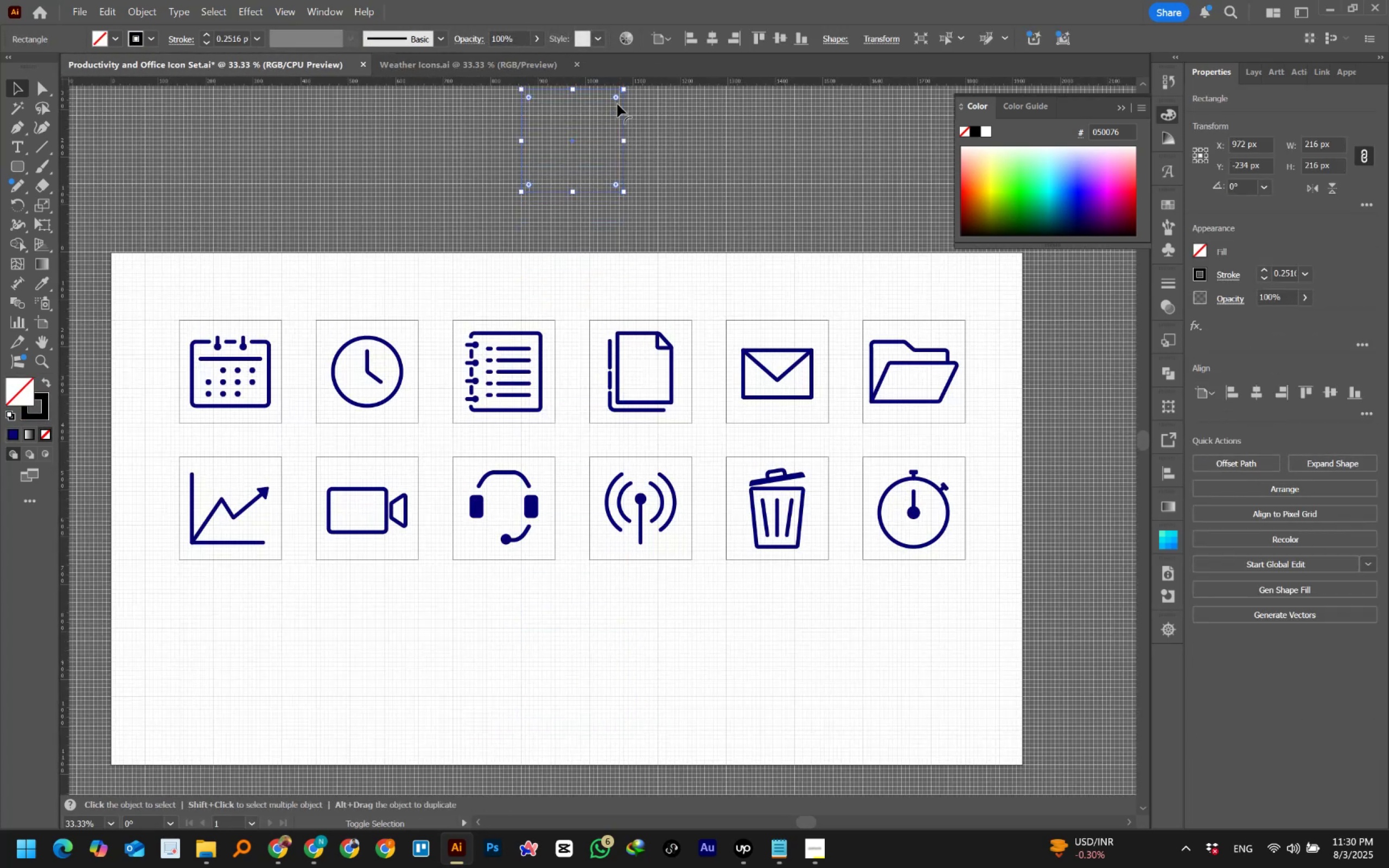 
key(Shift+ShiftLeft)
 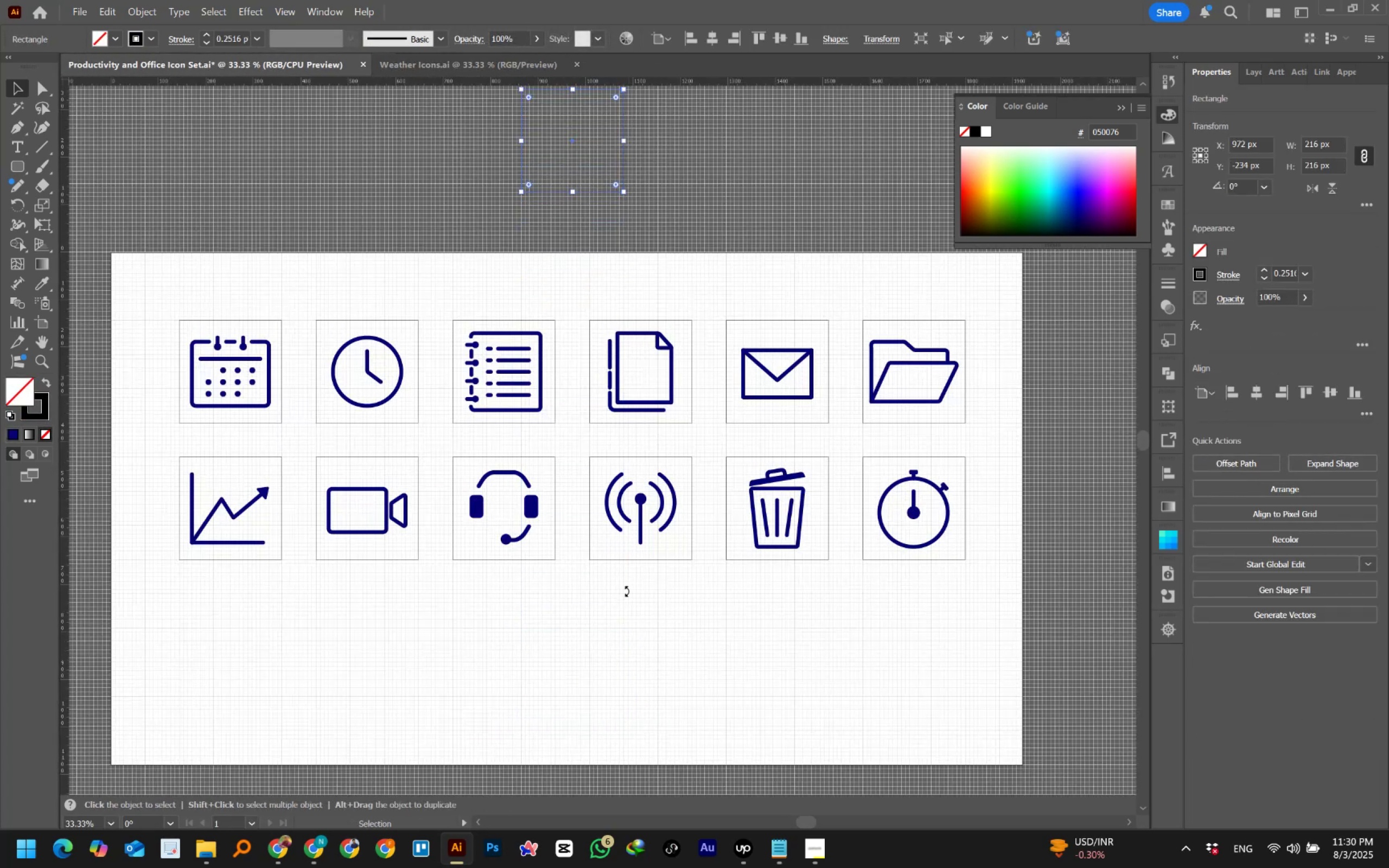 
left_click([613, 666])
 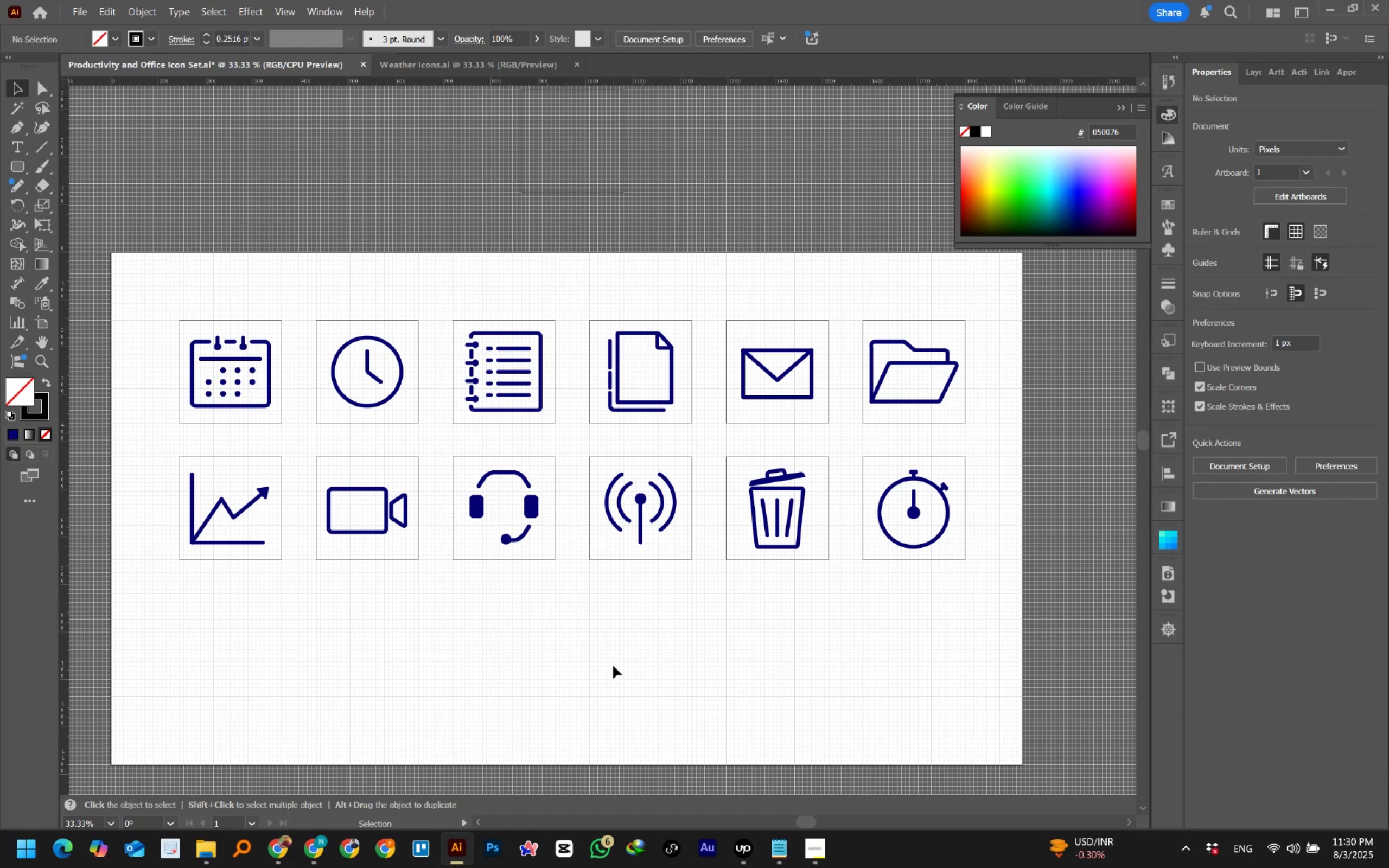 
double_click([613, 666])
 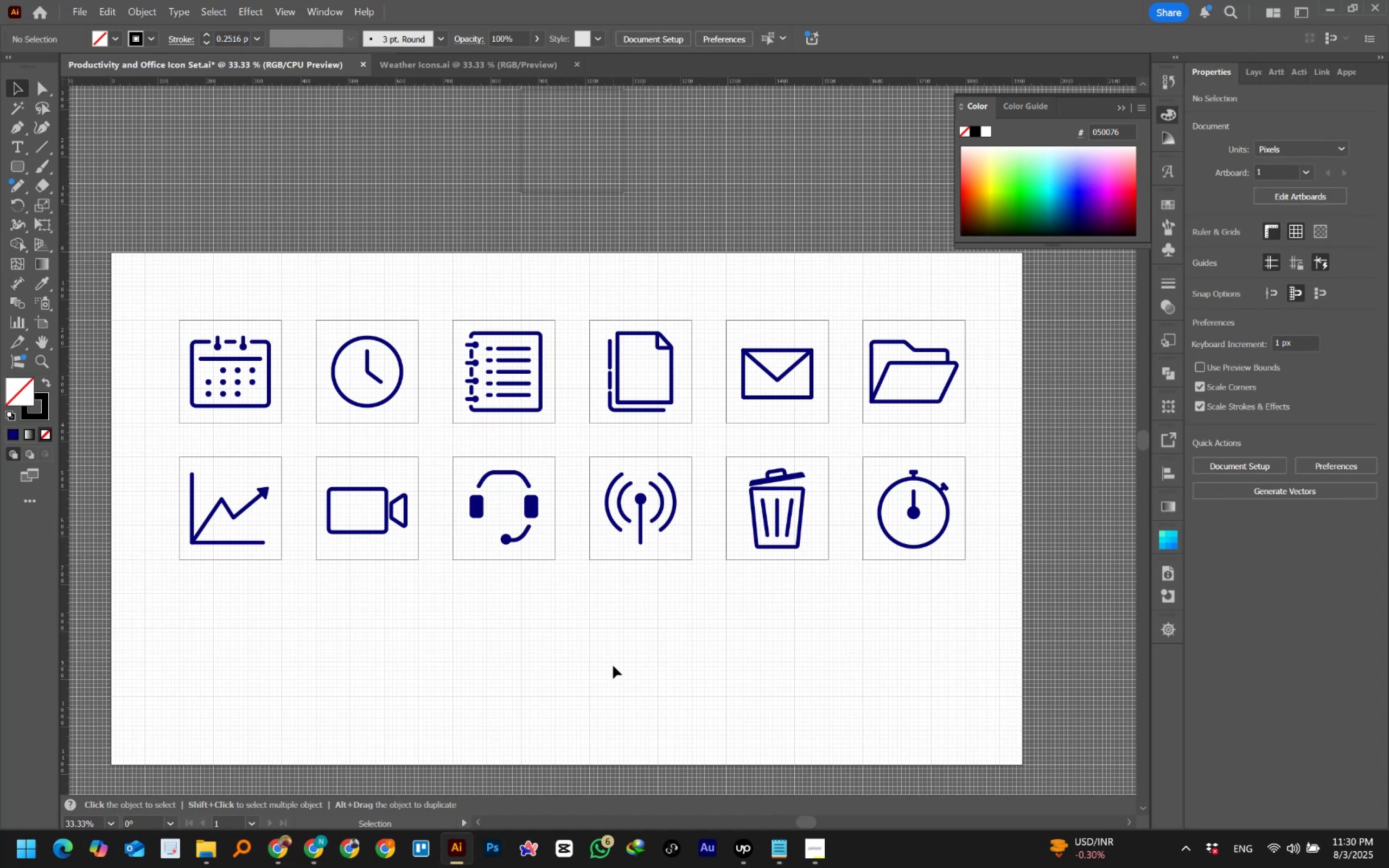 
hold_key(key=ControlLeft, duration=0.81)
 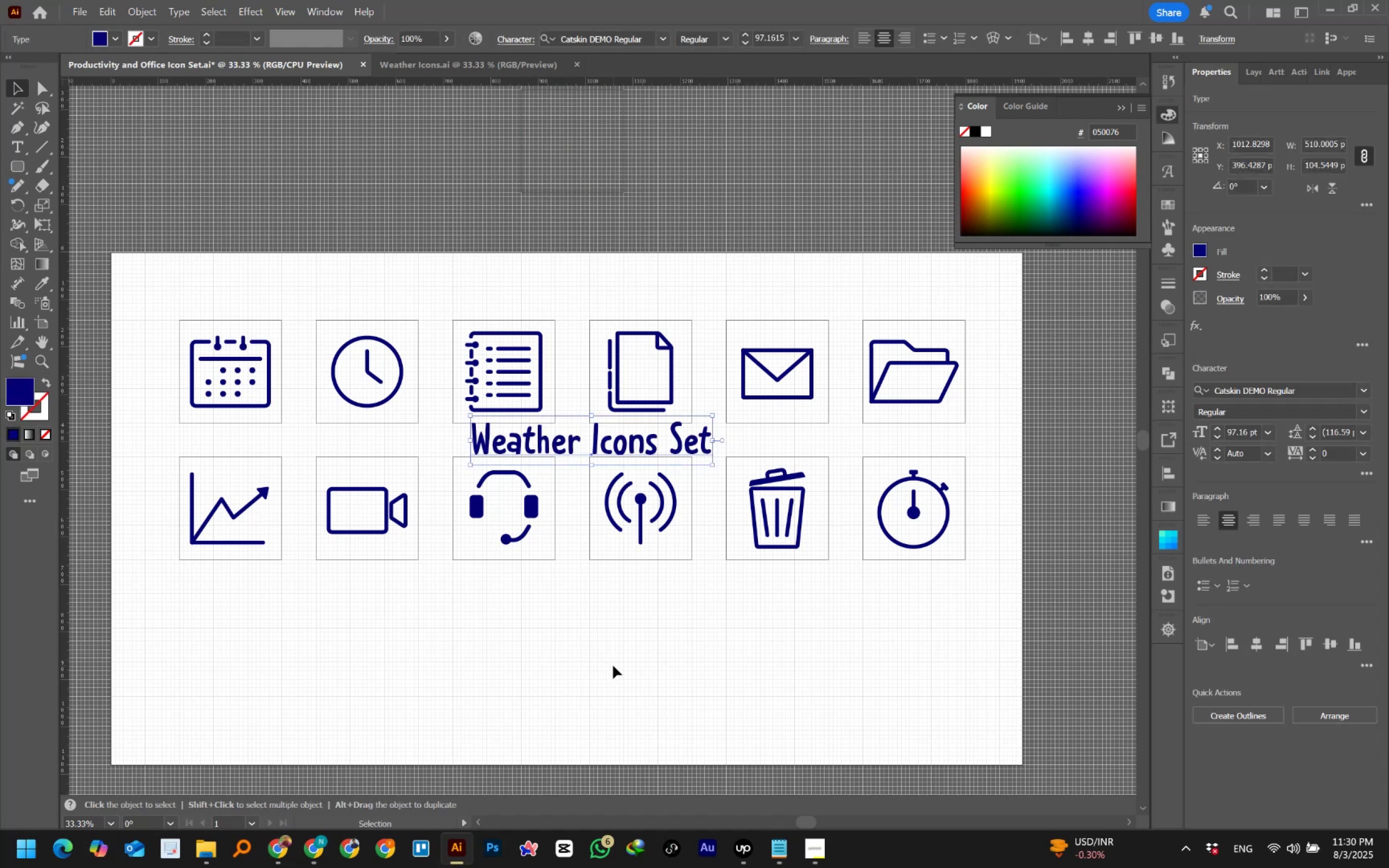 
hold_key(key=V, duration=0.31)
 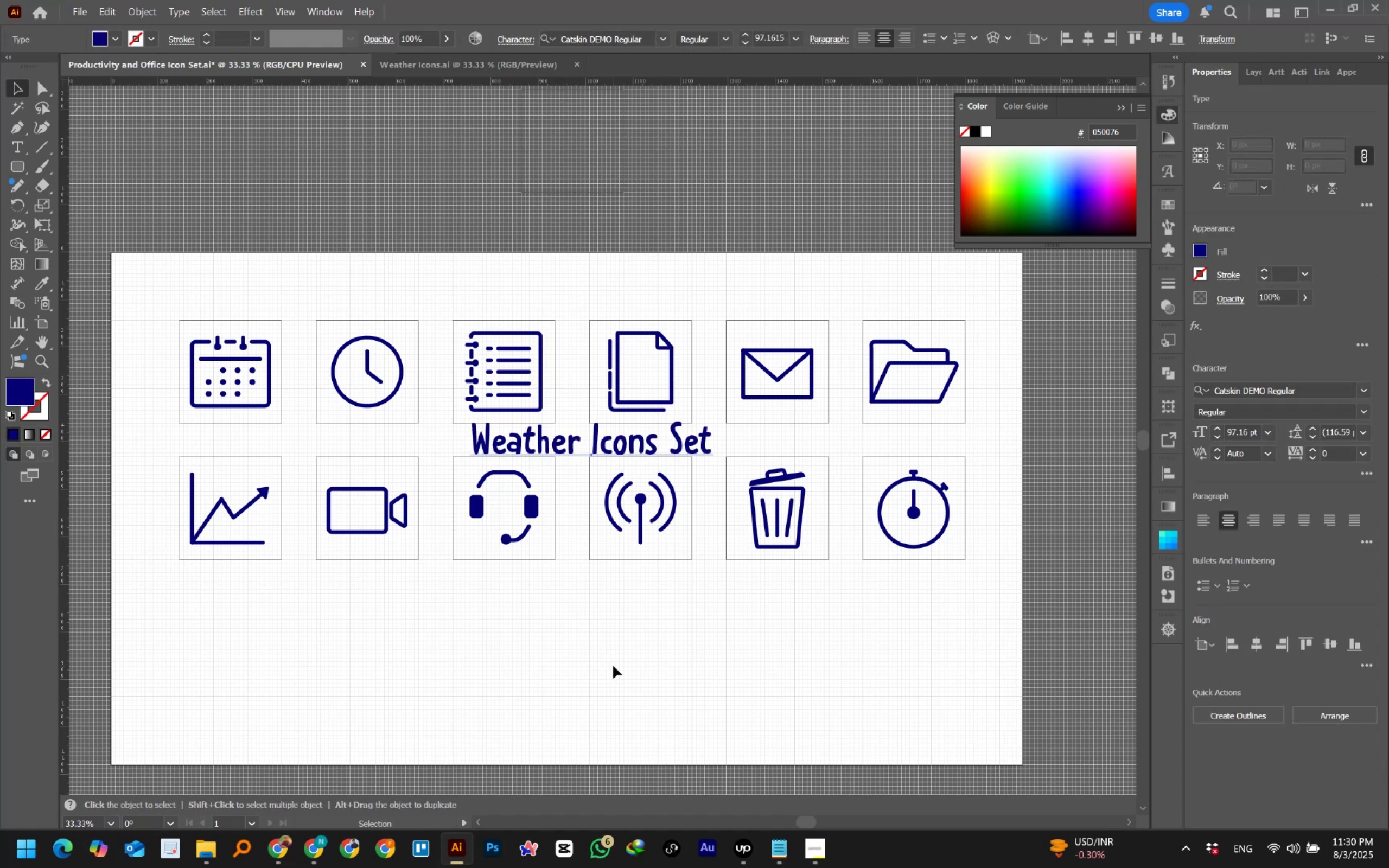 
key(Control+Z)
 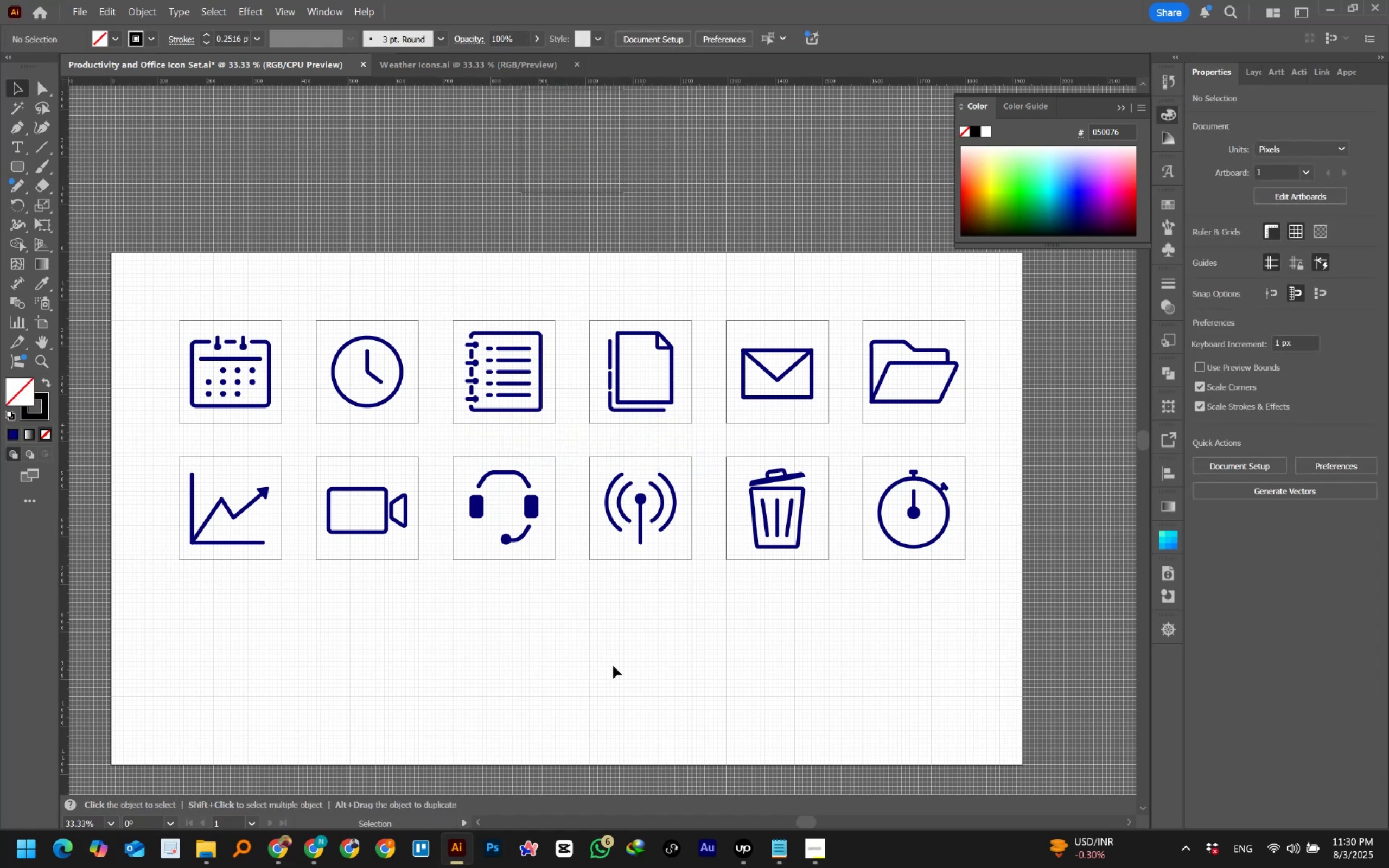 
key(Control+Shift+V)
 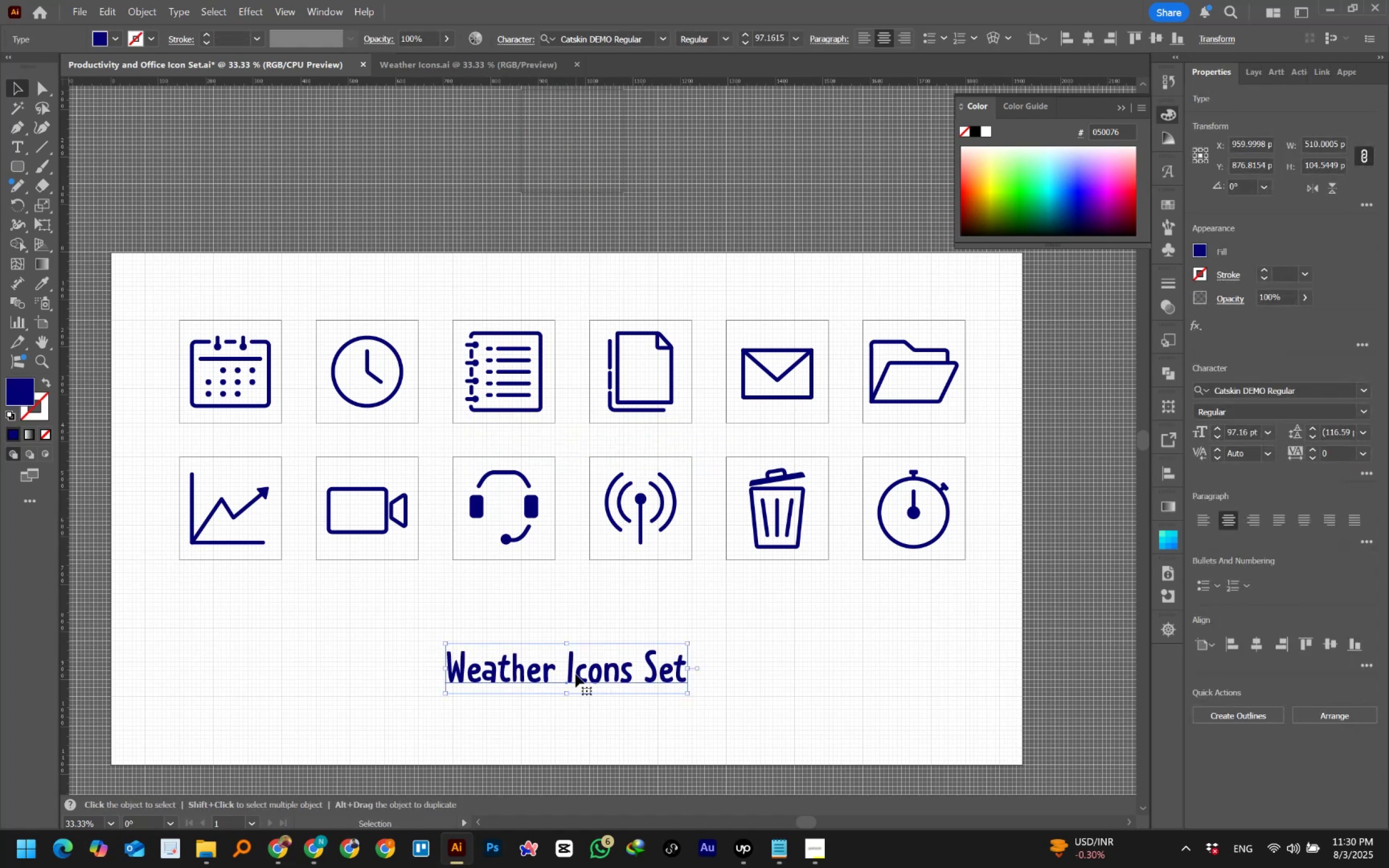 
double_click([541, 676])
 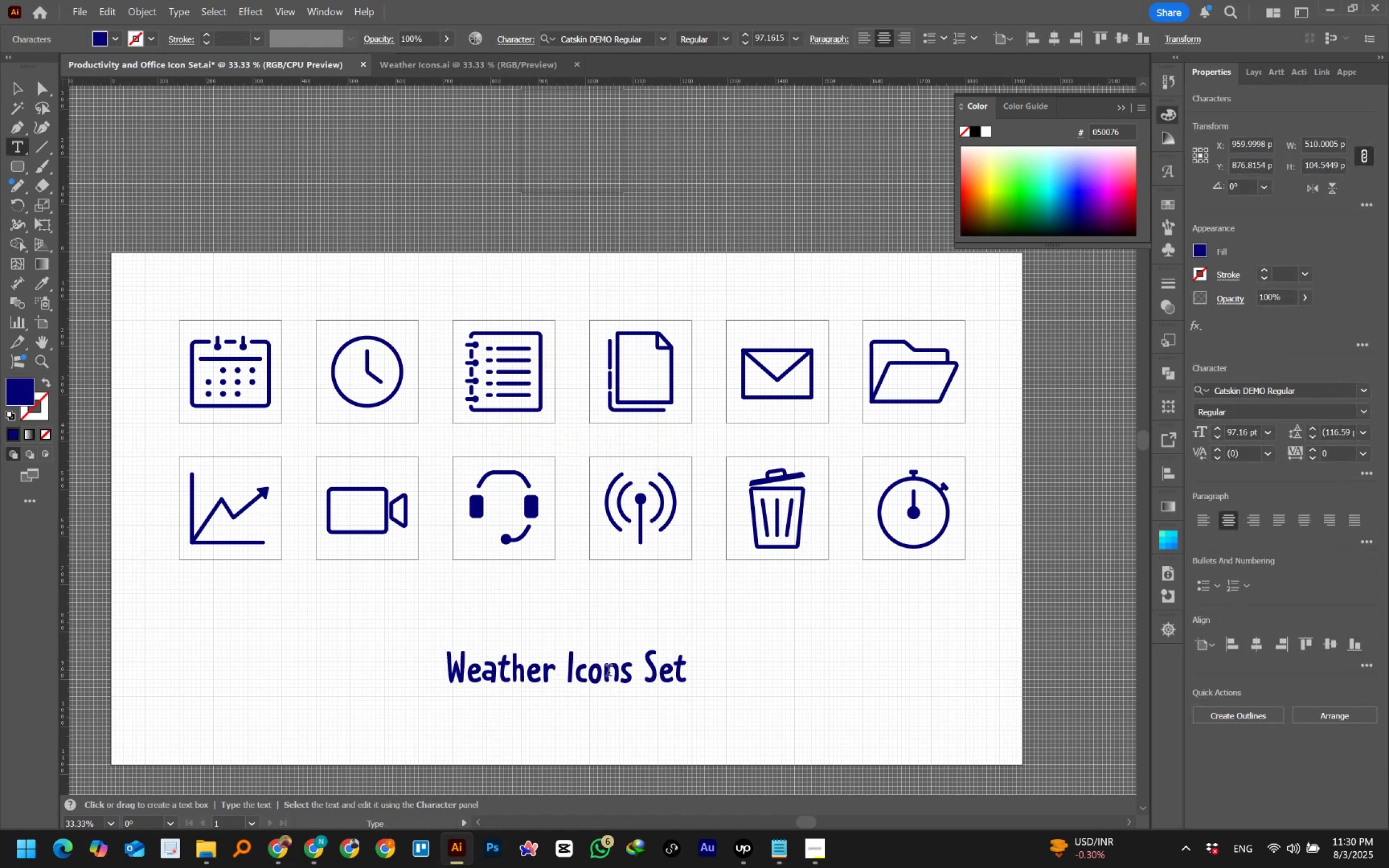 
left_click([631, 668])
 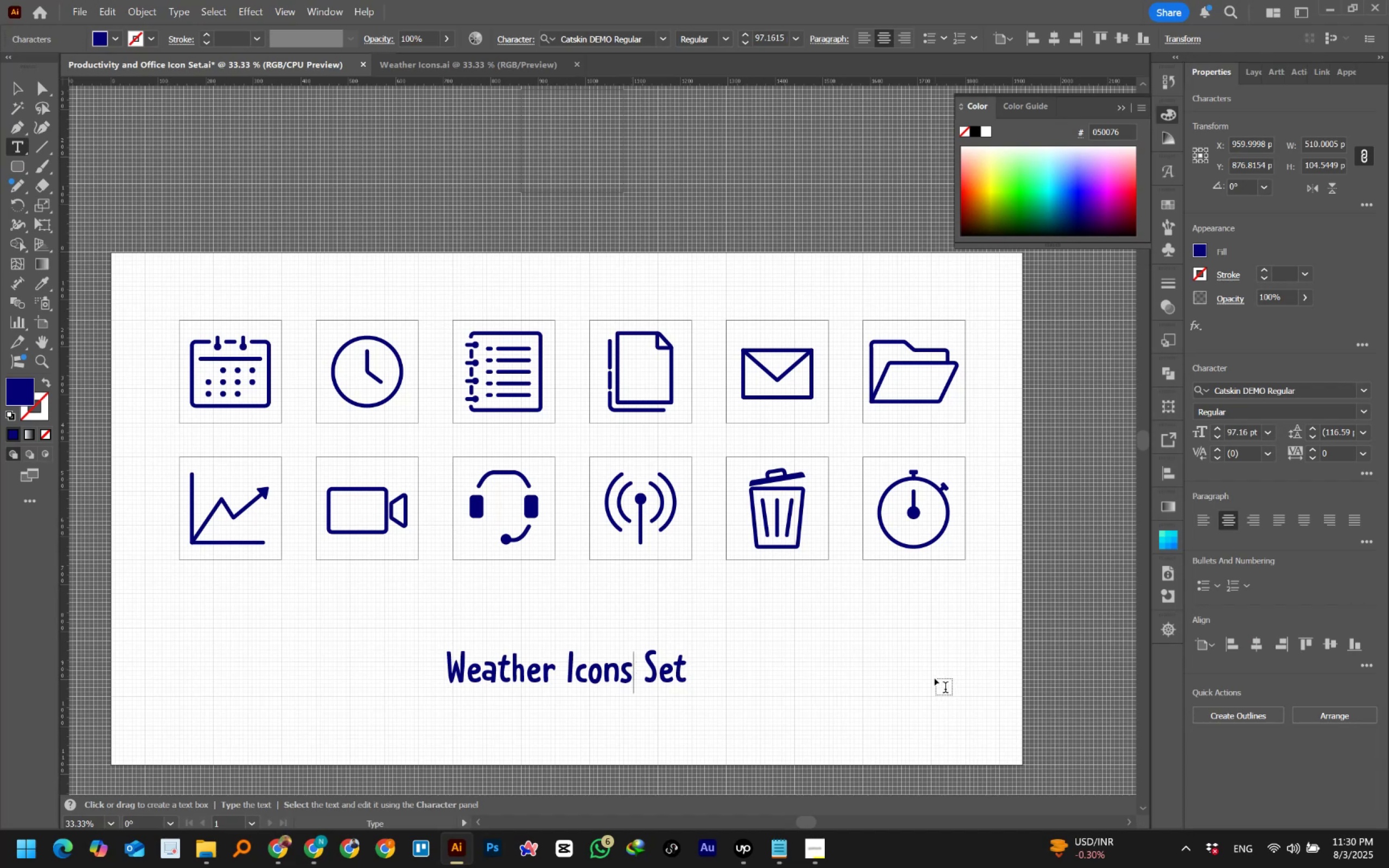 
key(Backspace)
 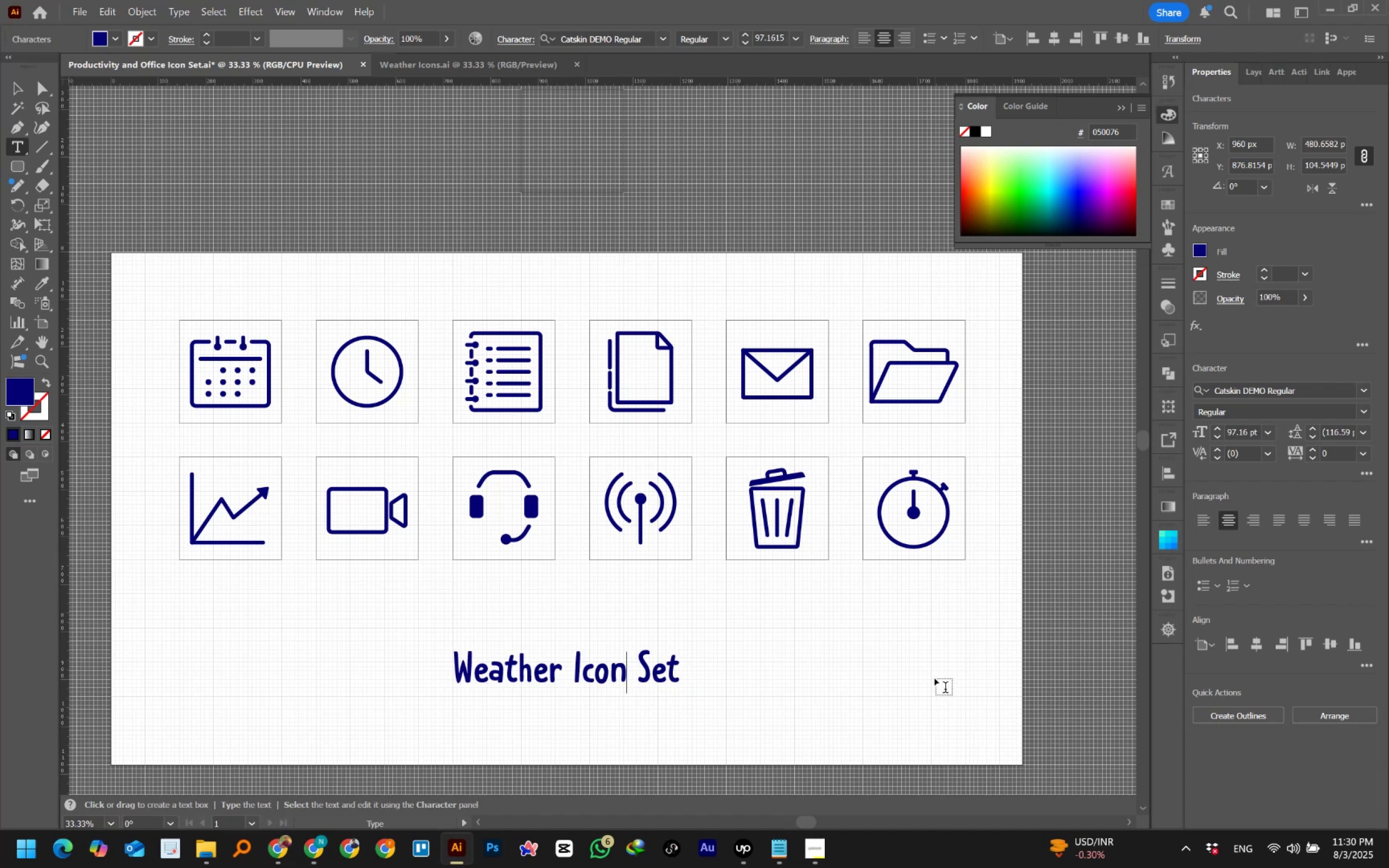 
key(ArrowLeft)
 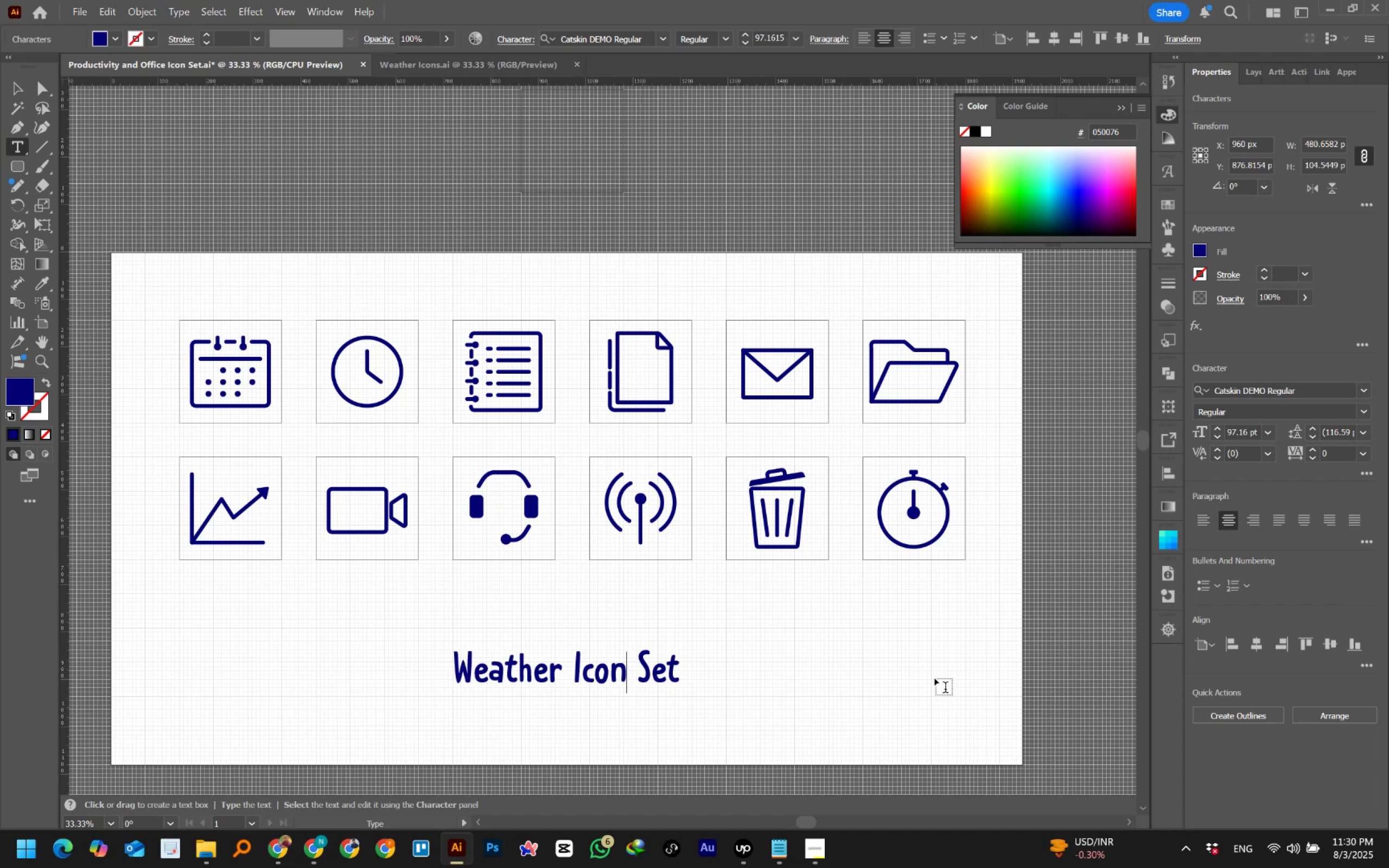 
key(ArrowLeft)
 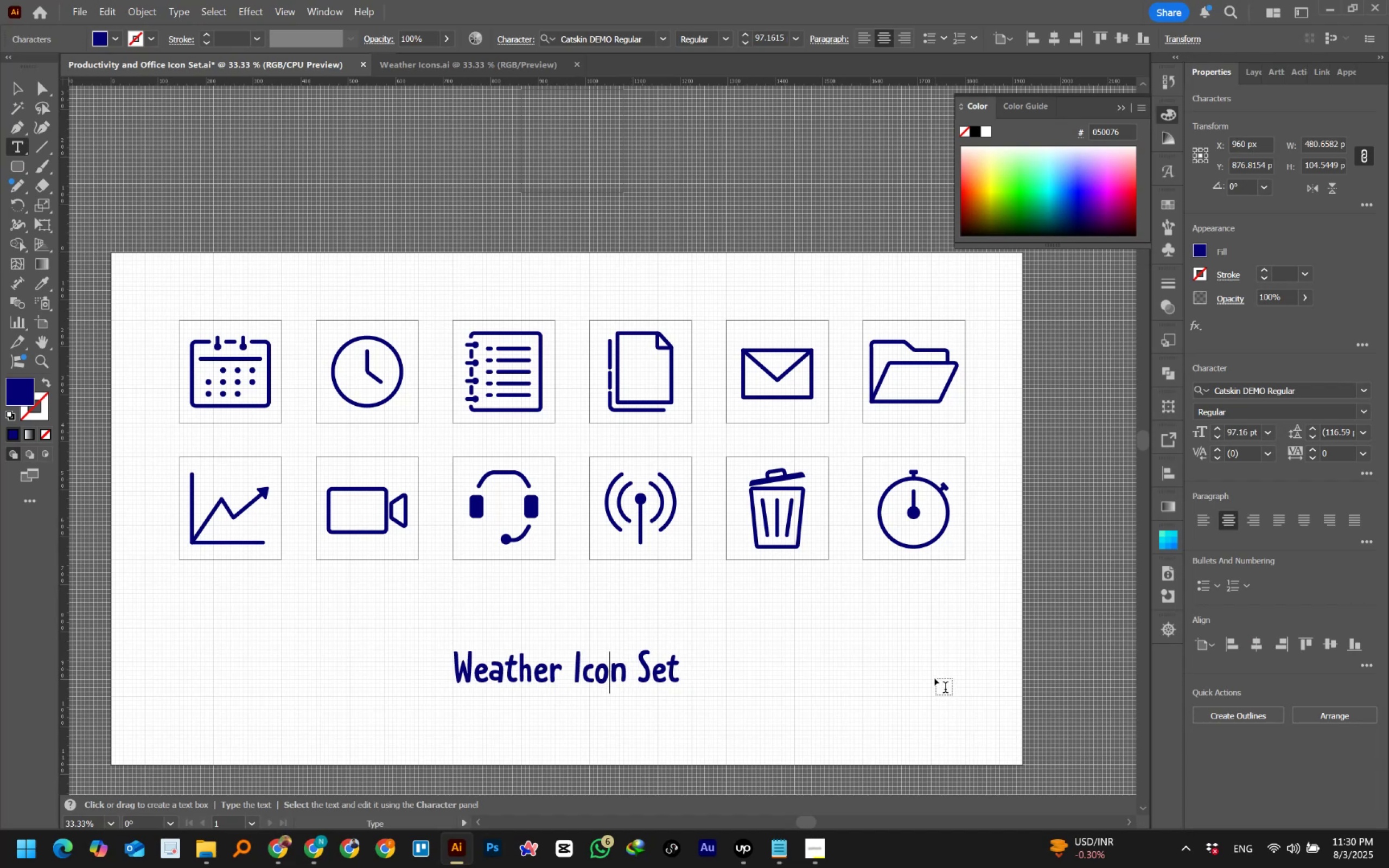 
key(ArrowLeft)
 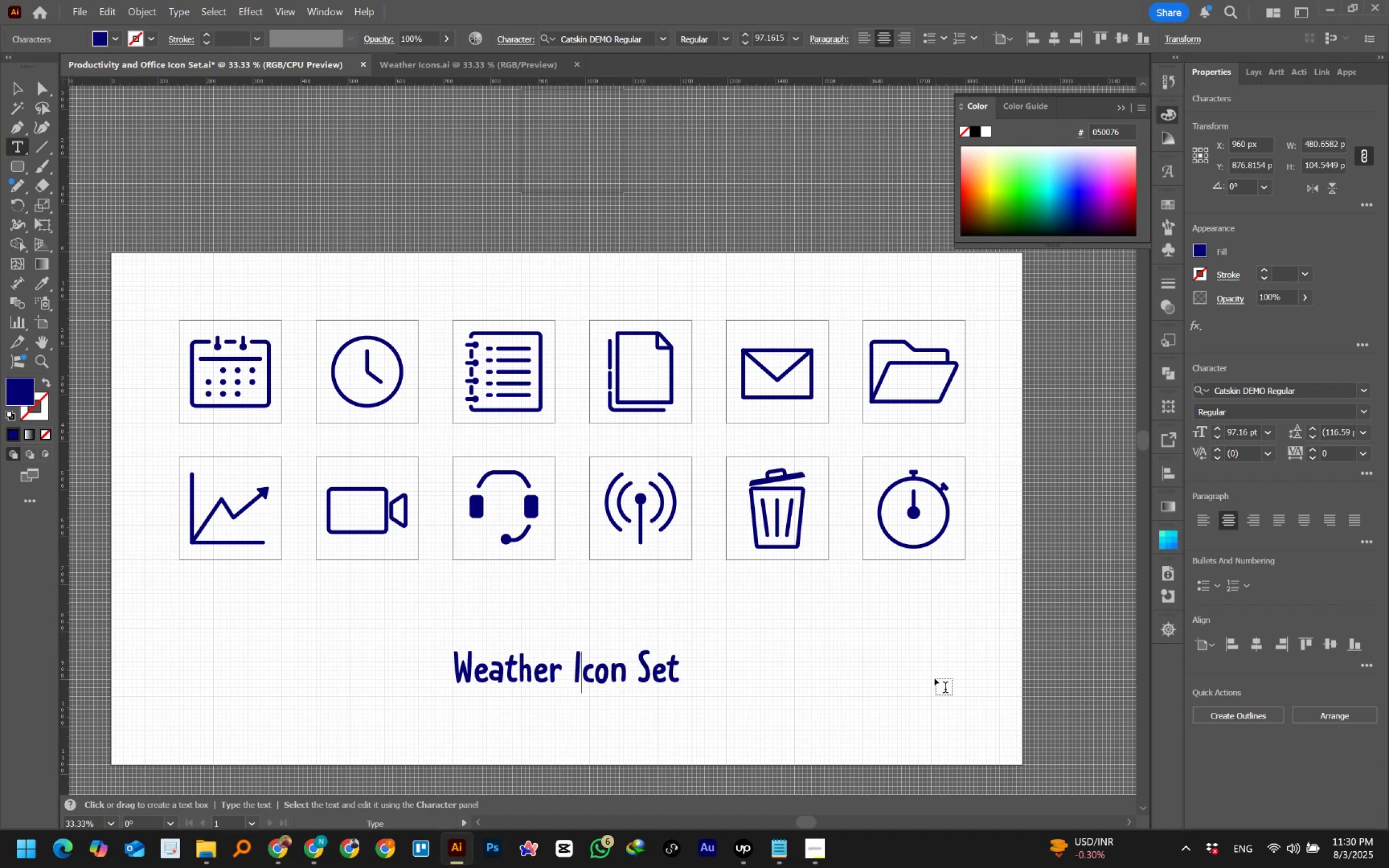 
key(ArrowLeft)
 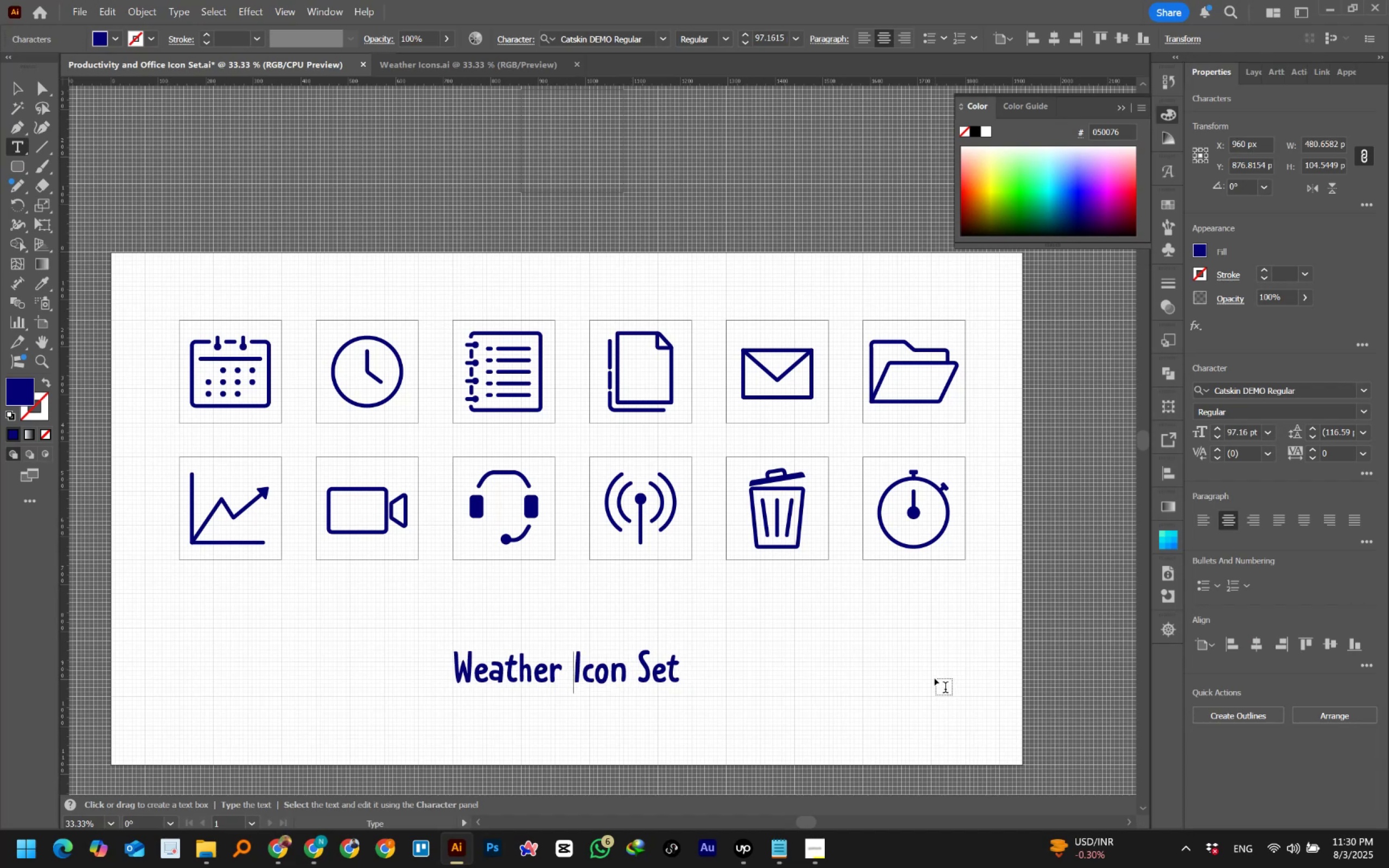 
key(ArrowLeft)
 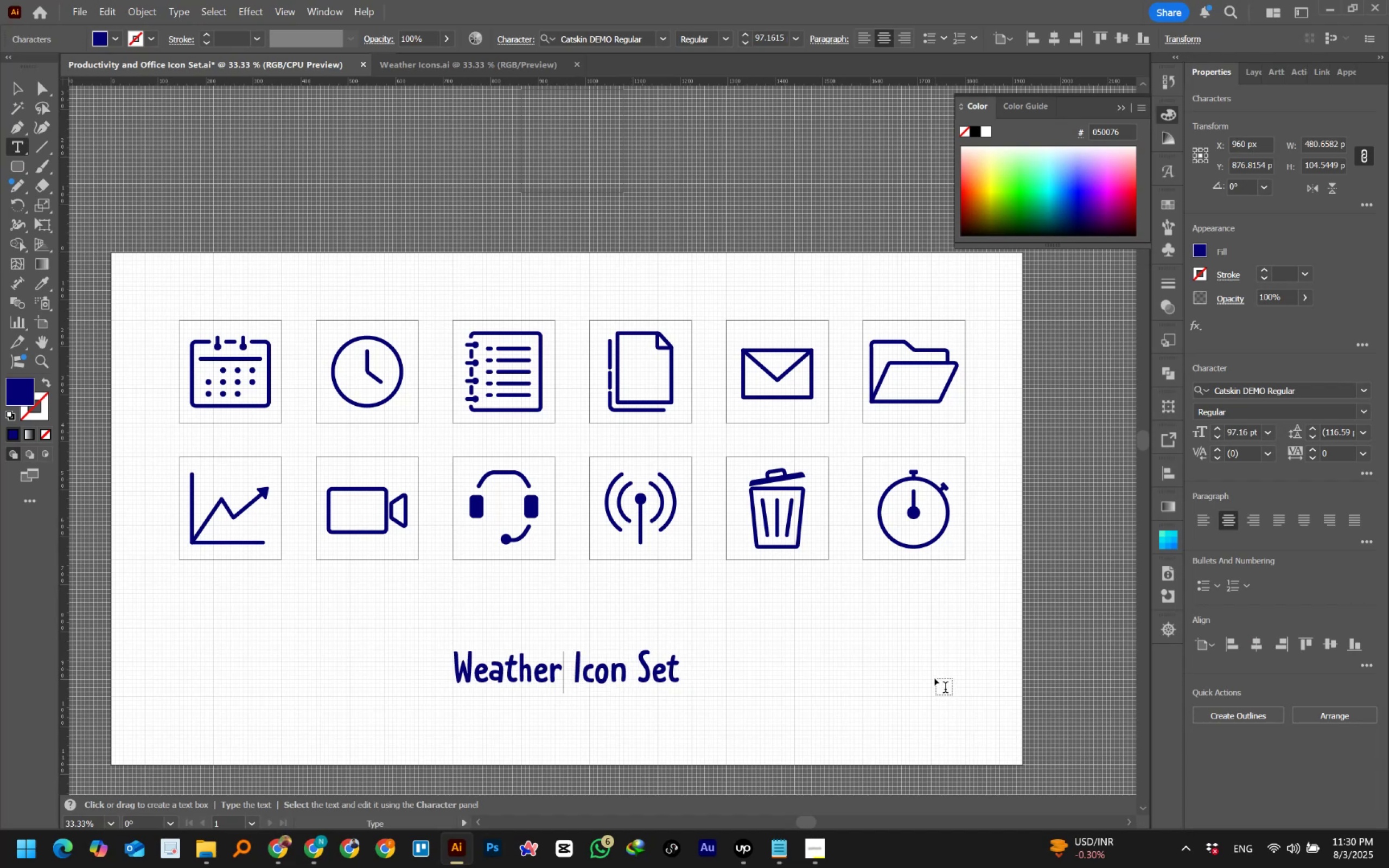 
hold_key(key=ShiftRight, duration=1.65)
 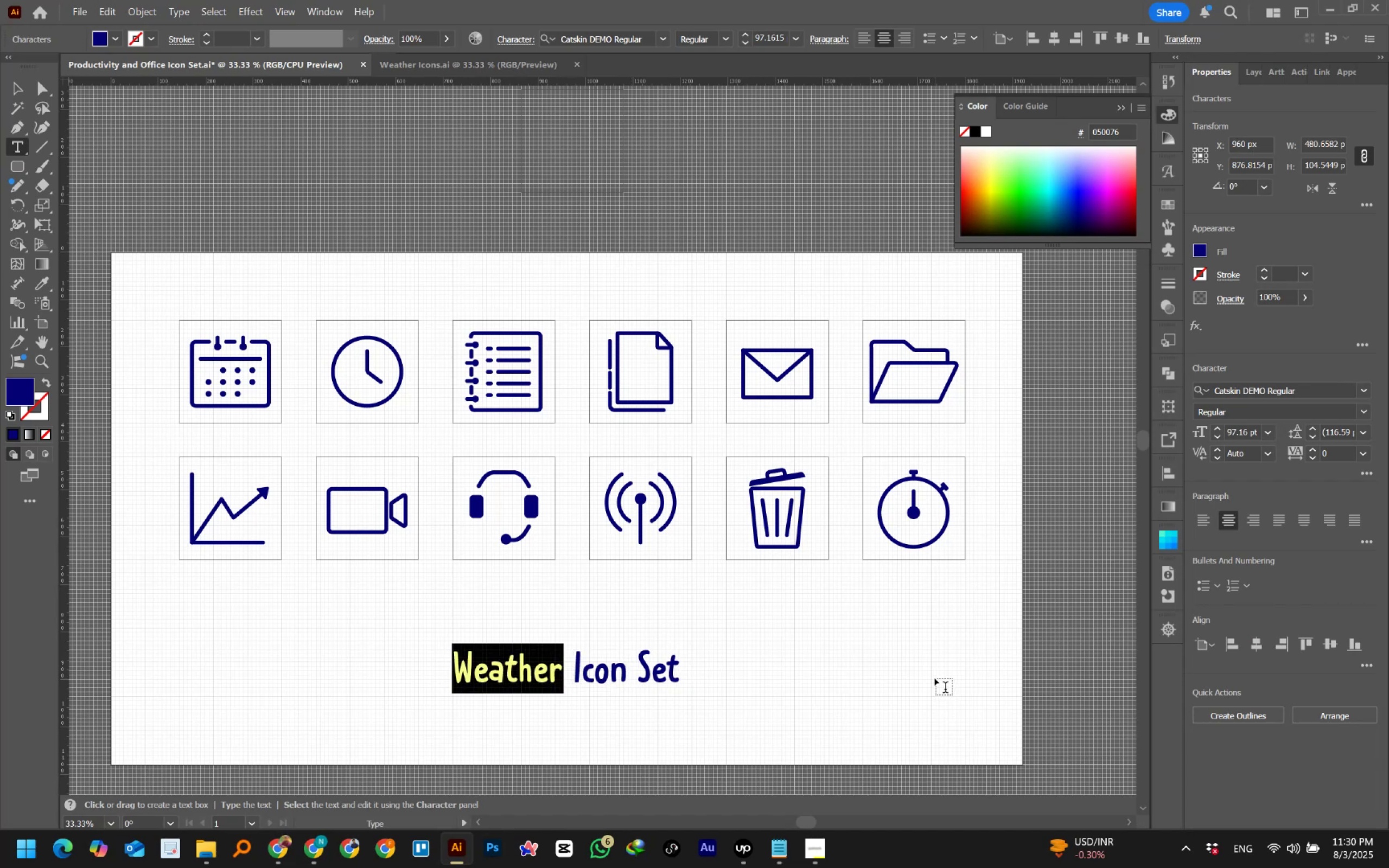 
hold_key(key=ArrowLeft, duration=1.21)
 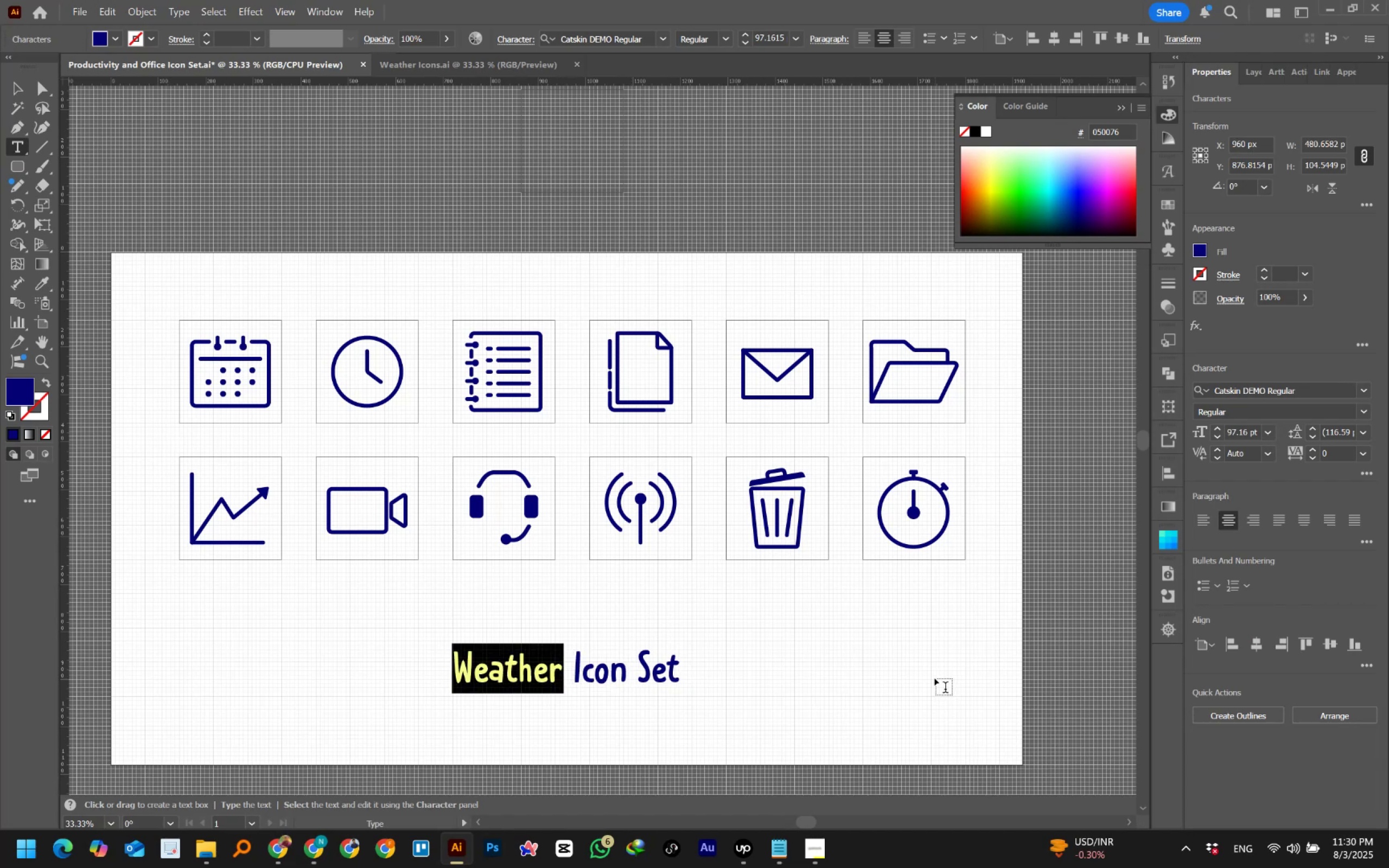 
type(Productivity & Office)
 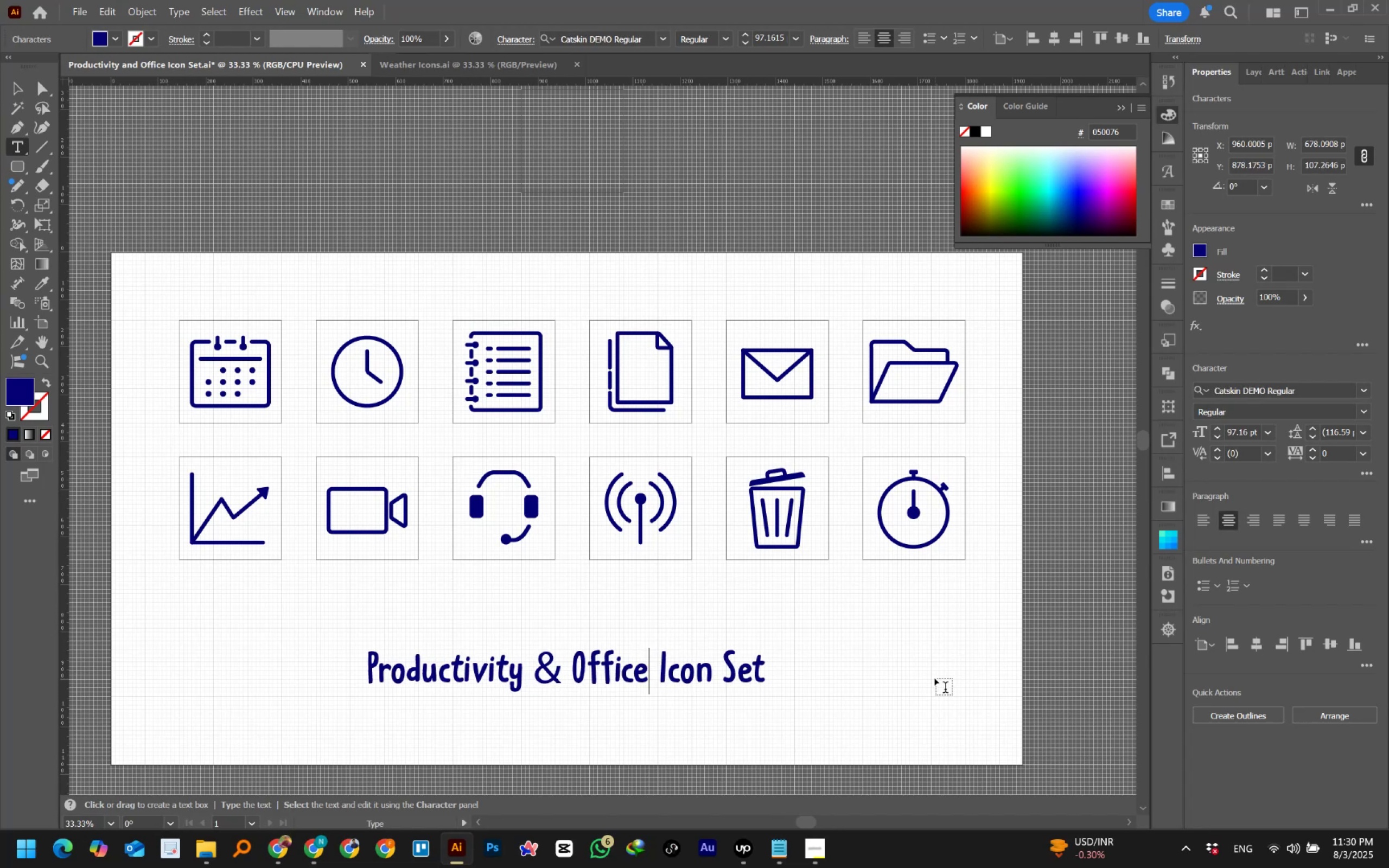 
left_click([10, 82])
 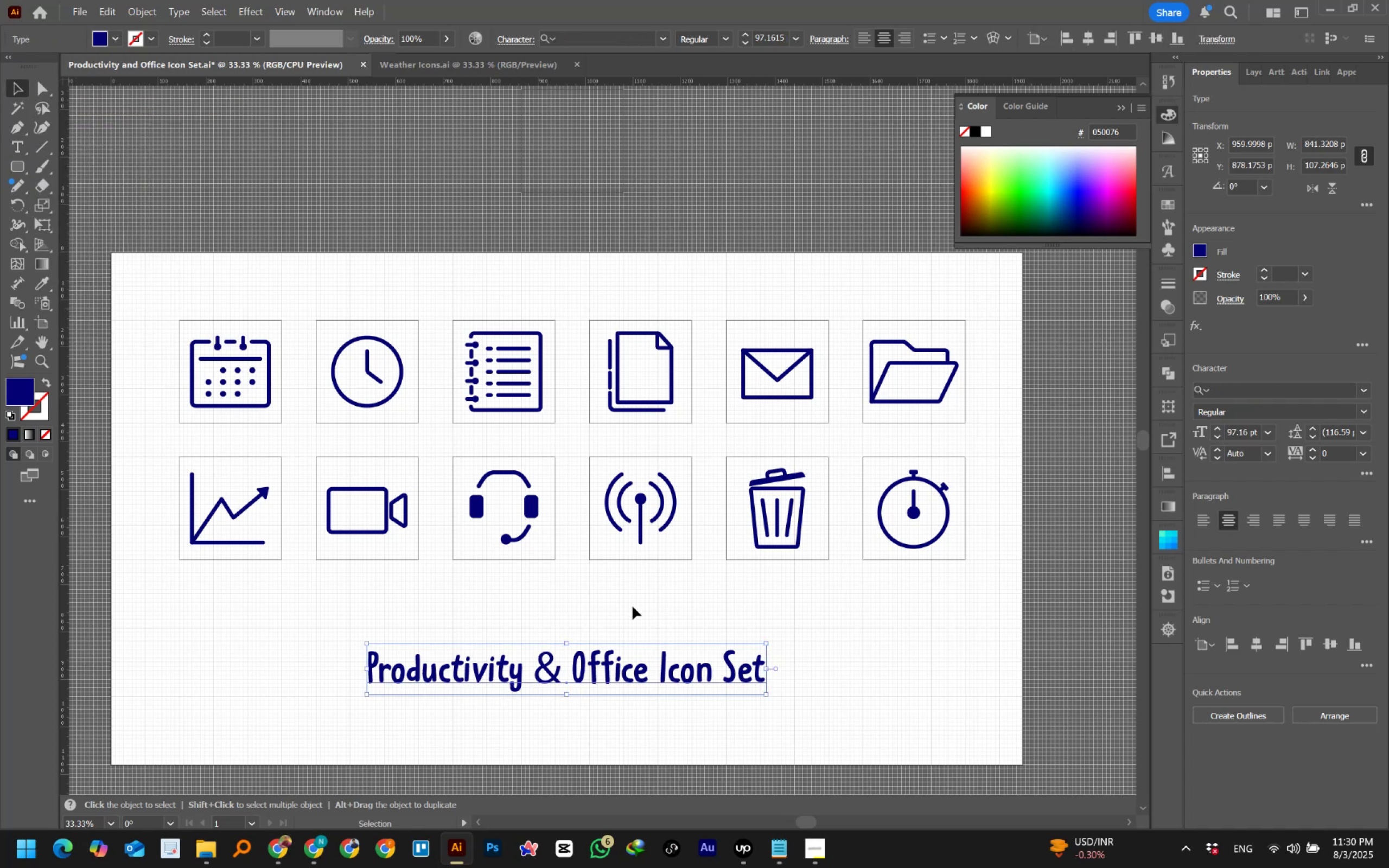 
left_click([602, 624])
 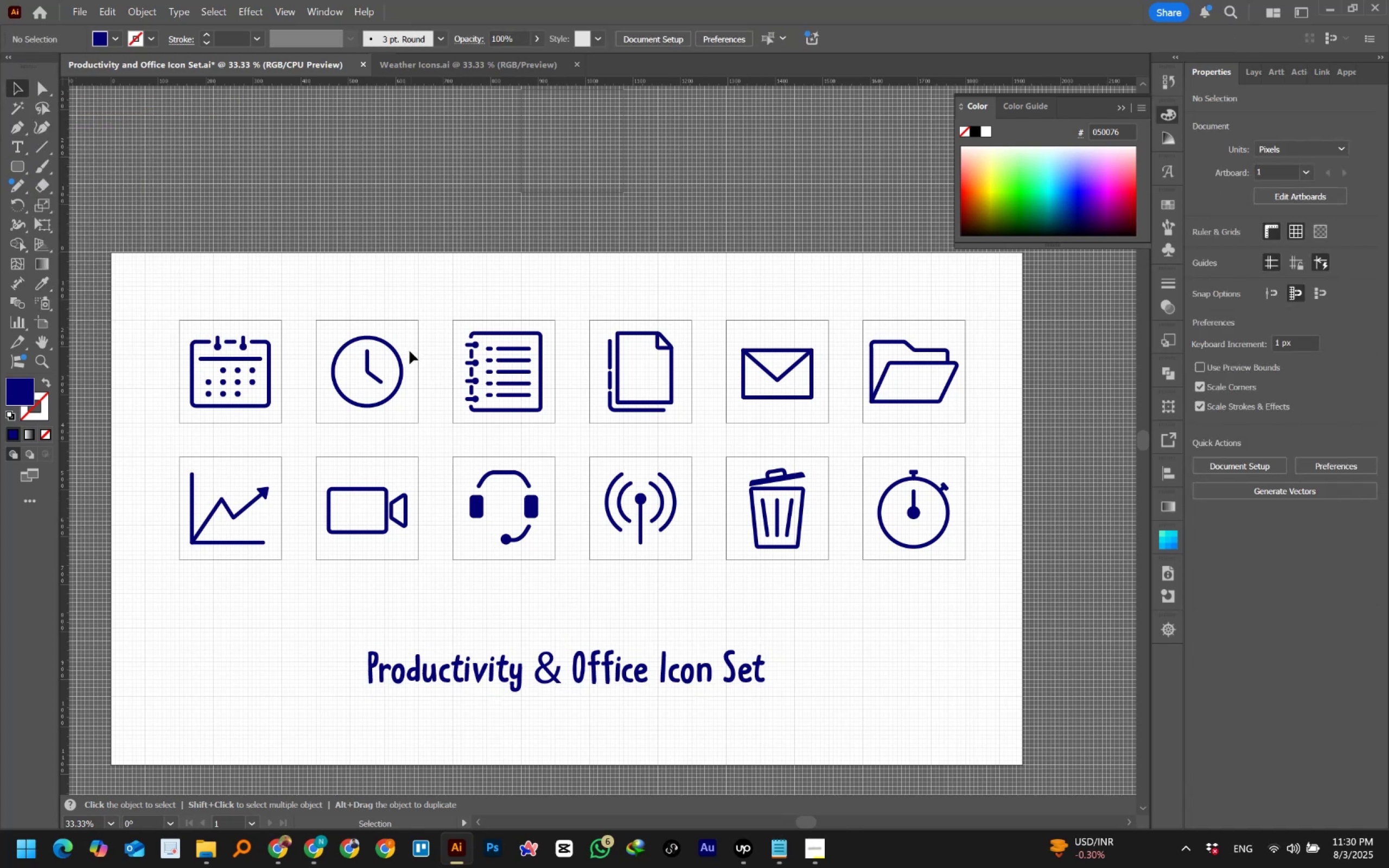 
wait(9.15)
 